 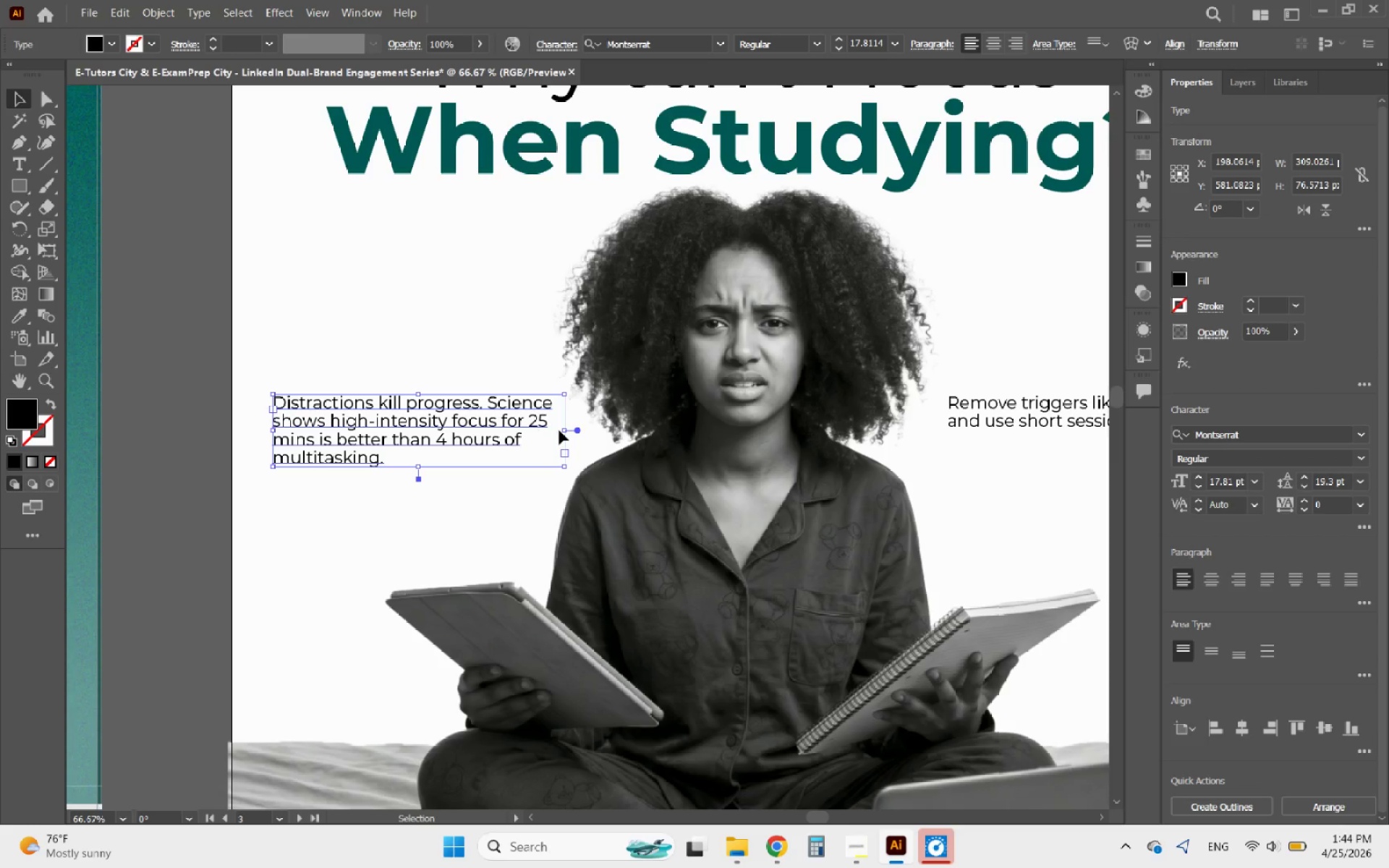 
left_click_drag(start_coordinate=[348, 441], to_coordinate=[362, 441])
 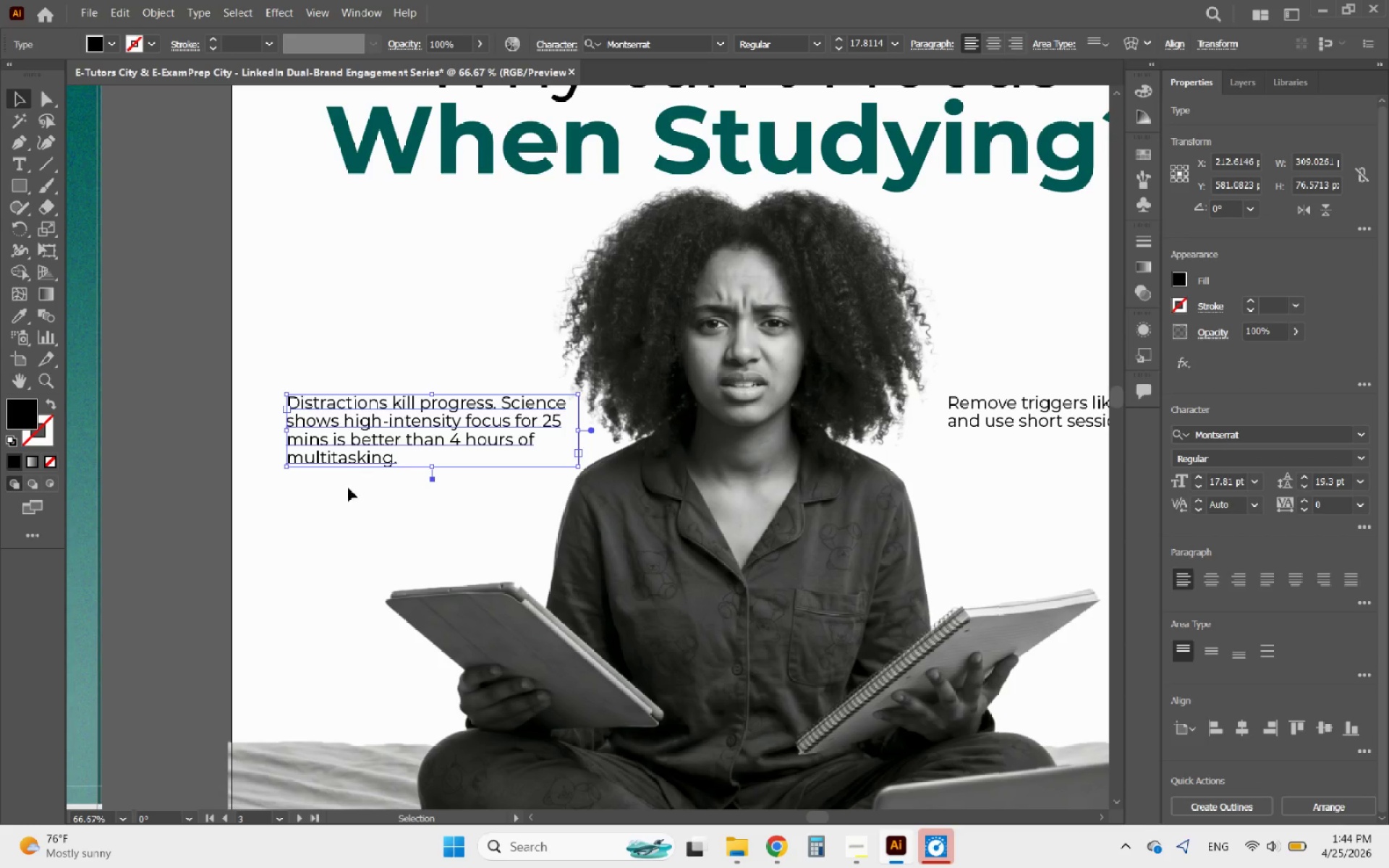 
hold_key(key=AltLeft, duration=1.45)
scroll: coordinate [303, 481], scroll_direction: down, amount: 2.0
 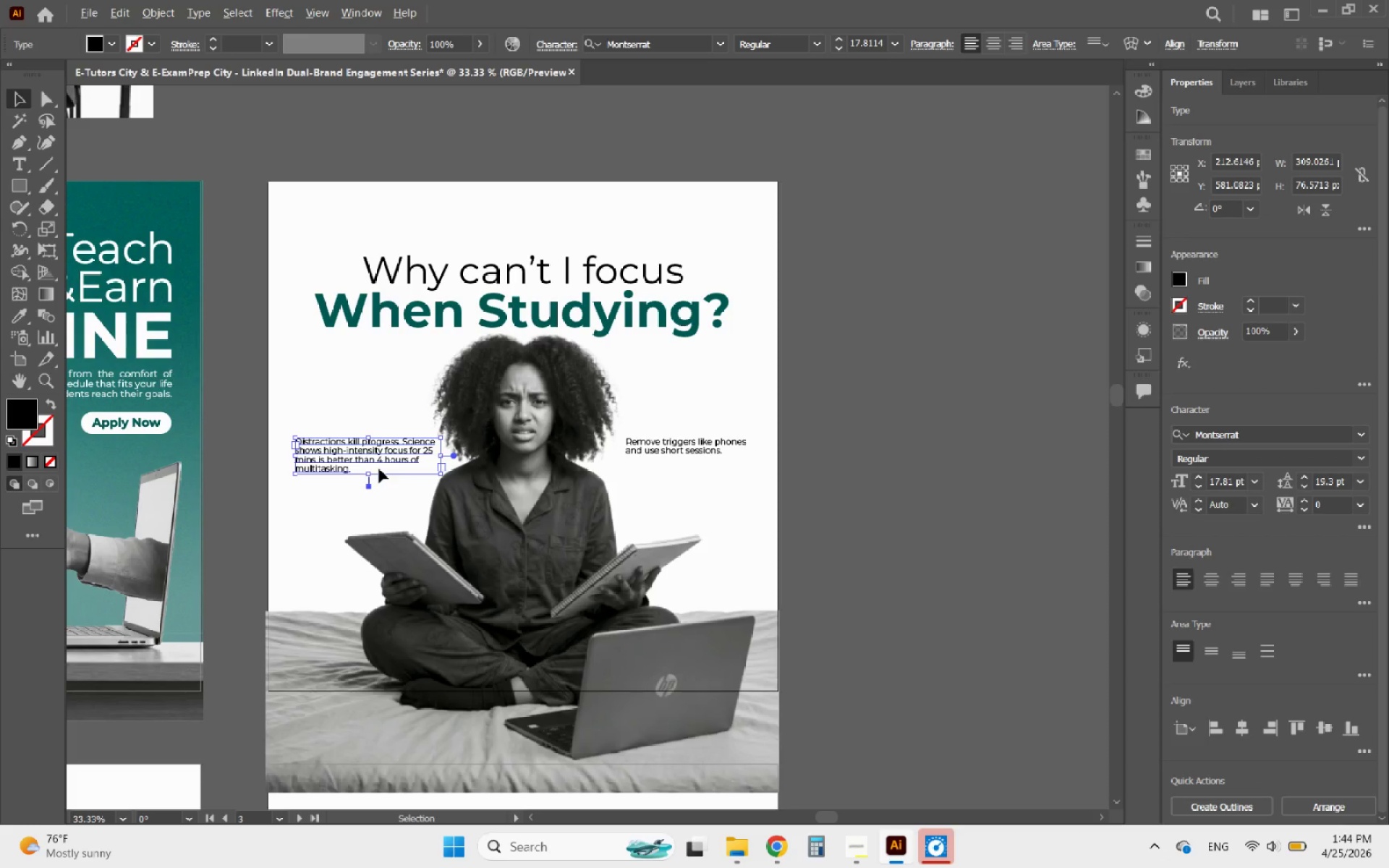 
scroll: coordinate [475, 467], scroll_direction: up, amount: 1.0
 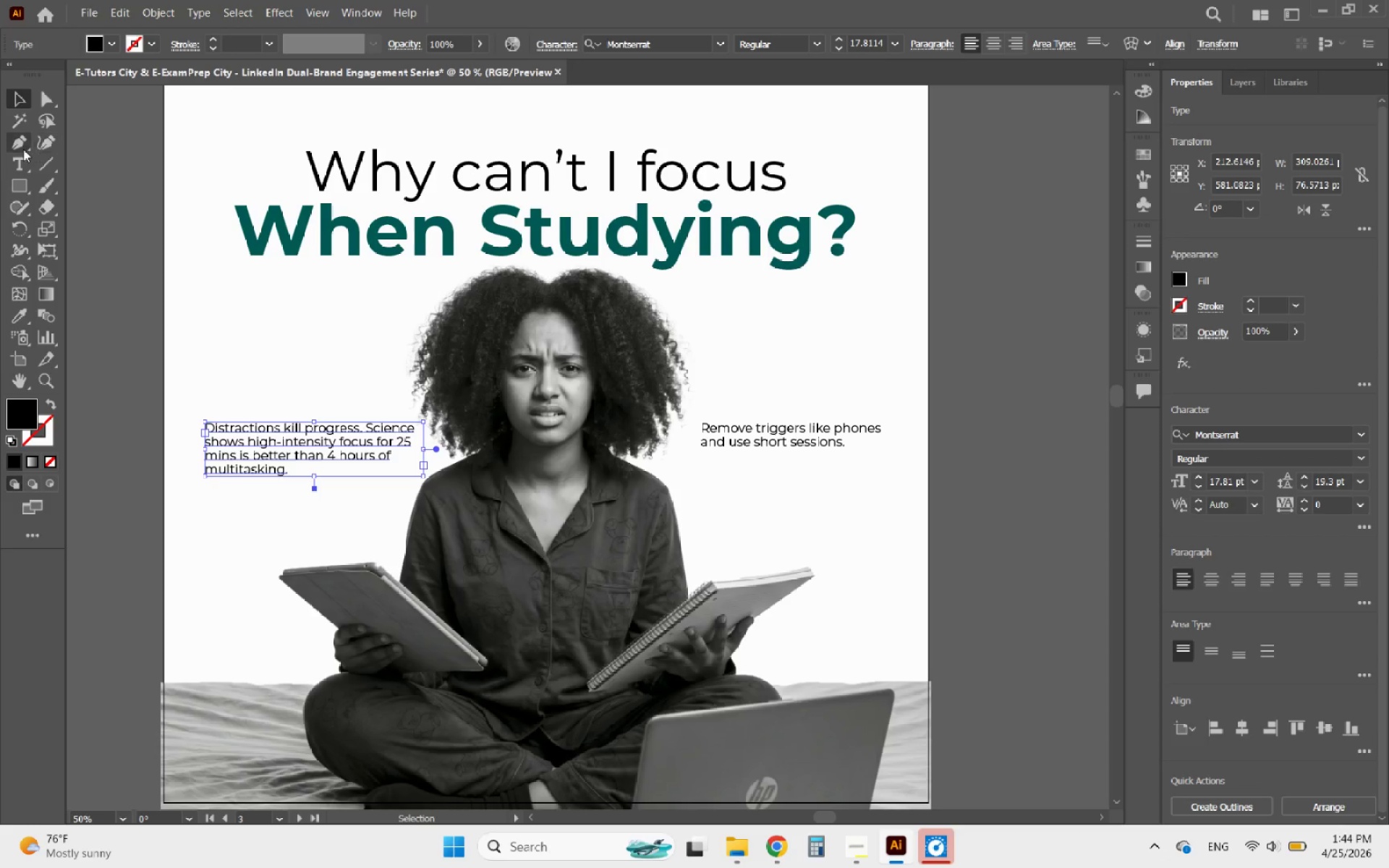 
left_click([35, 145])
 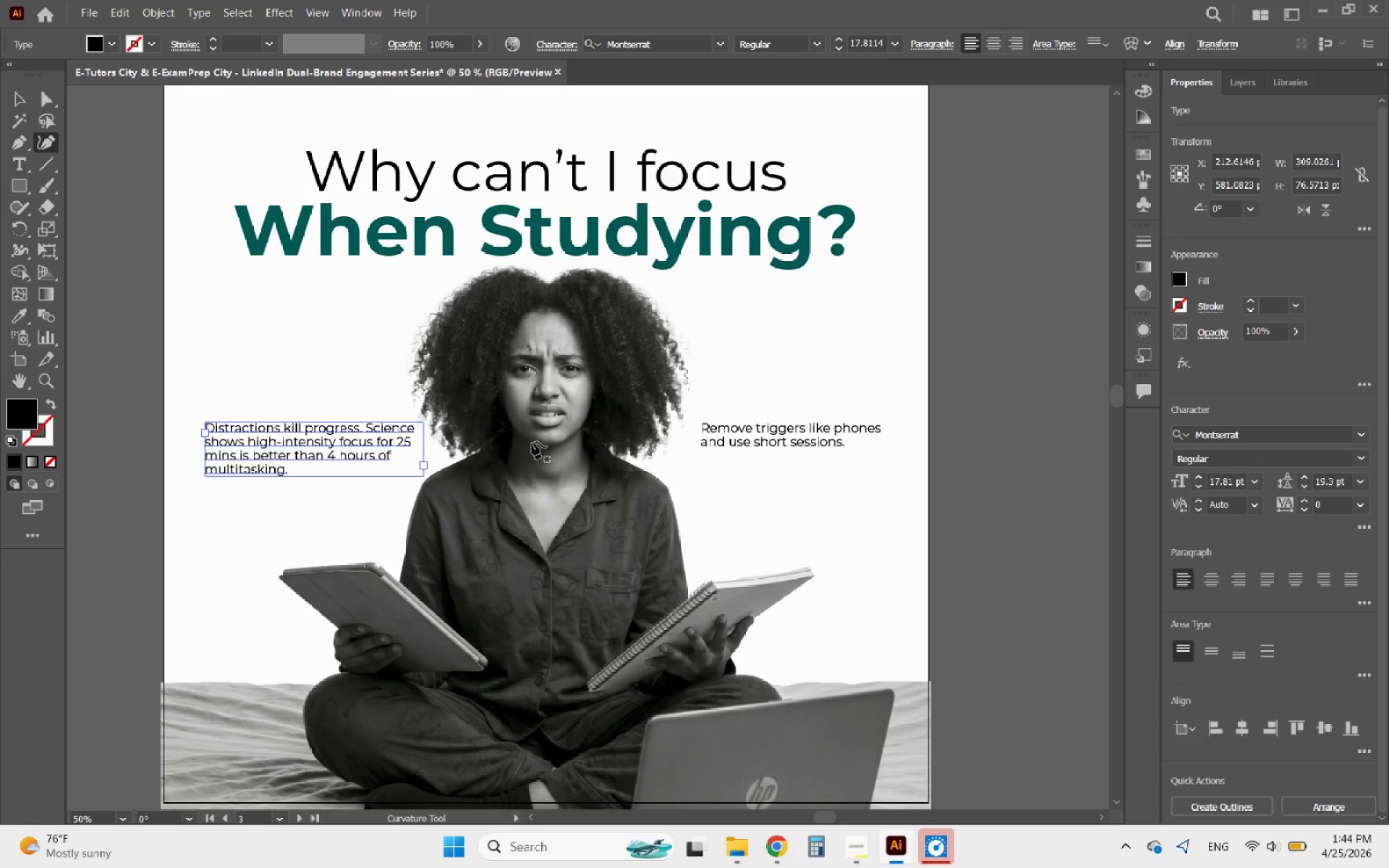 
left_click_drag(start_coordinate=[538, 443], to_coordinate=[530, 443])
 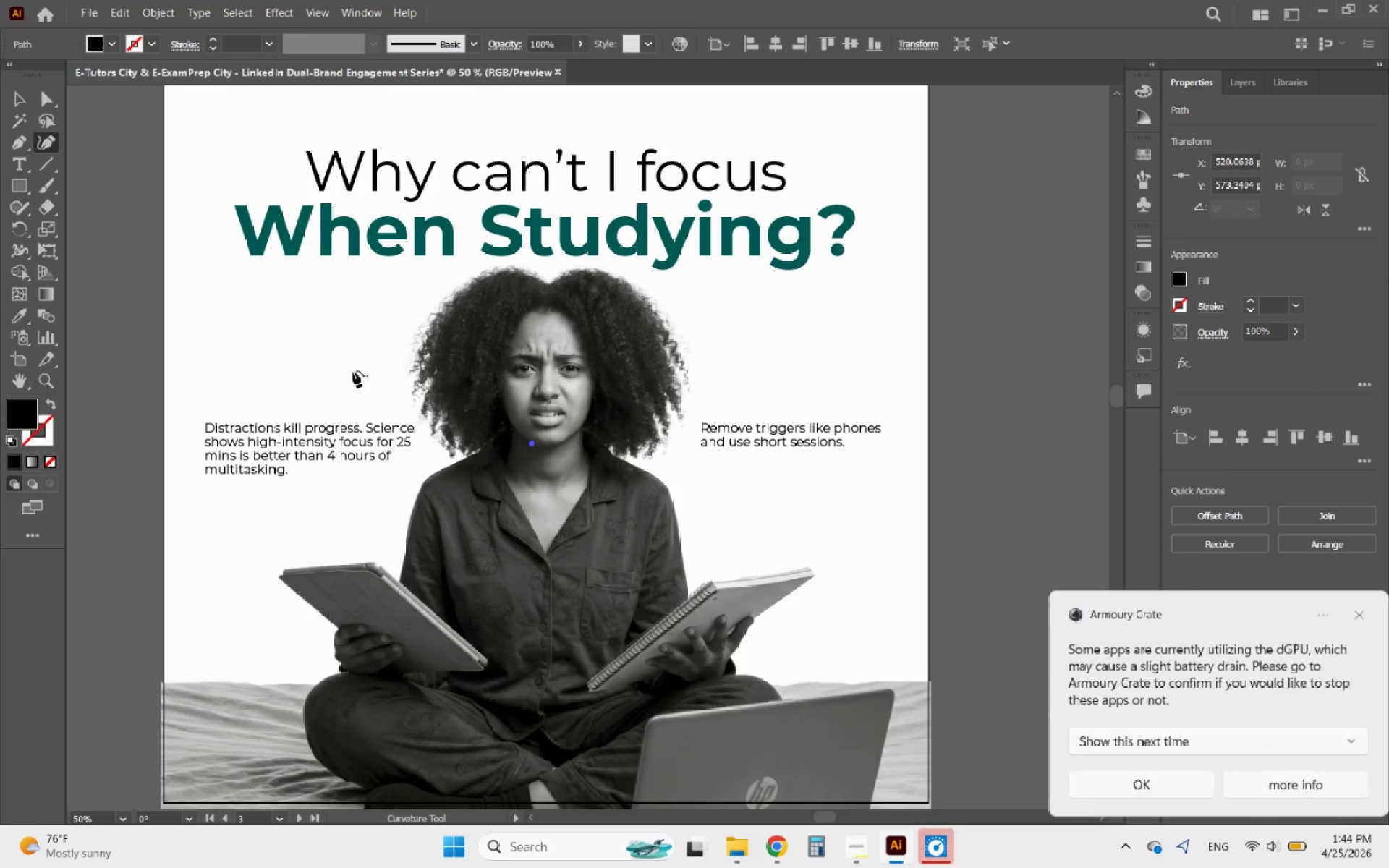 
left_click([353, 371])
 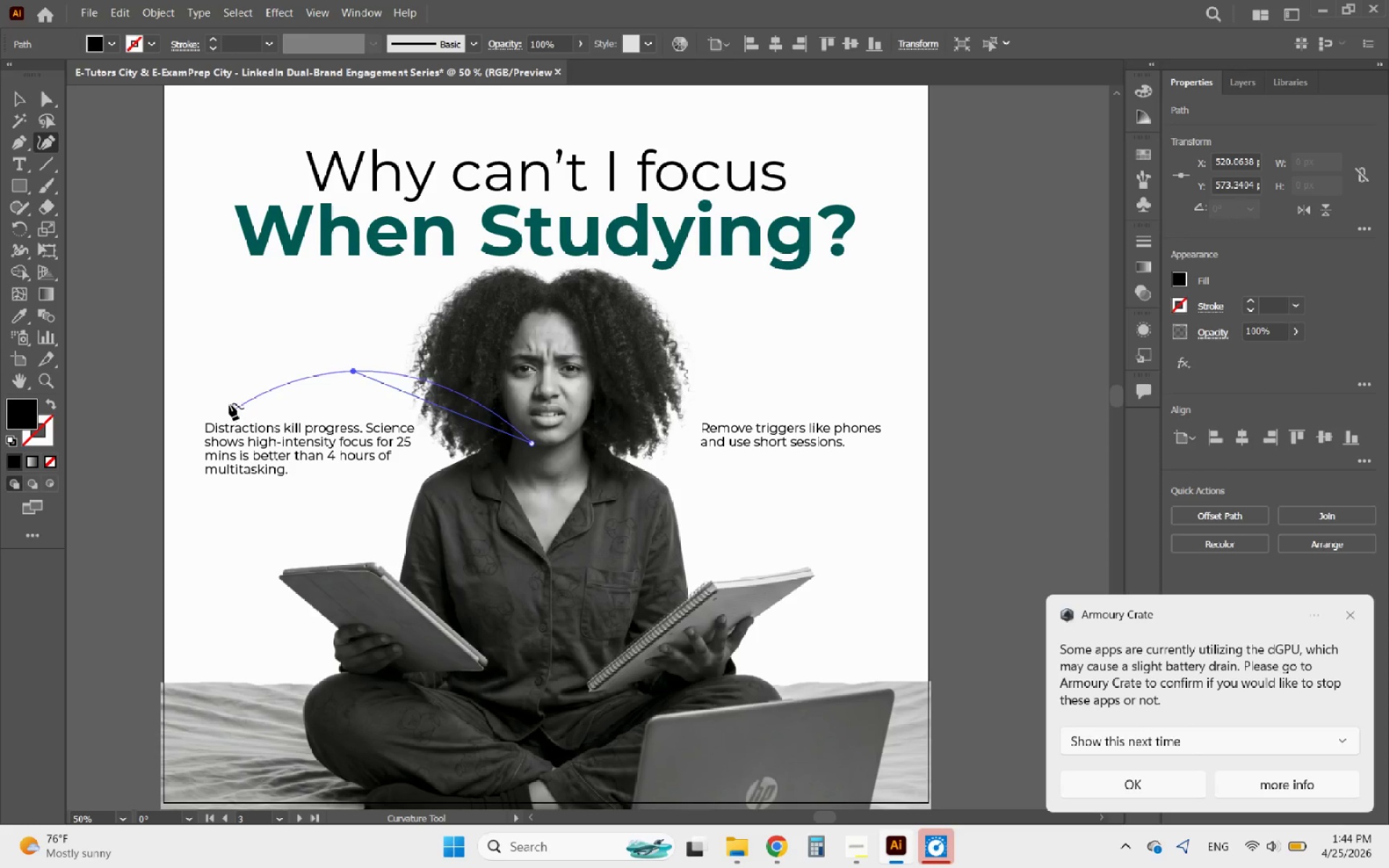 
left_click([230, 400])
 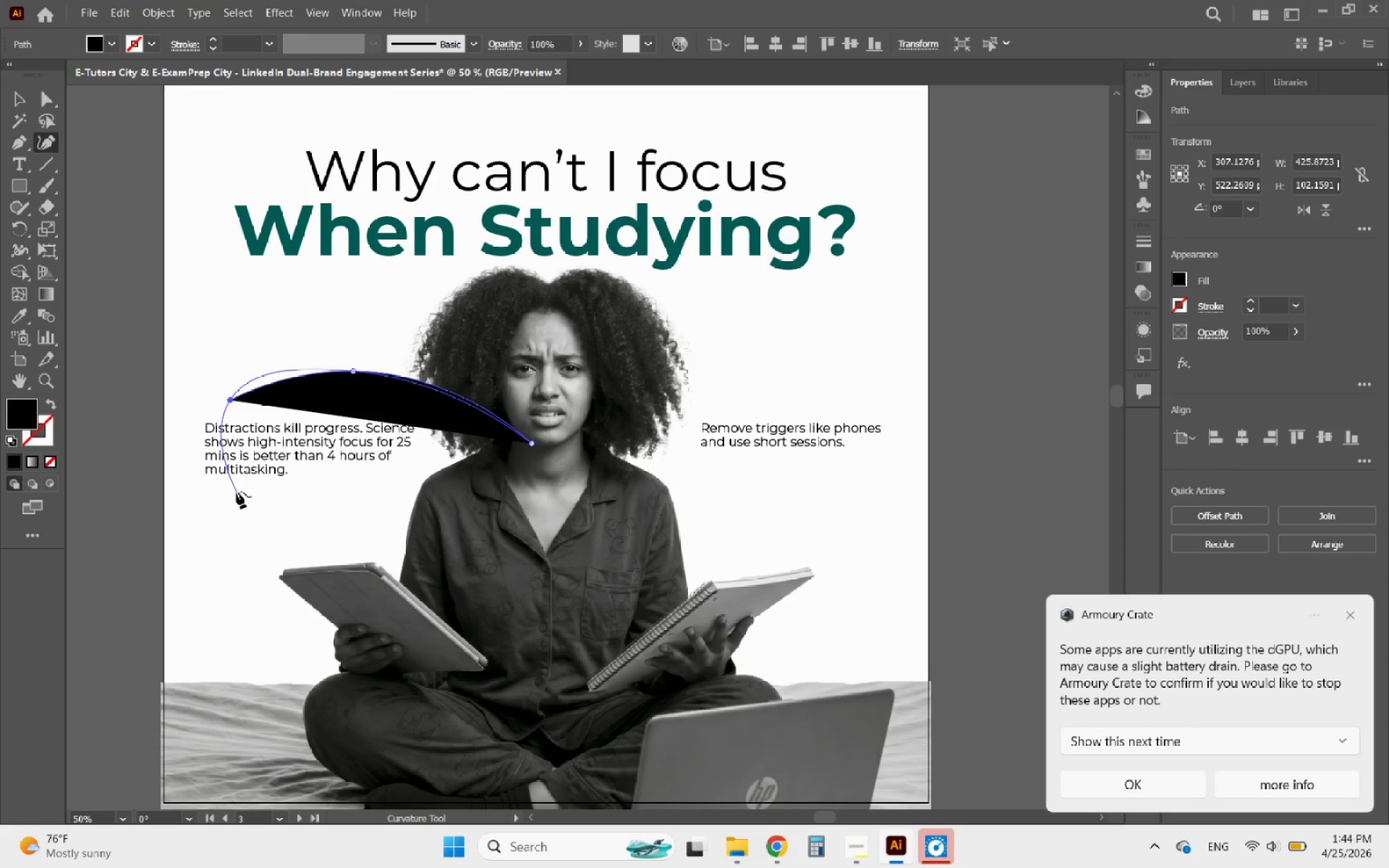 
left_click([268, 488])
 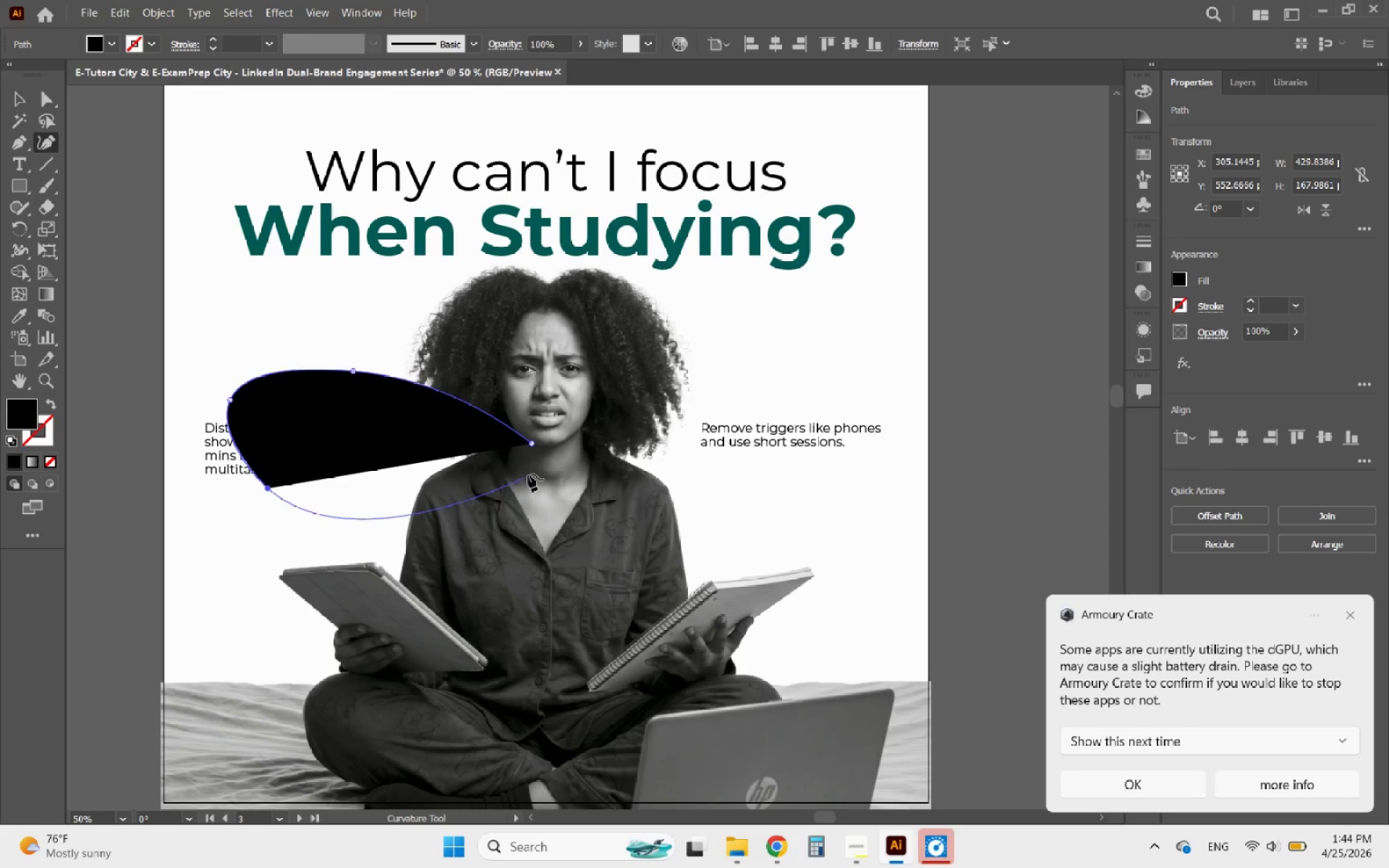 
left_click([535, 472])
 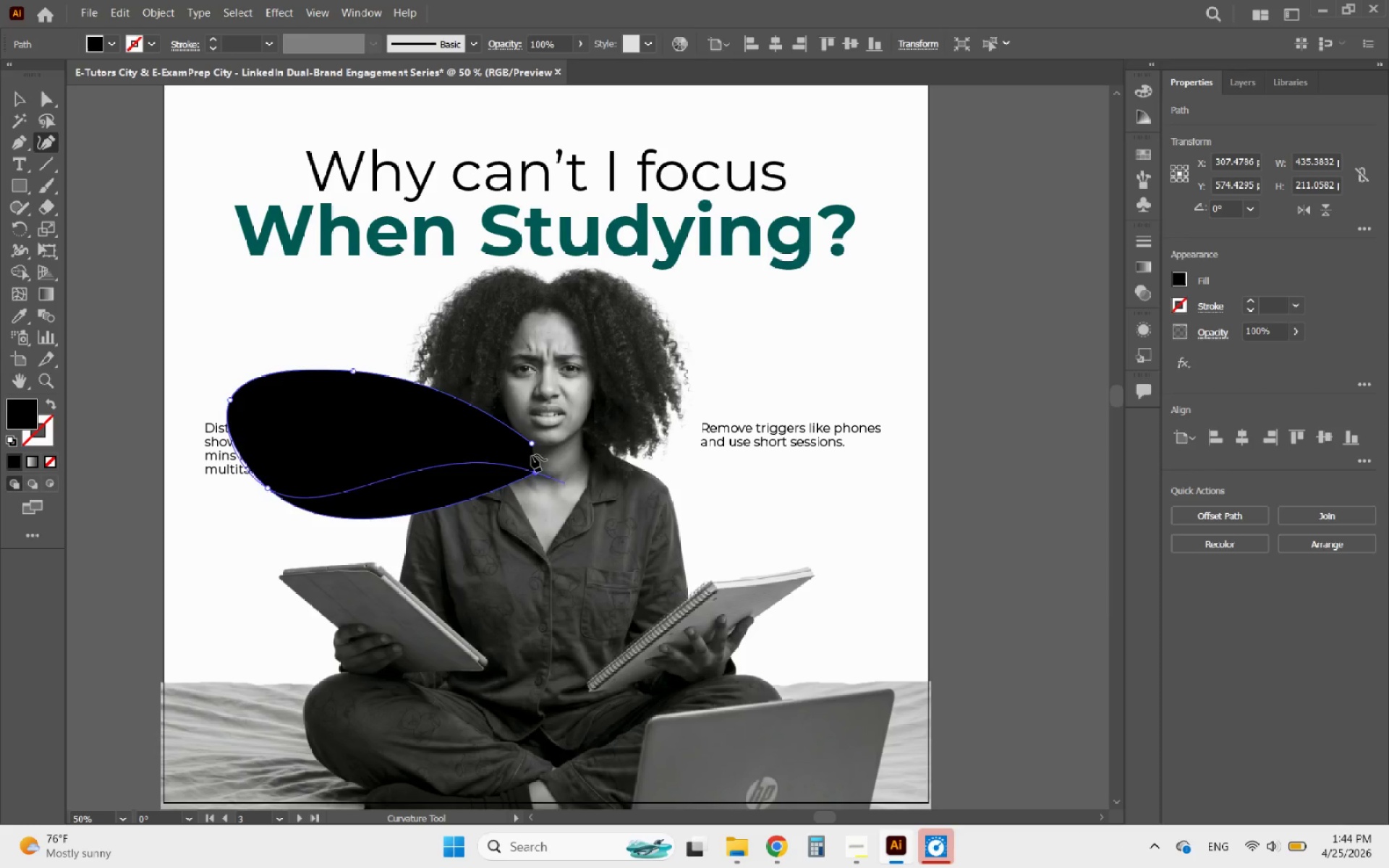 
left_click([21, 95])
 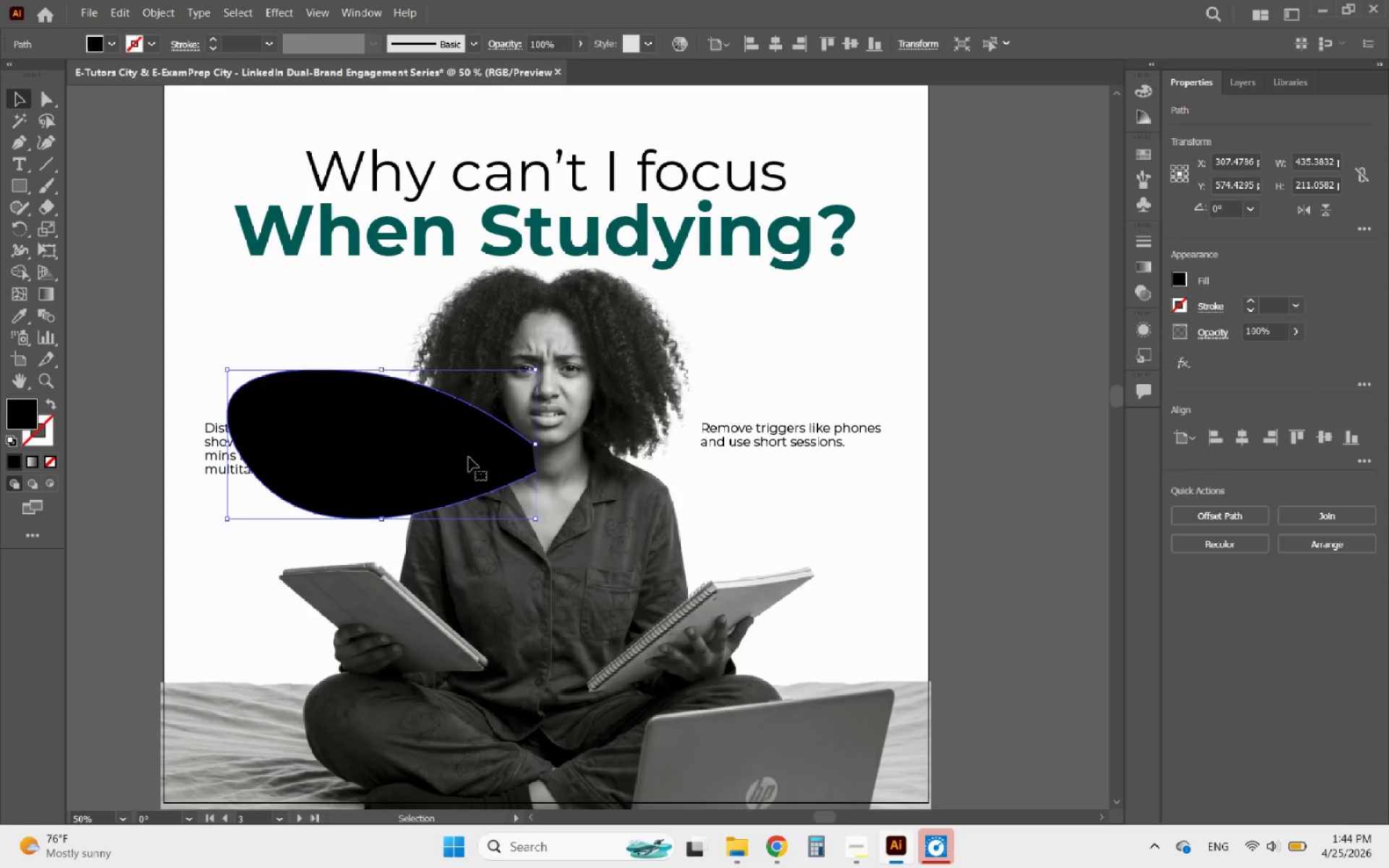 
hold_key(key=AltLeft, duration=1.0)
left_click_drag(start_coordinate=[464, 455], to_coordinate=[674, 453])
 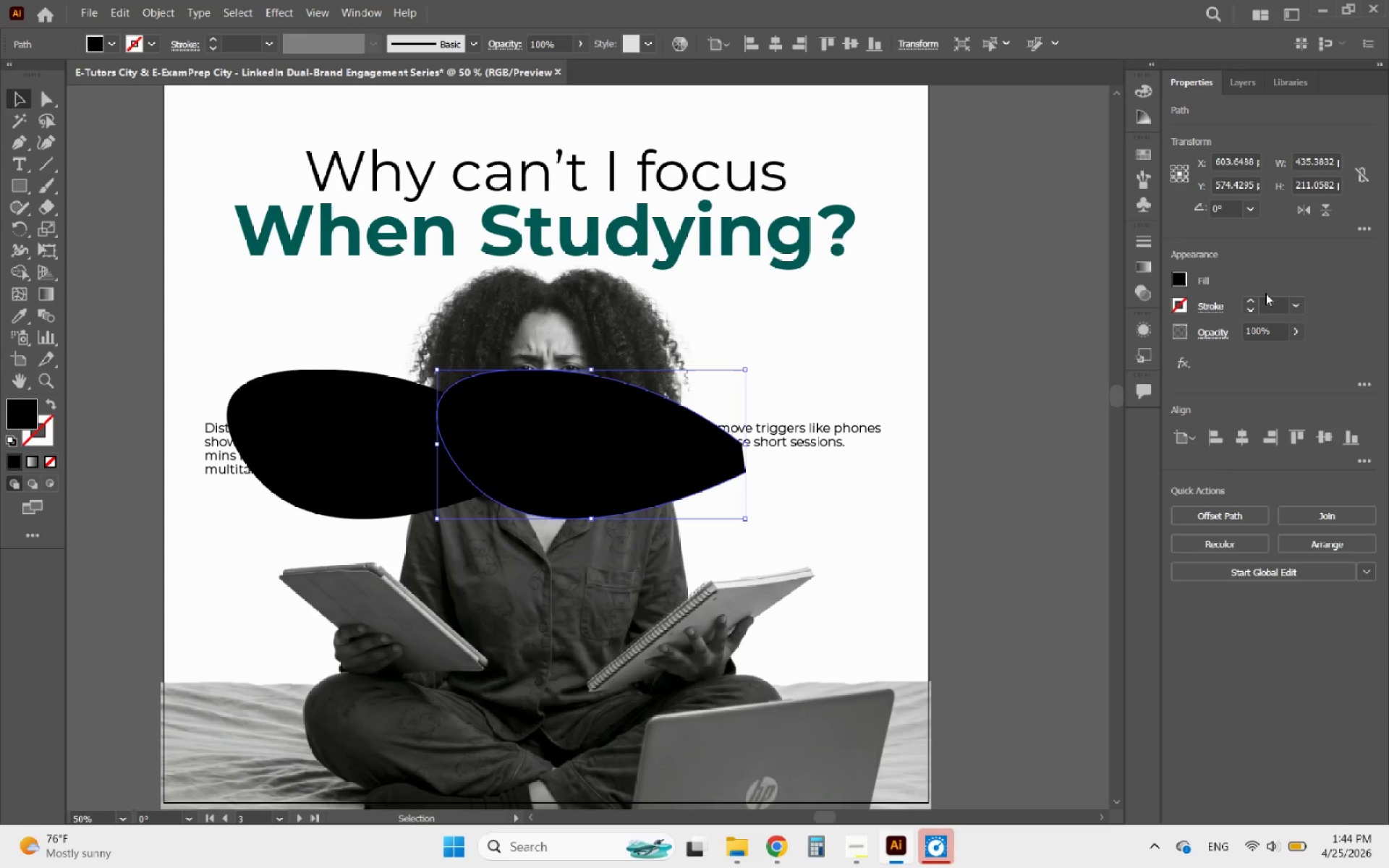 
hold_key(key=ShiftLeft, duration=0.5)
 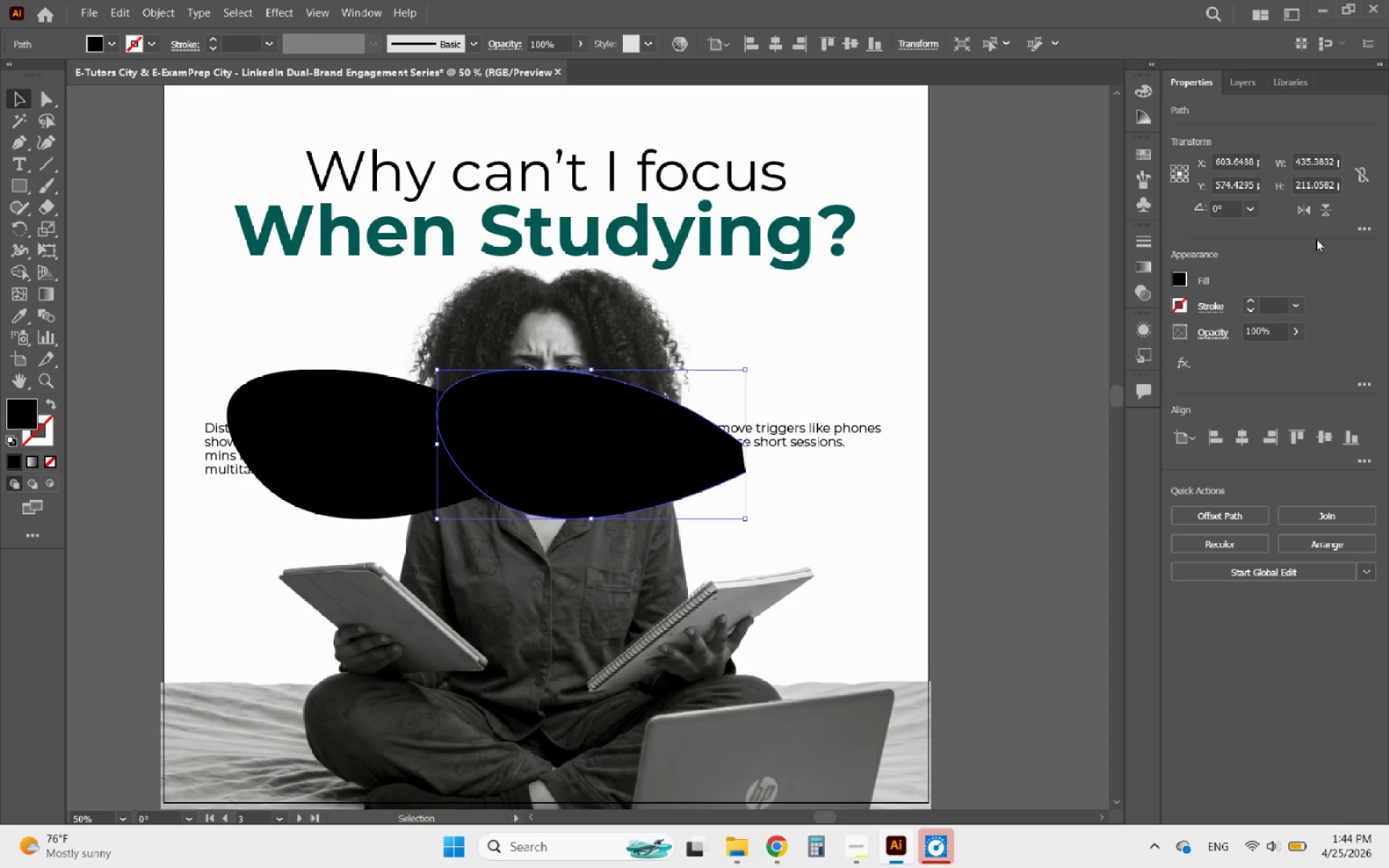 
left_click([1301, 215])
 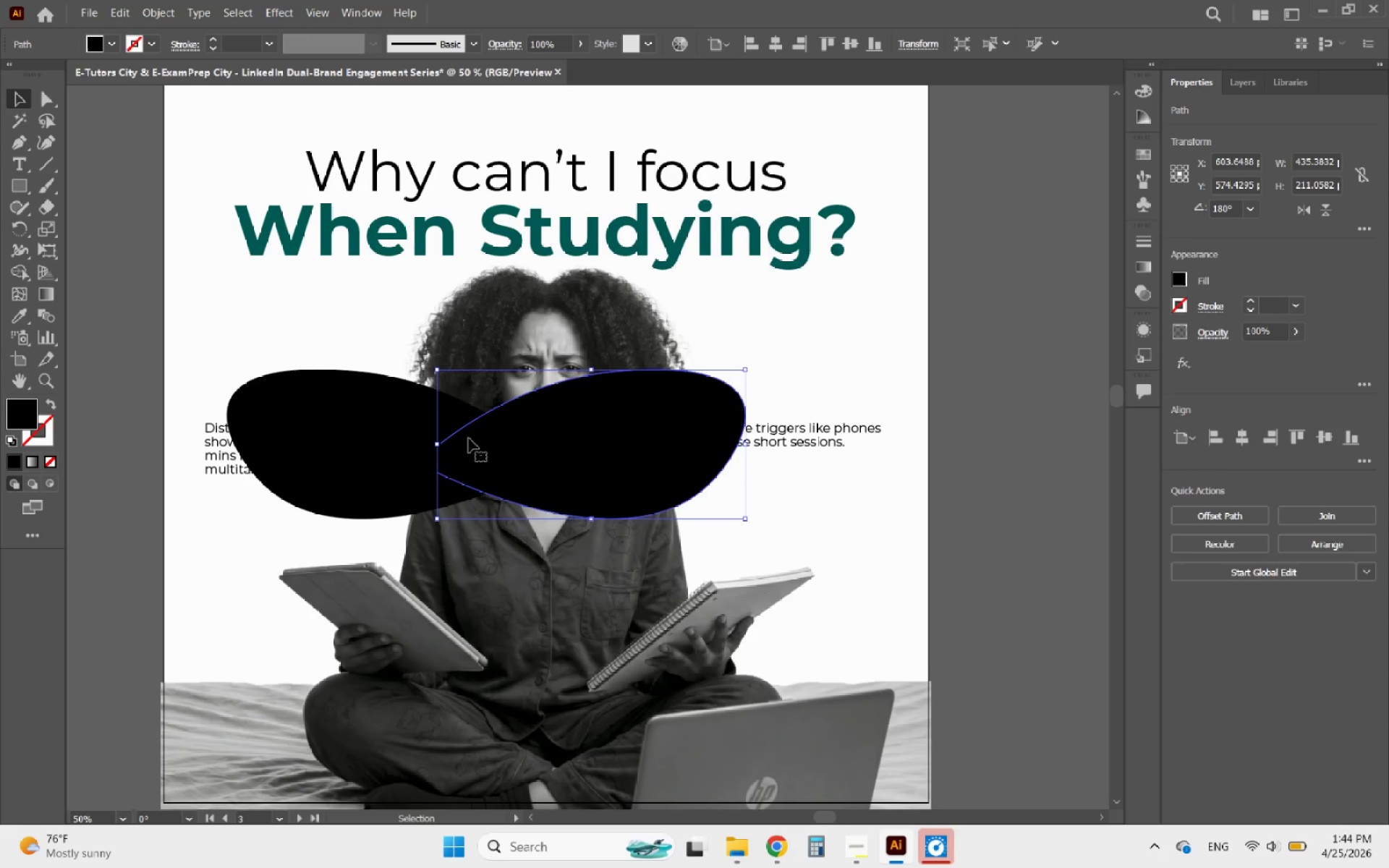 
left_click_drag(start_coordinate=[480, 442], to_coordinate=[564, 437])
 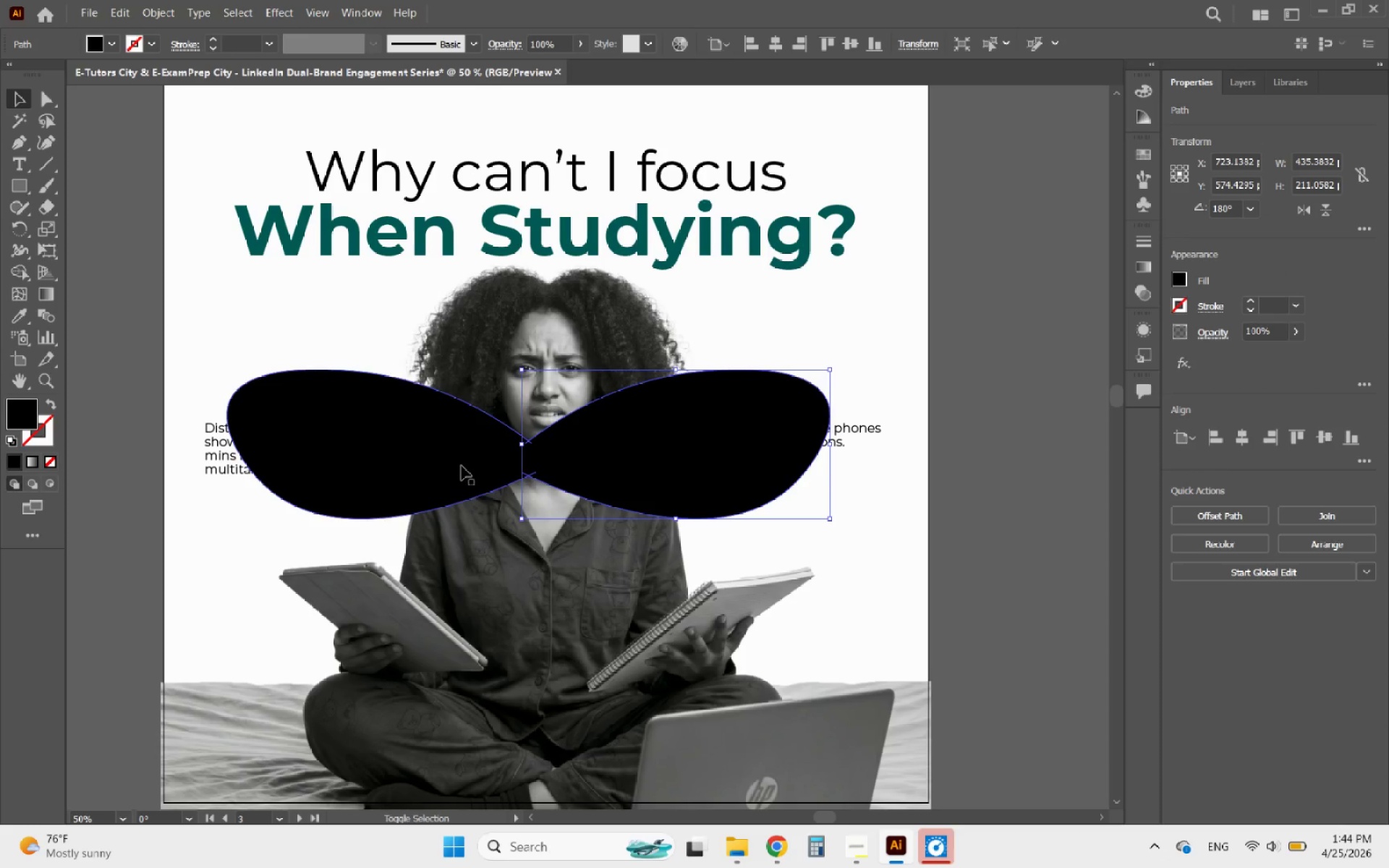 
hold_key(key=ShiftLeft, duration=1.95)
 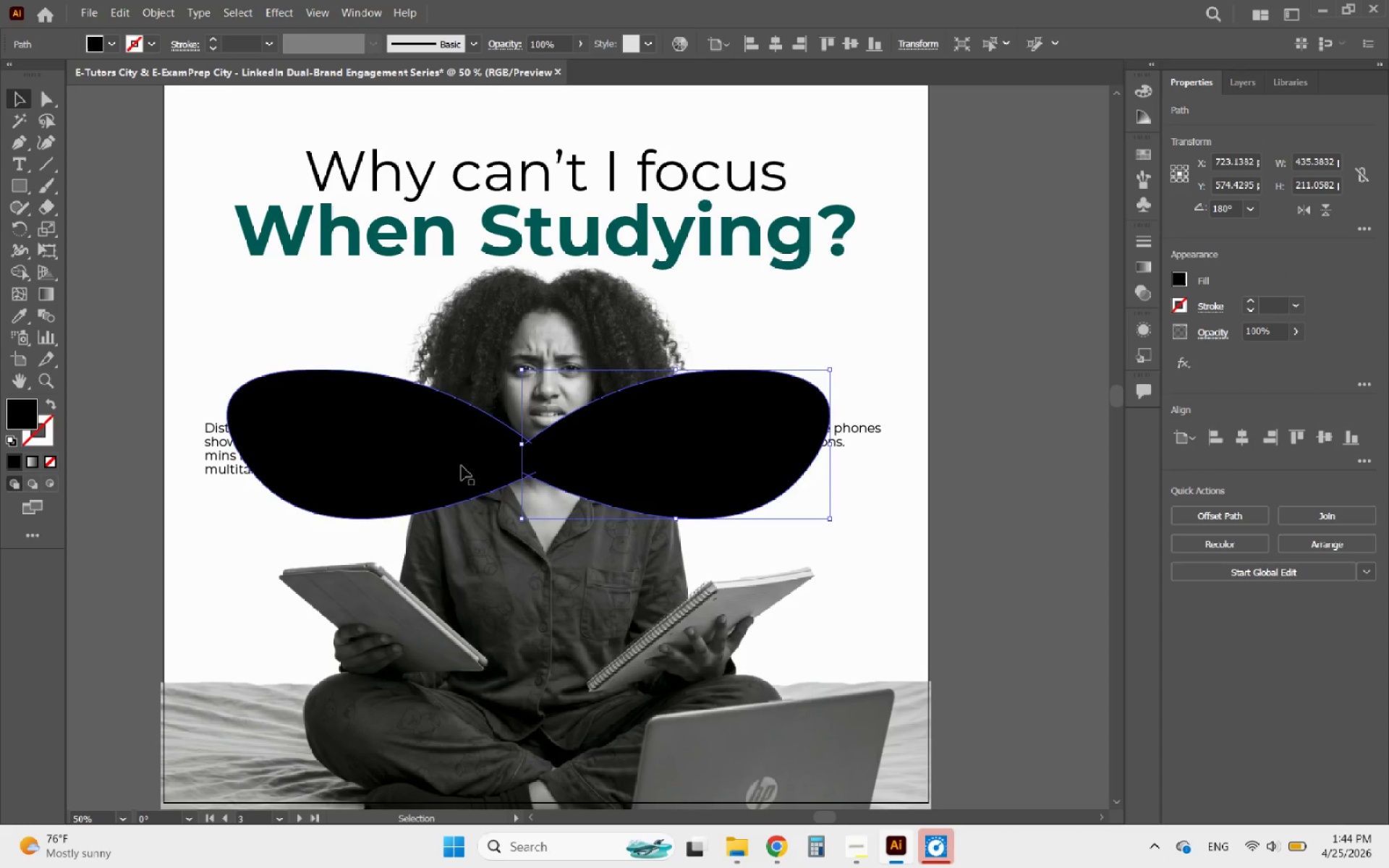 
hold_key(key=ShiftLeft, duration=0.38)
left_click([462, 466])
 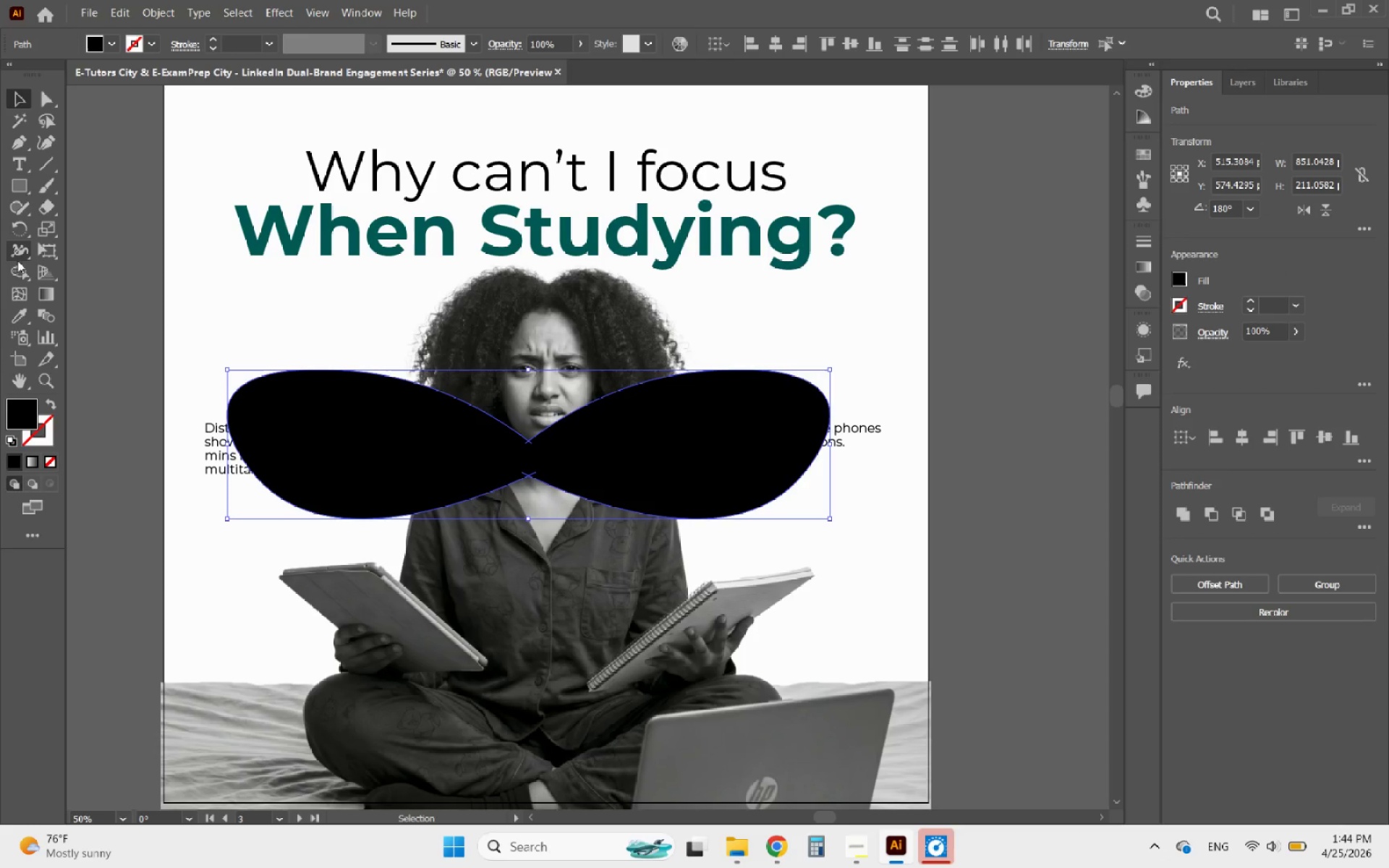 
left_click([17, 273])
 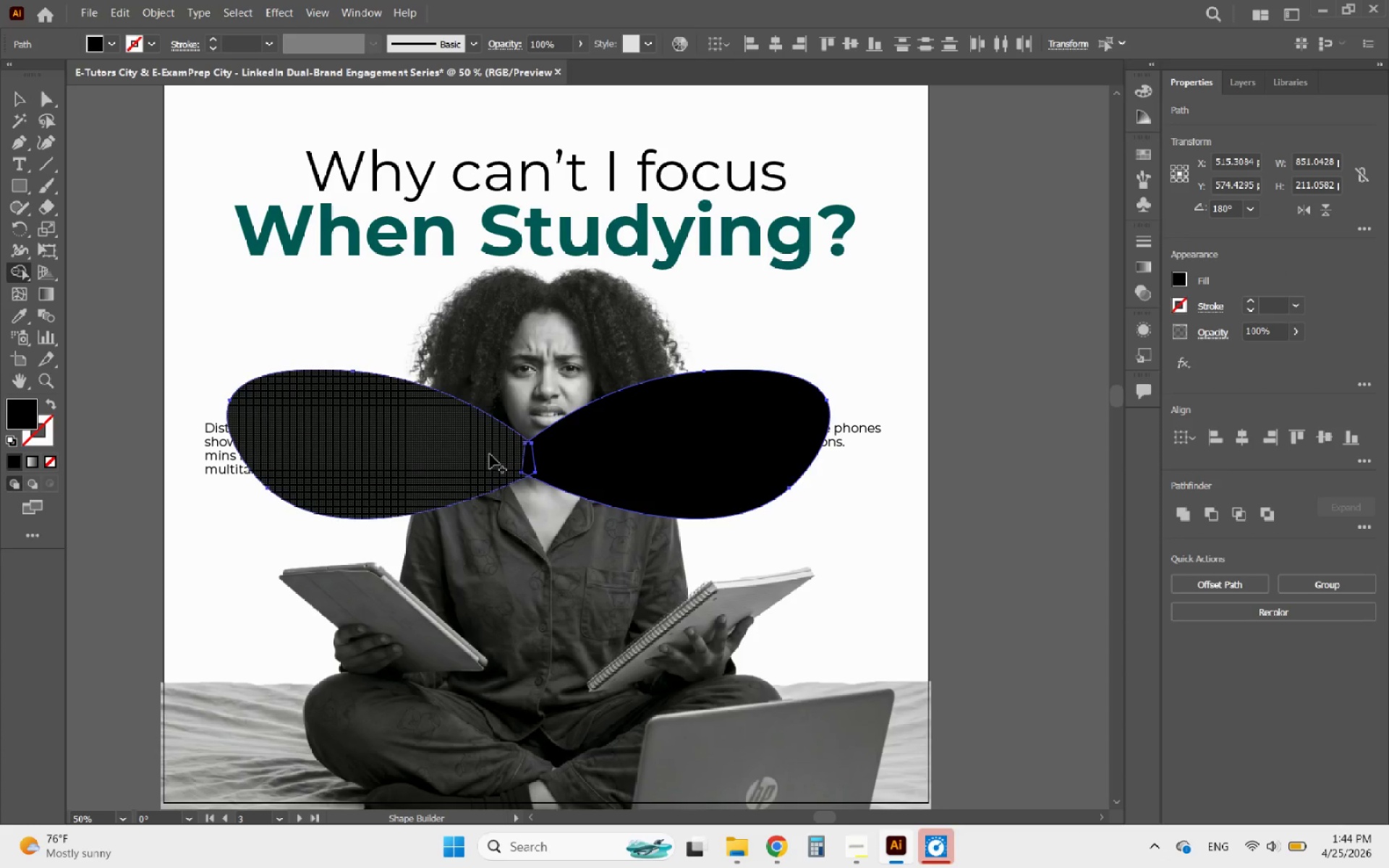 
left_click_drag(start_coordinate=[490, 458], to_coordinate=[579, 460])
 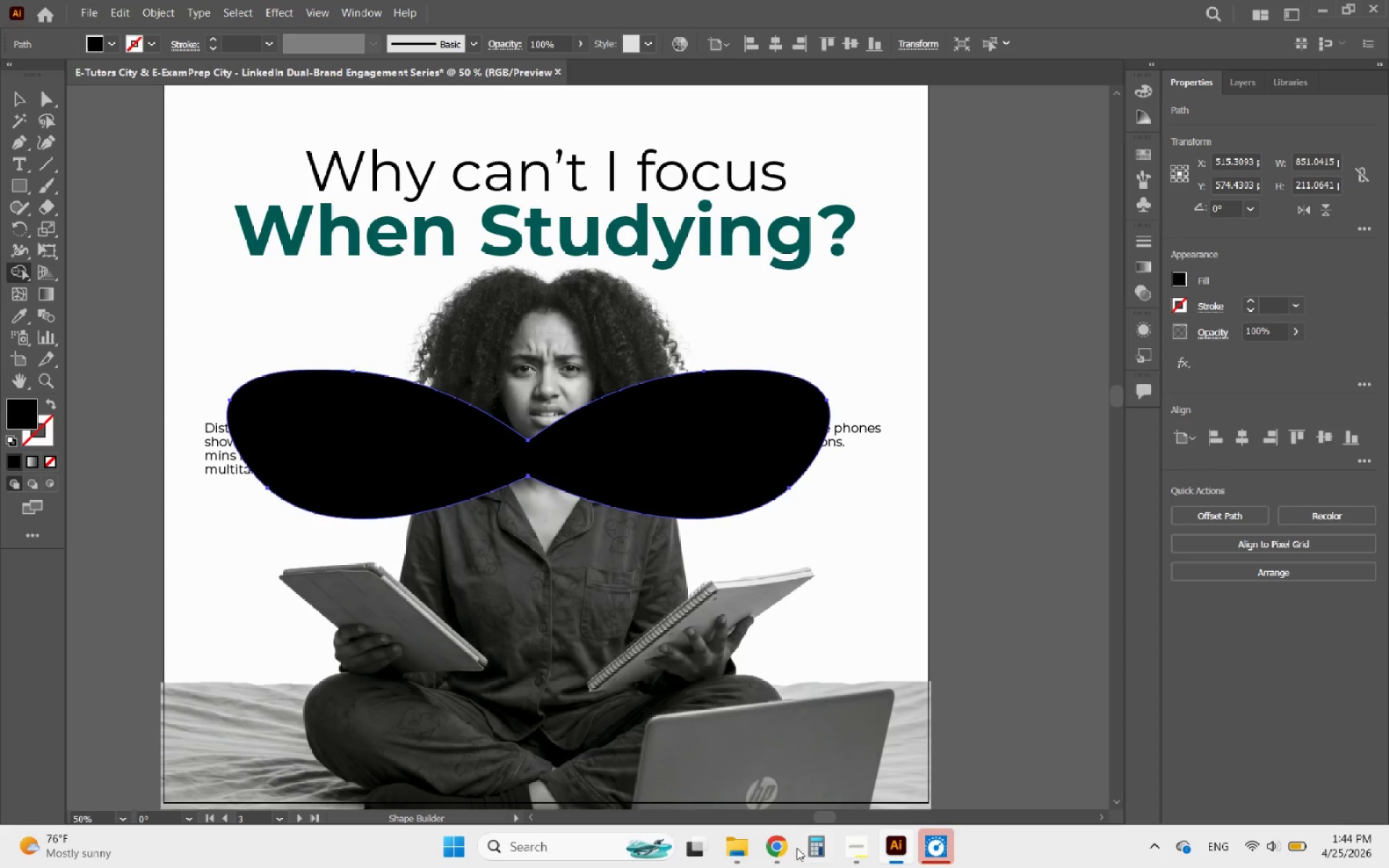 
left_click([783, 855])
 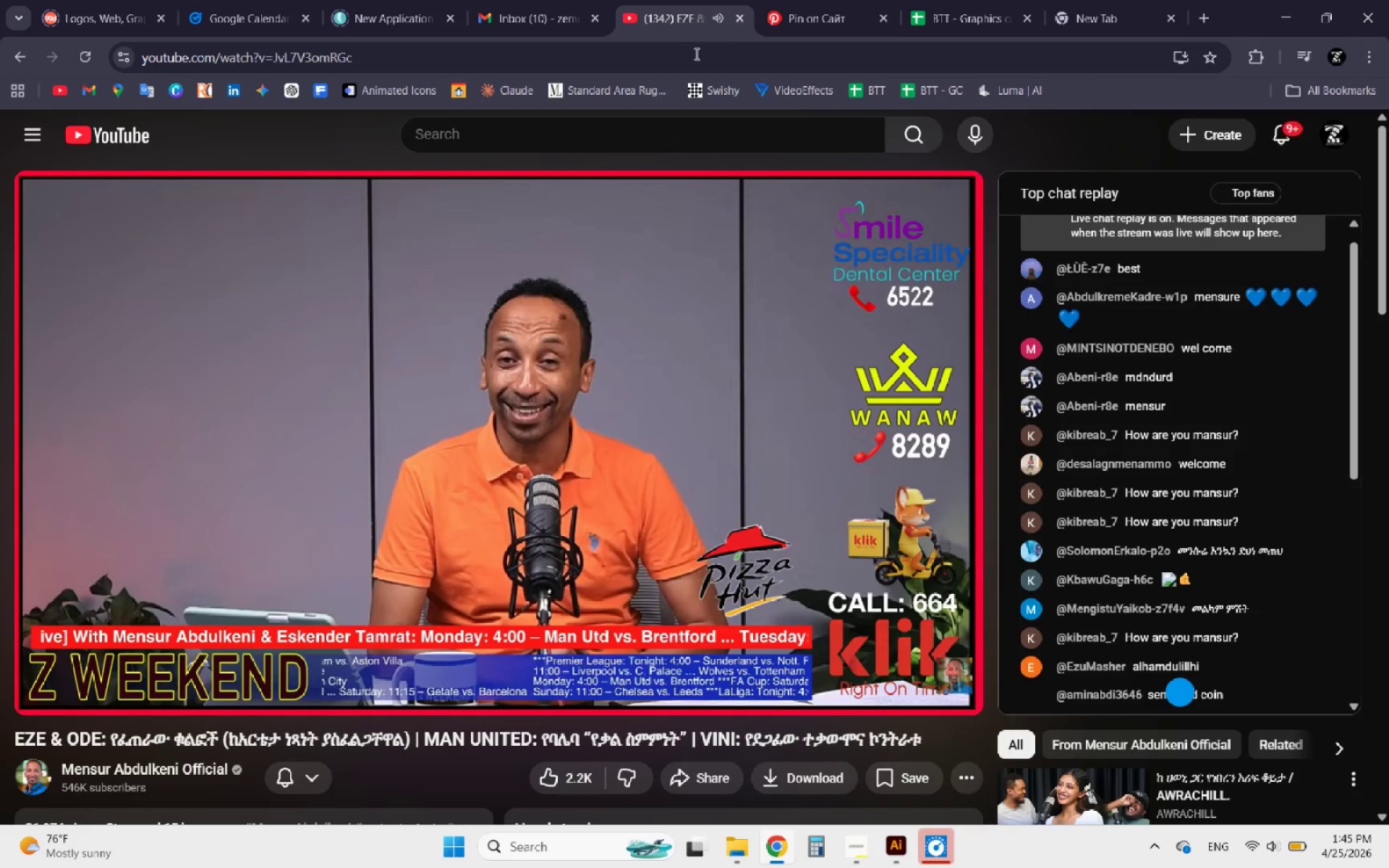 
double_click([635, 362])
 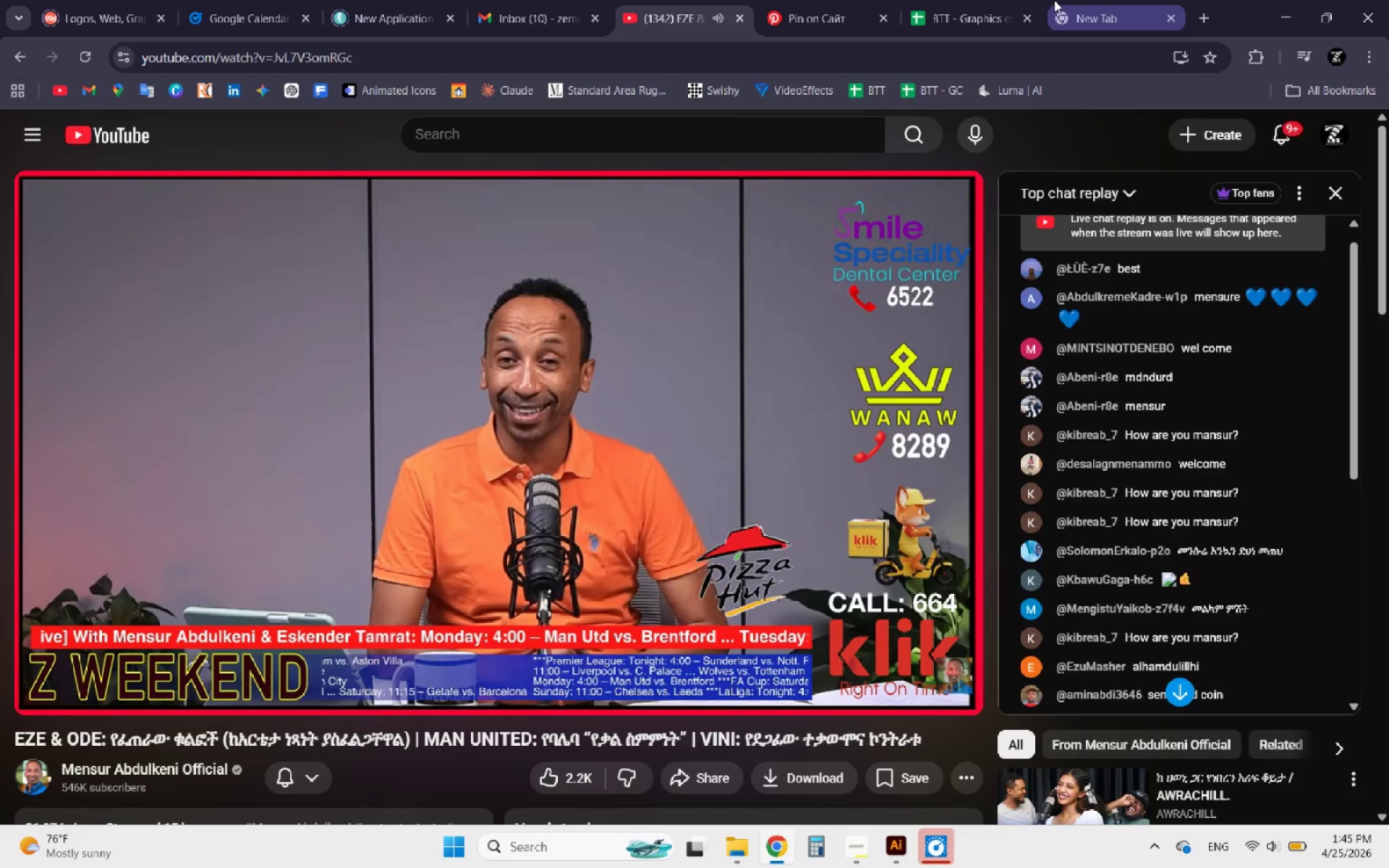 
left_click([956, 0])
 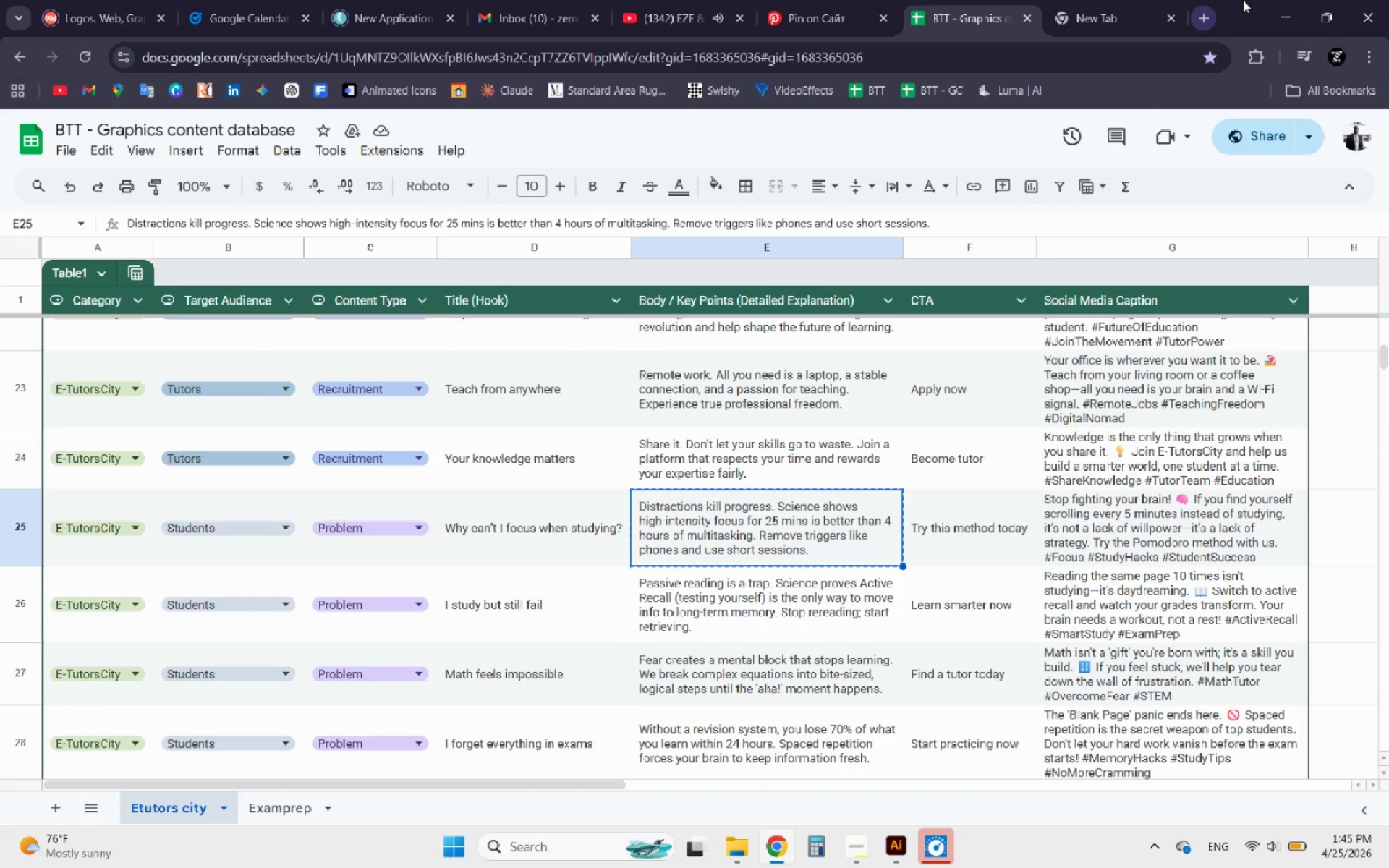 
left_click([1273, 0])
 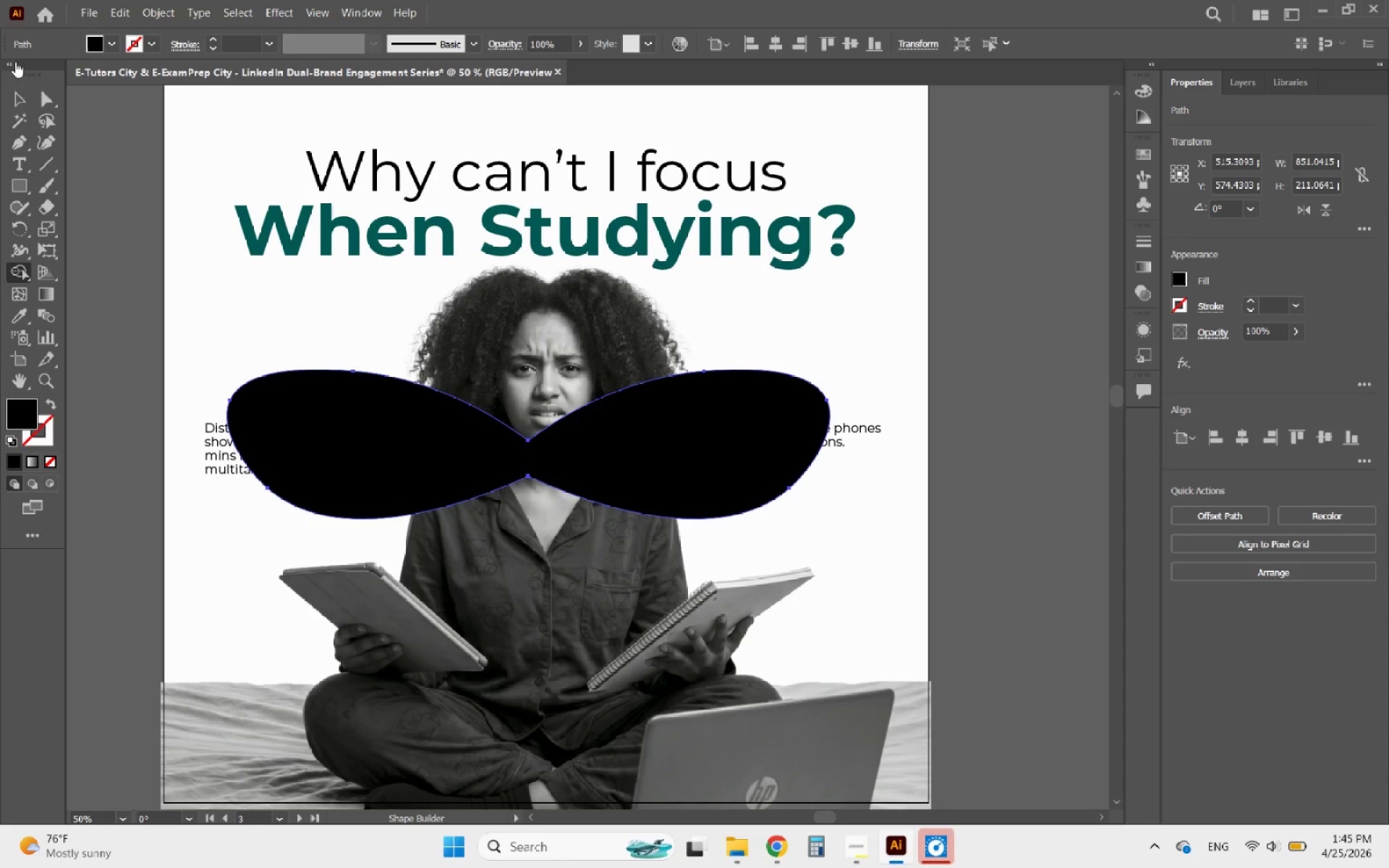 
left_click([15, 100])
 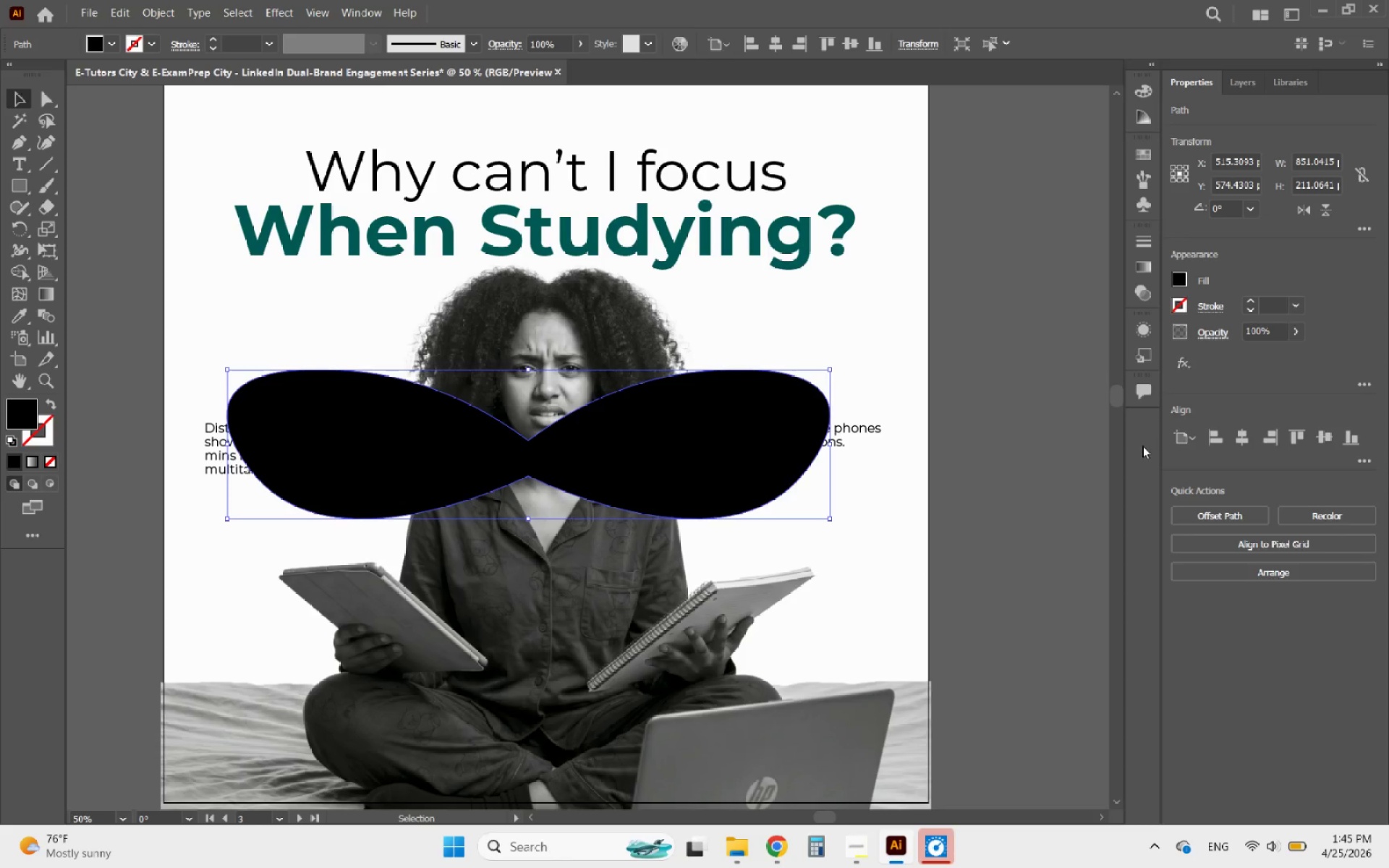 
left_click([1251, 430])
 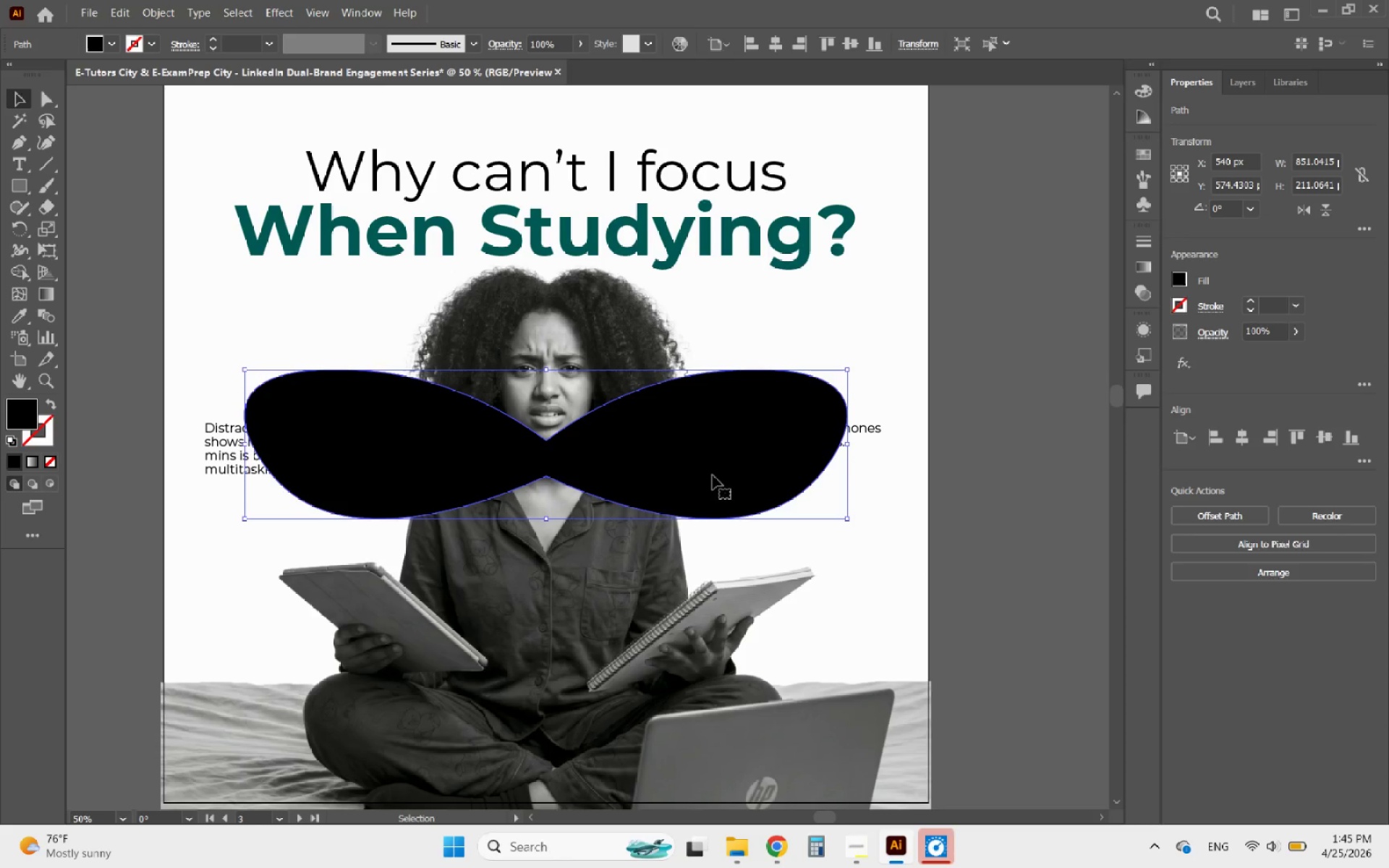 
wait(5.94)
 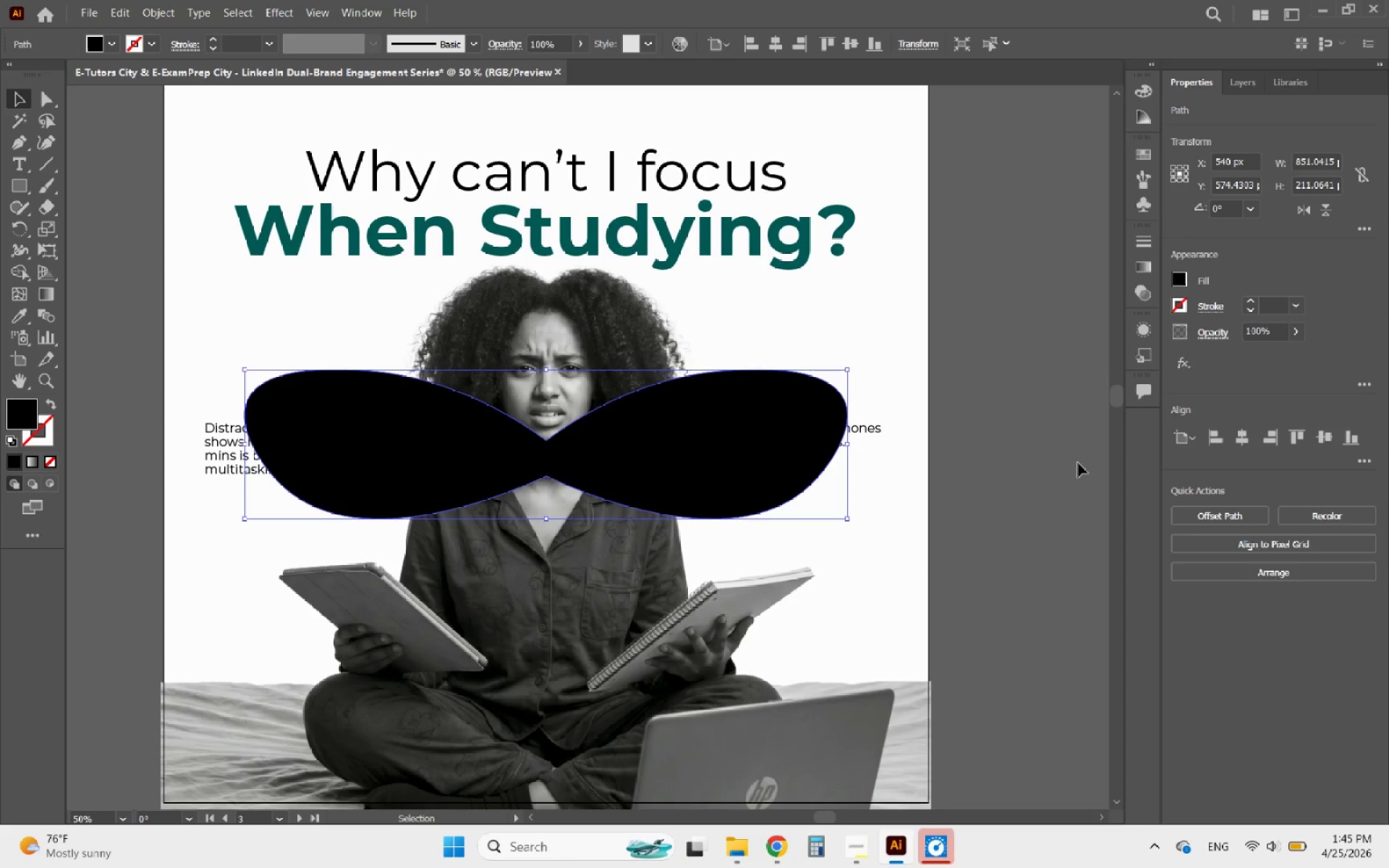 
left_click_drag(start_coordinate=[844, 447], to_coordinate=[894, 443])
 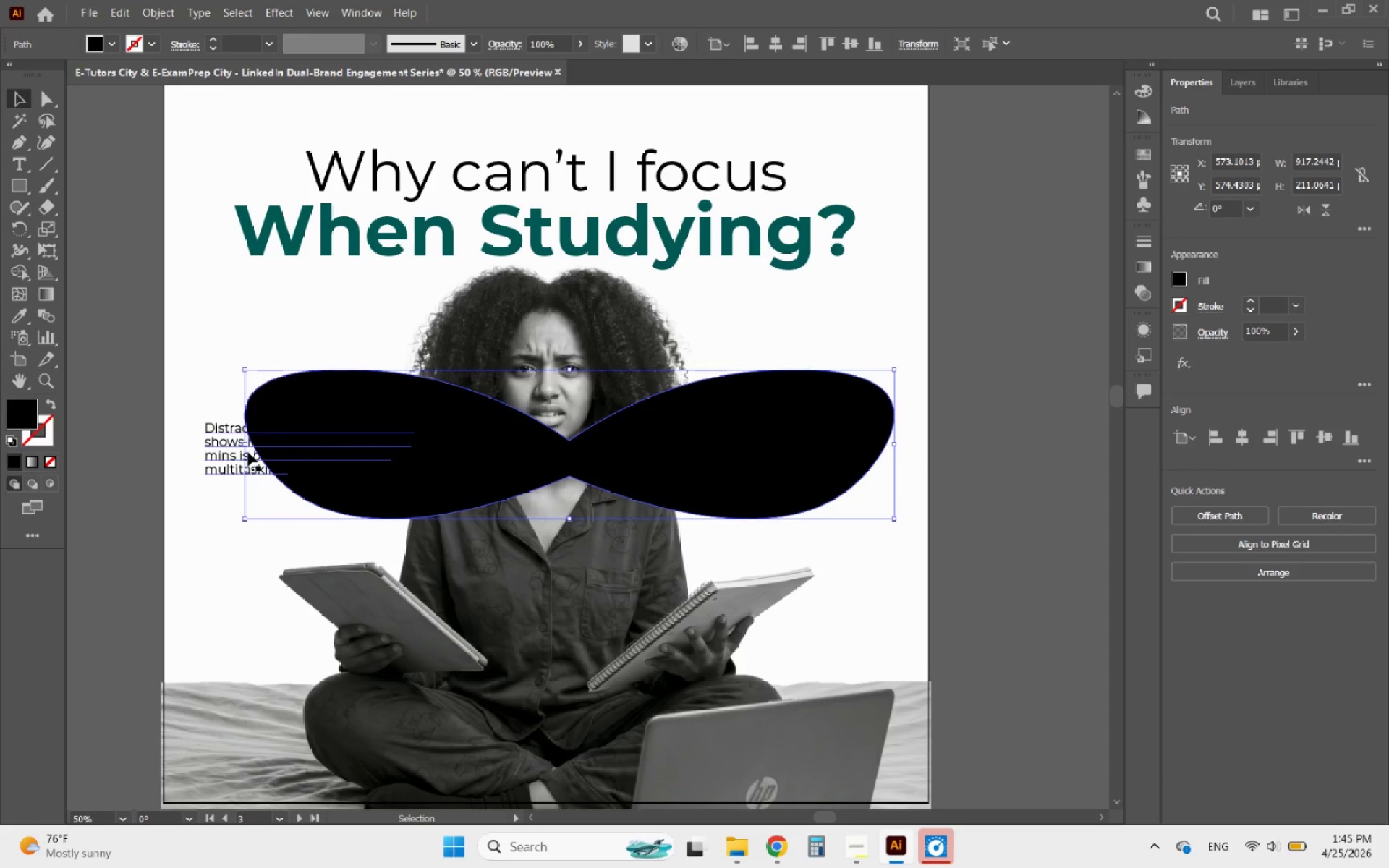 
left_click_drag(start_coordinate=[242, 443], to_coordinate=[203, 449])
 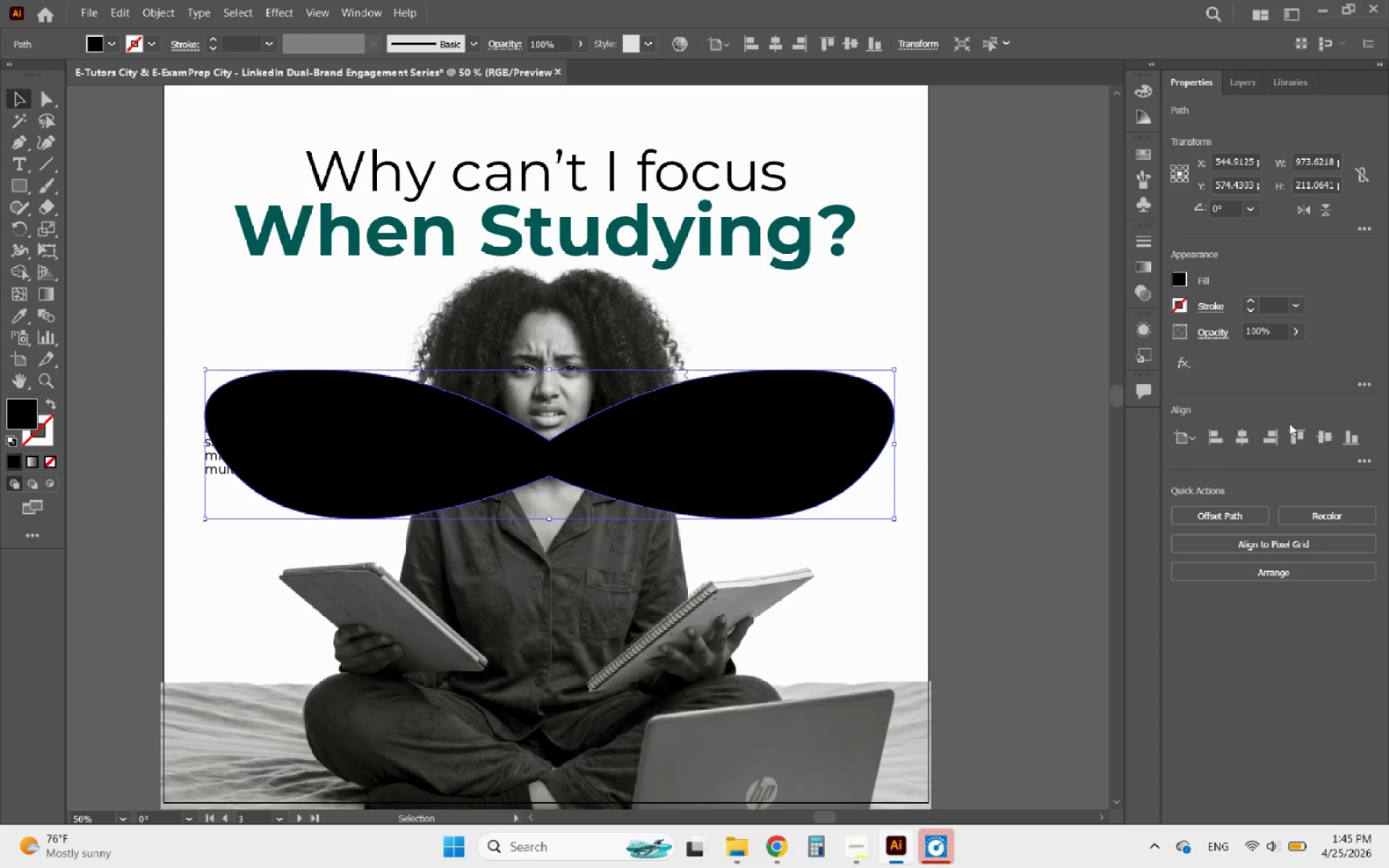 
left_click([1235, 435])
 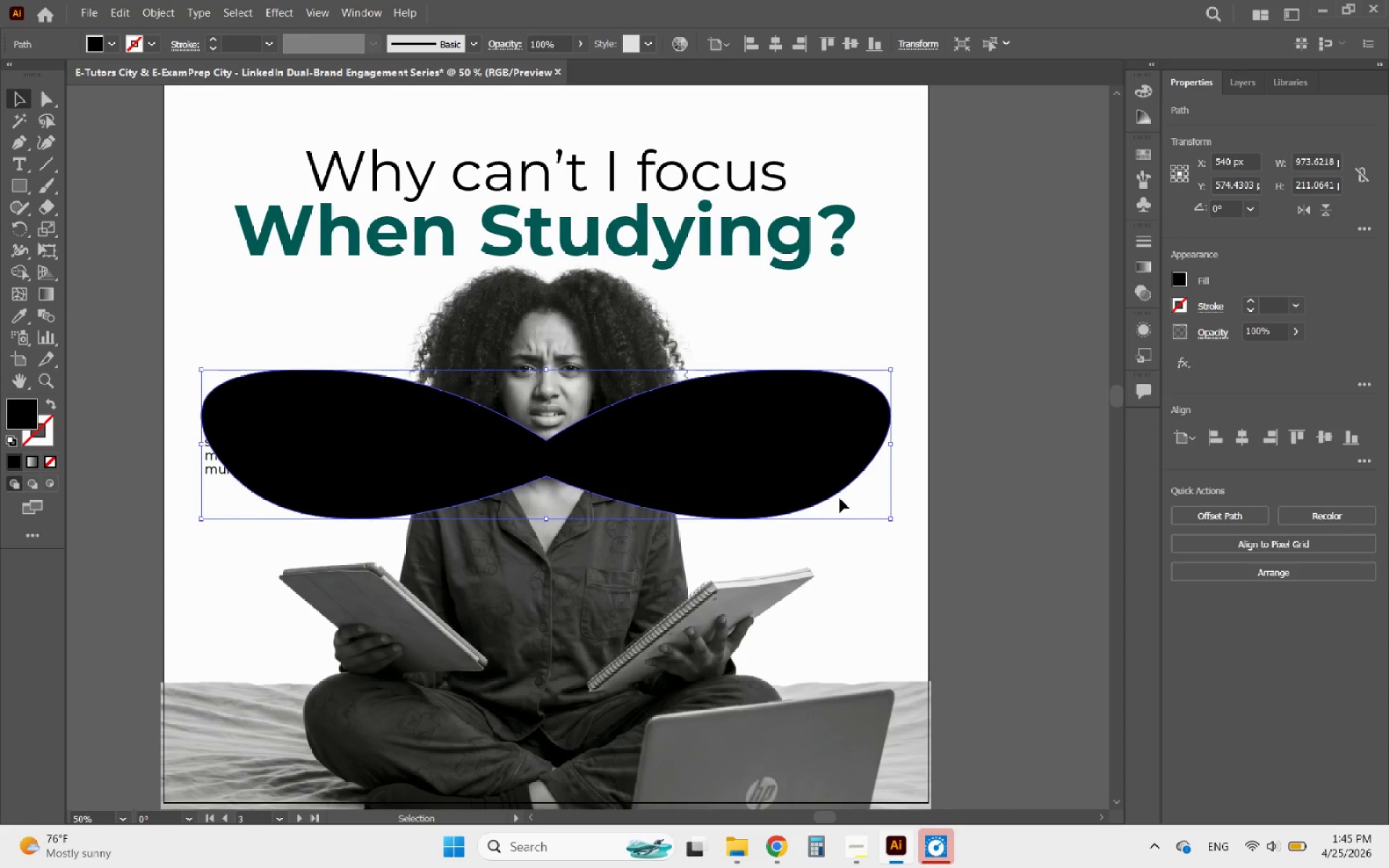 
hold_key(key=AltLeft, duration=0.53)
scroll: coordinate [864, 533], scroll_direction: down, amount: 3.0
 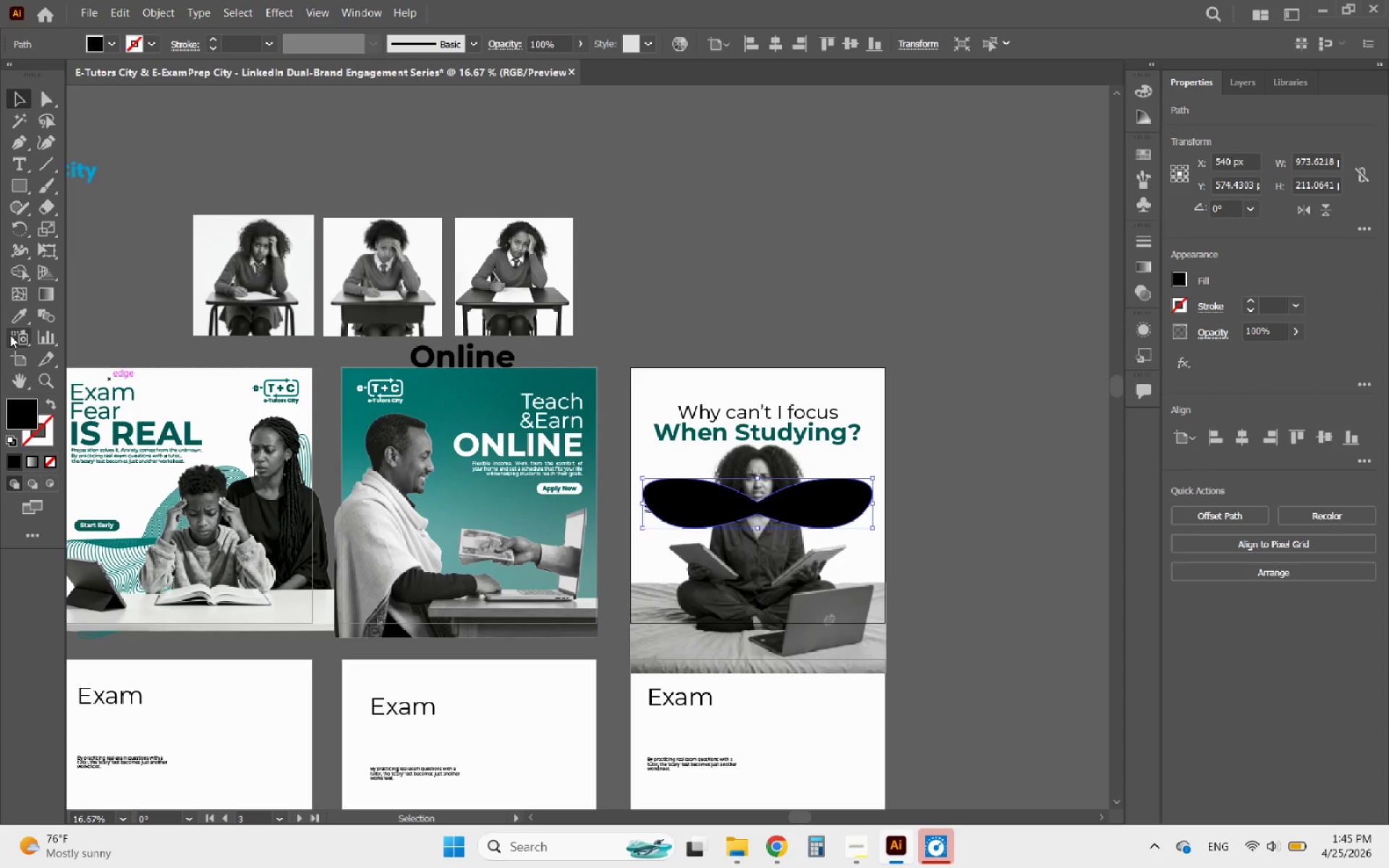 
left_click([9, 318])
 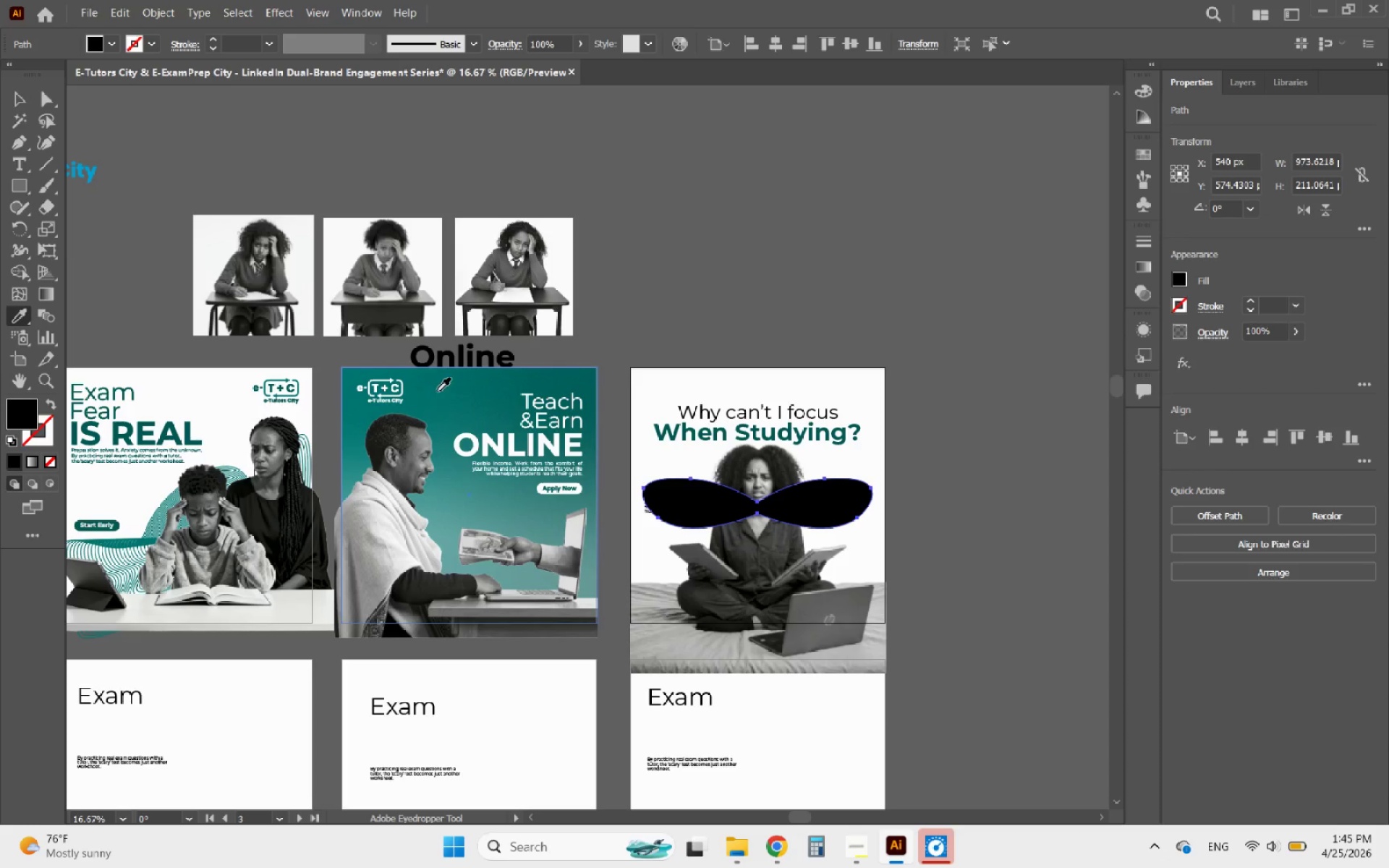 
left_click([446, 386])
 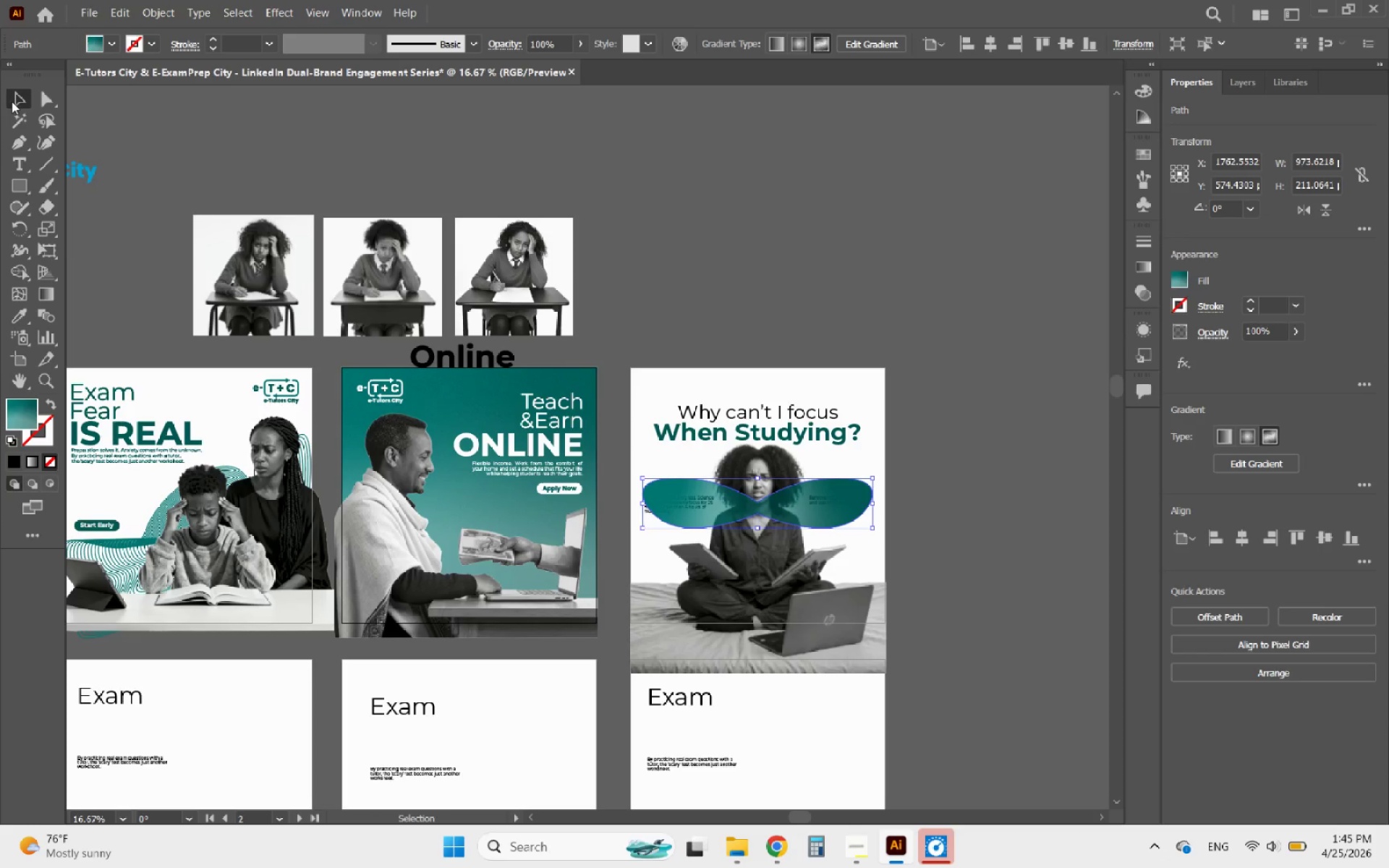 
hold_key(key=AltLeft, duration=0.72)
scroll: coordinate [794, 532], scroll_direction: up, amount: 3.0
 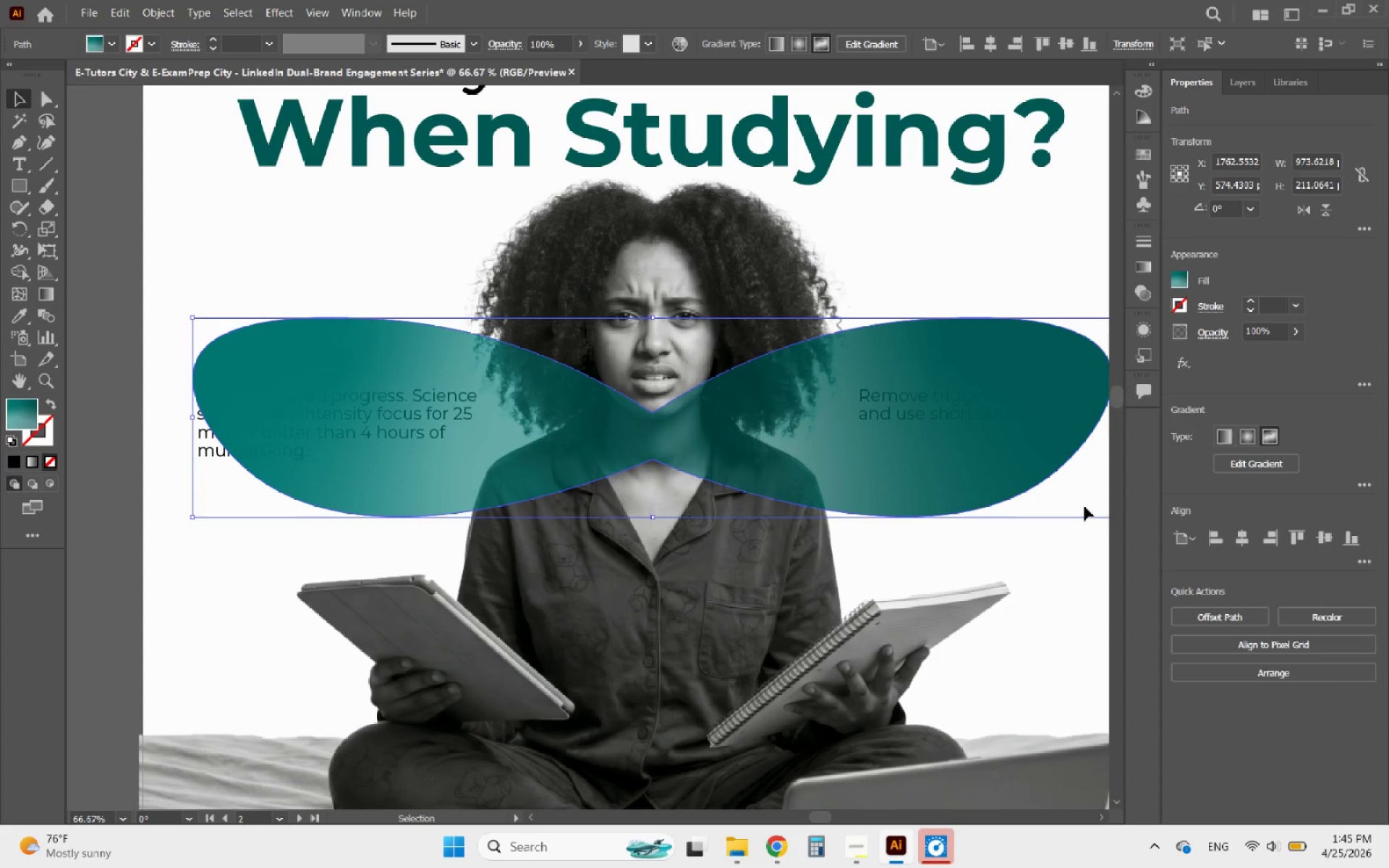 
hold_key(key=AltLeft, duration=0.84)
scroll: coordinate [645, 484], scroll_direction: down, amount: 1.0
 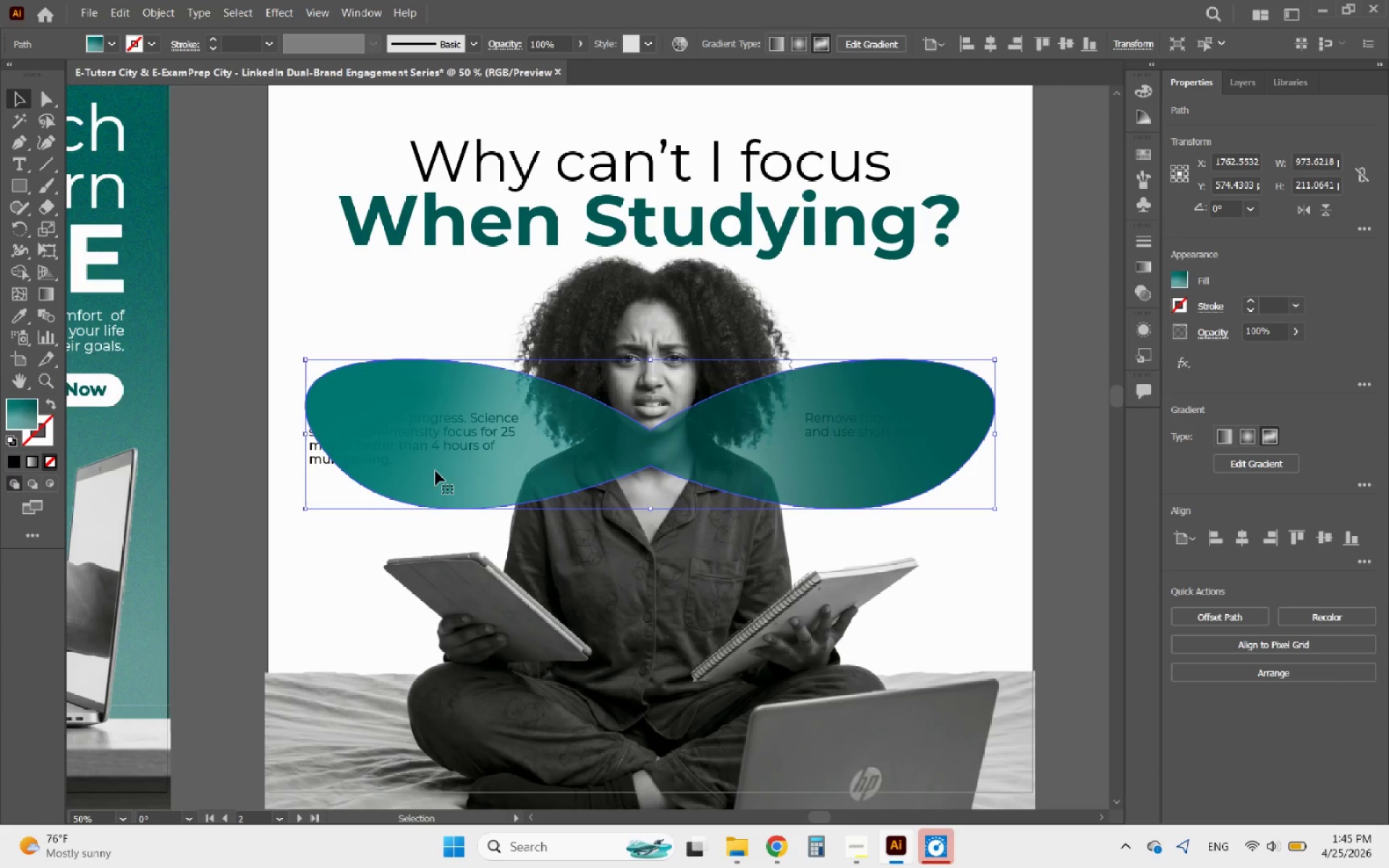 
left_click([48, 144])
 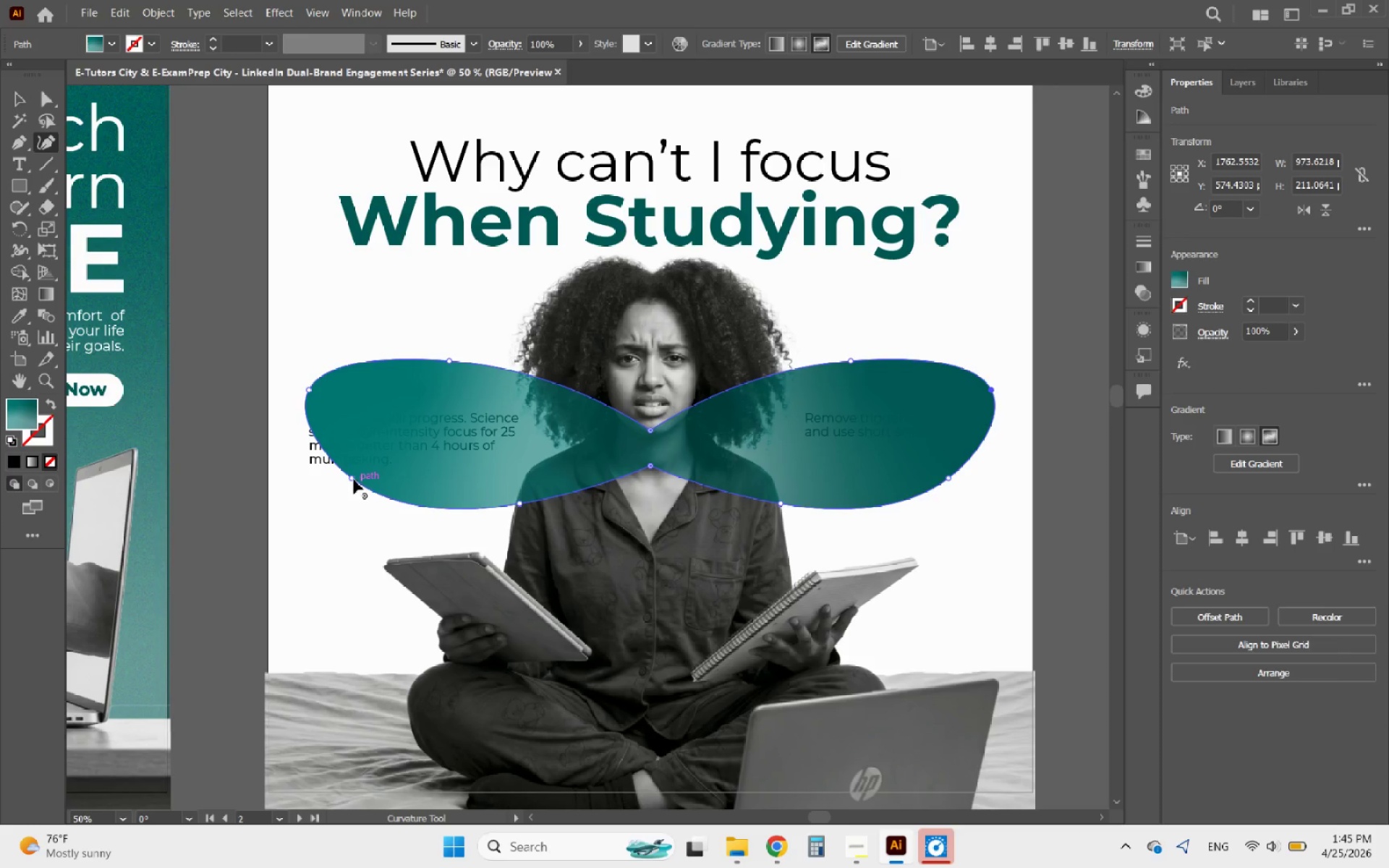 
left_click_drag(start_coordinate=[352, 480], to_coordinate=[306, 483])
 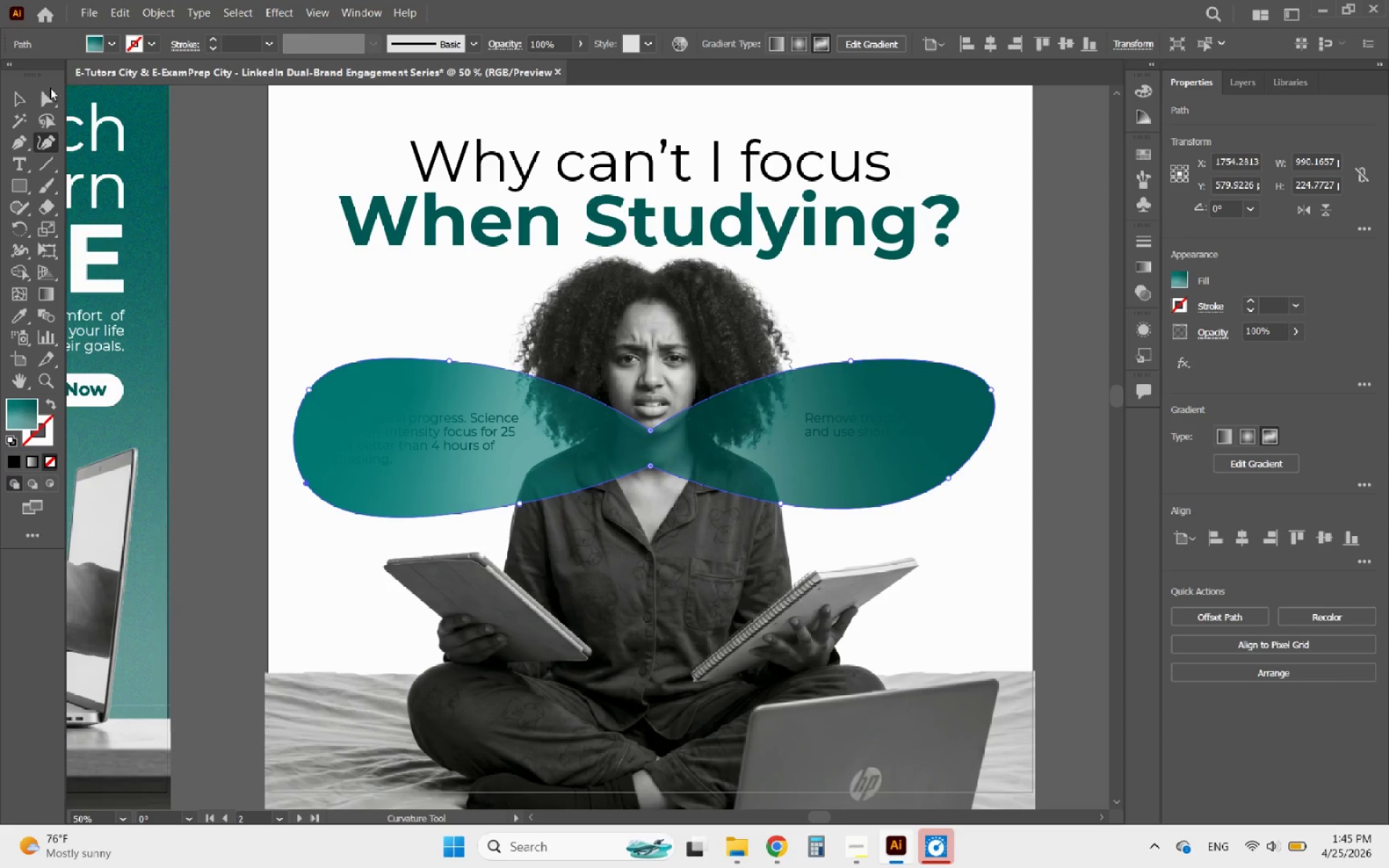 
left_click([23, 98])
 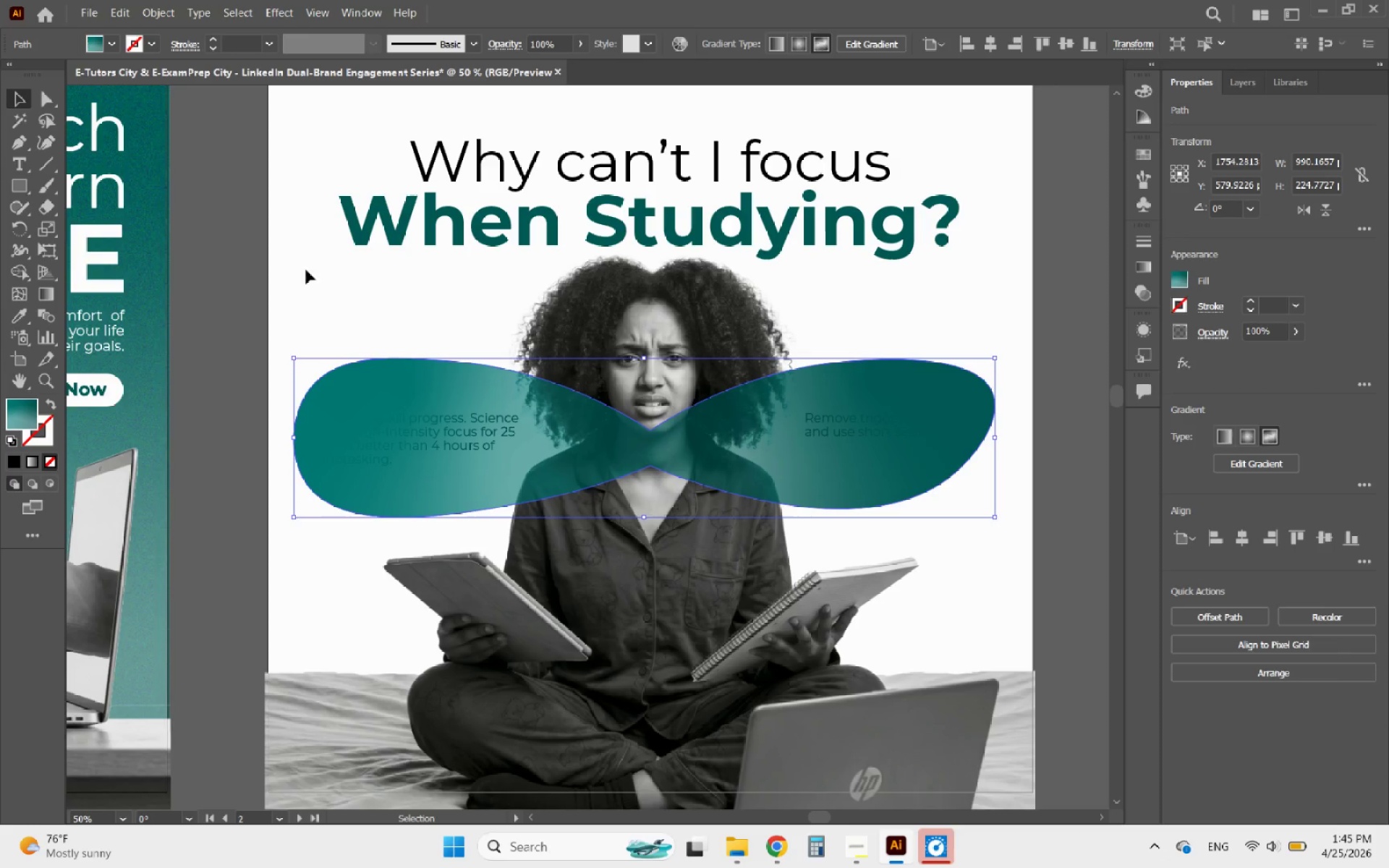 
key(Control+Z)
 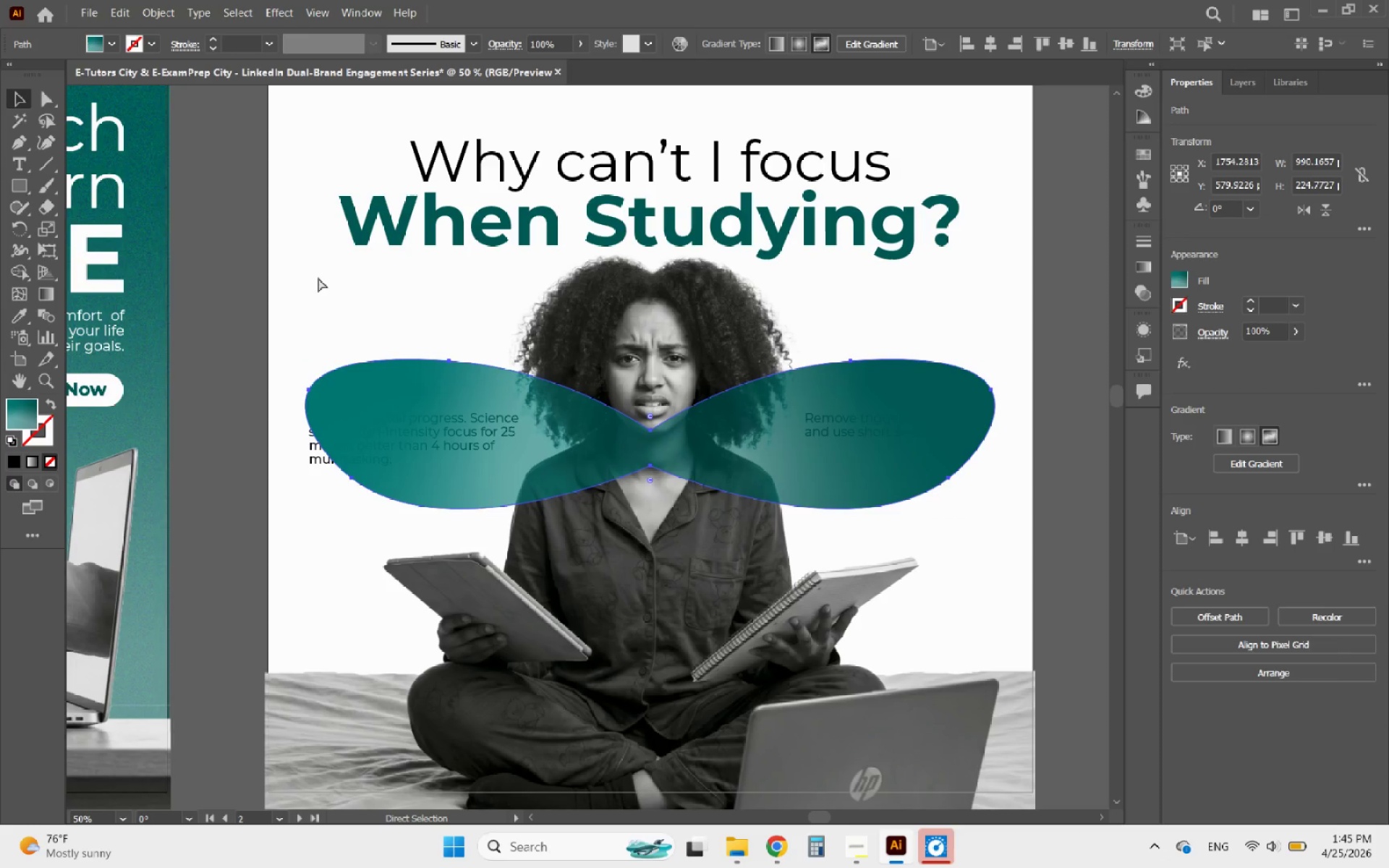 
key(Control+Z)
 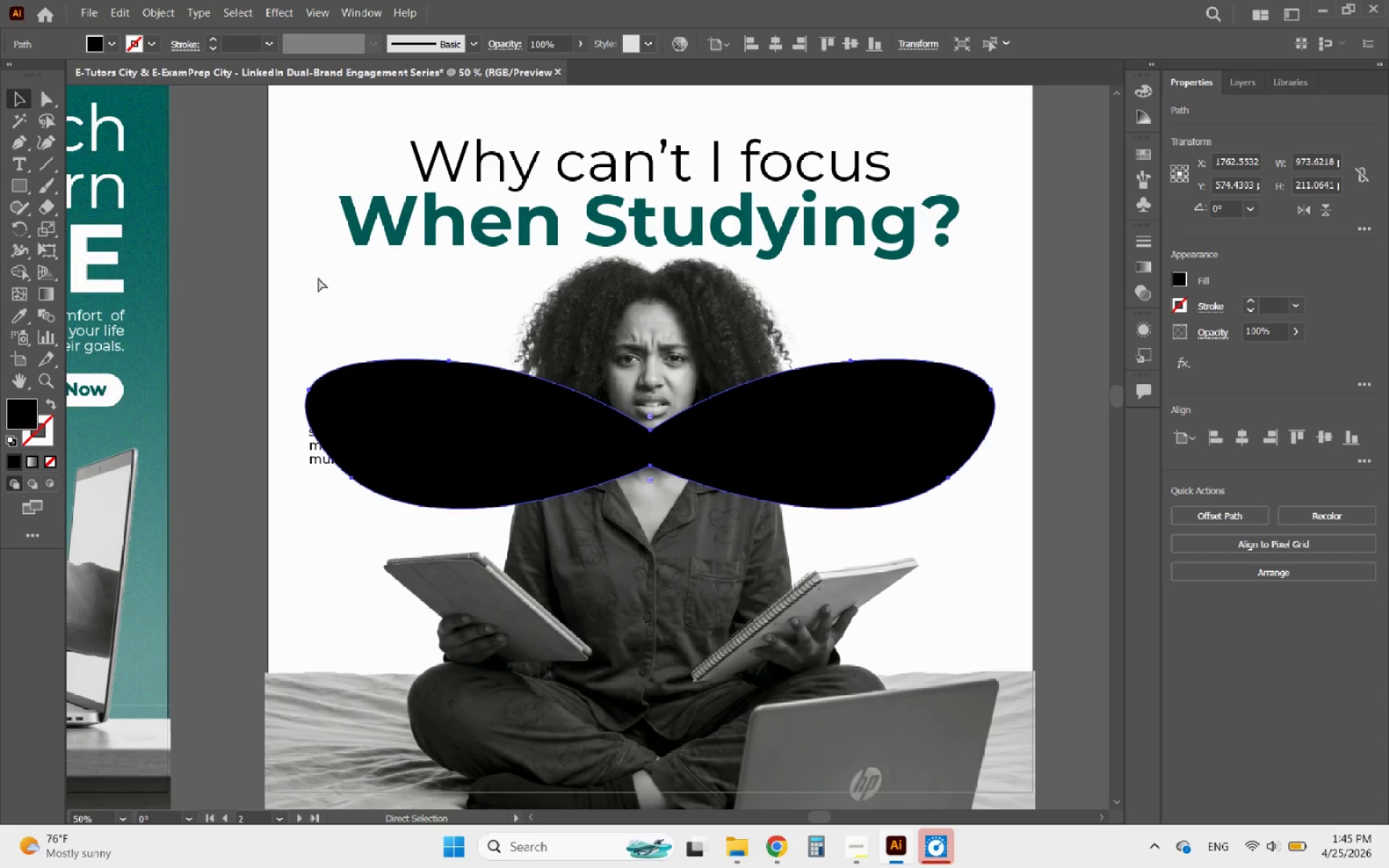 
key(Control+Z)
 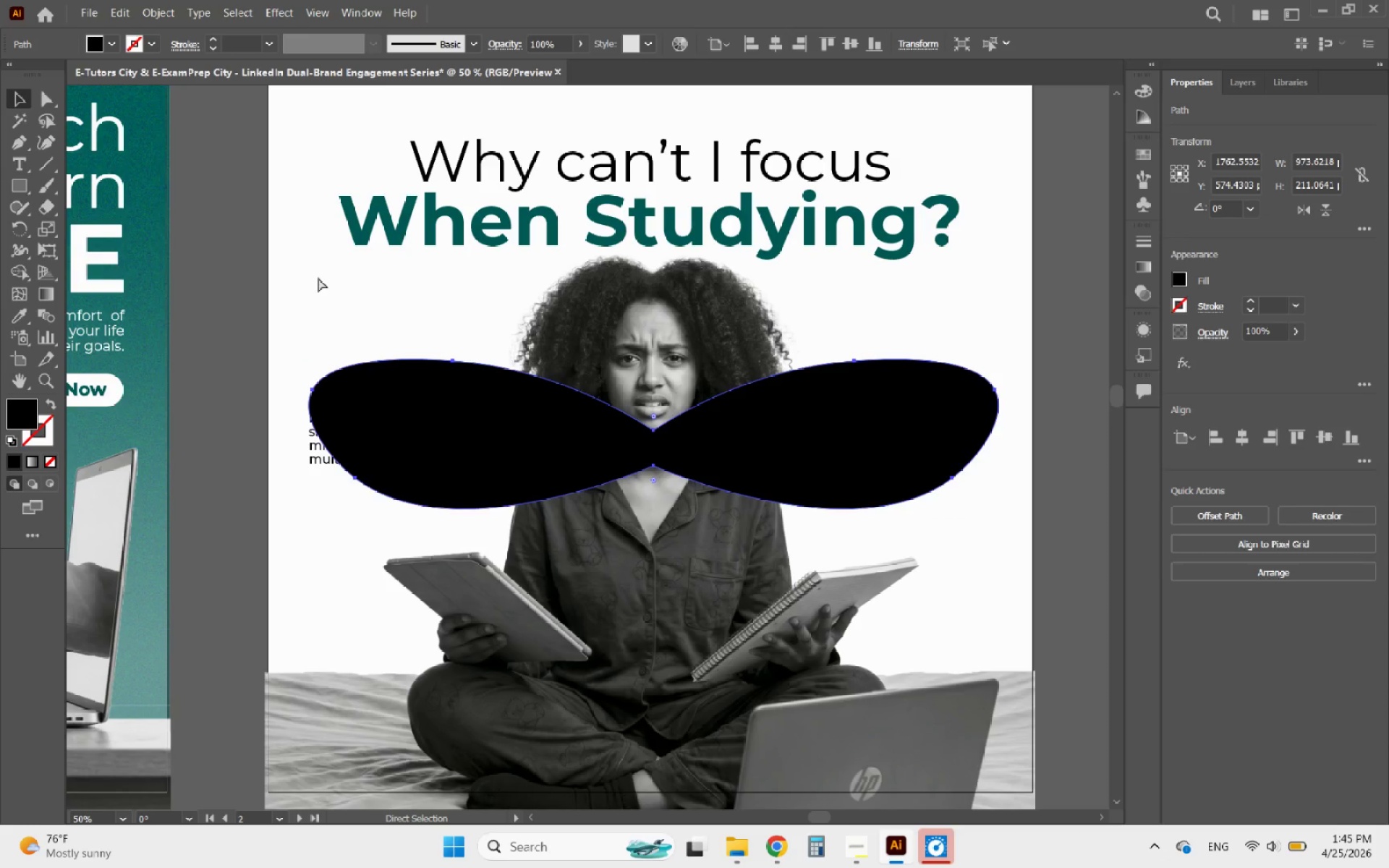 
key(Control+Z)
 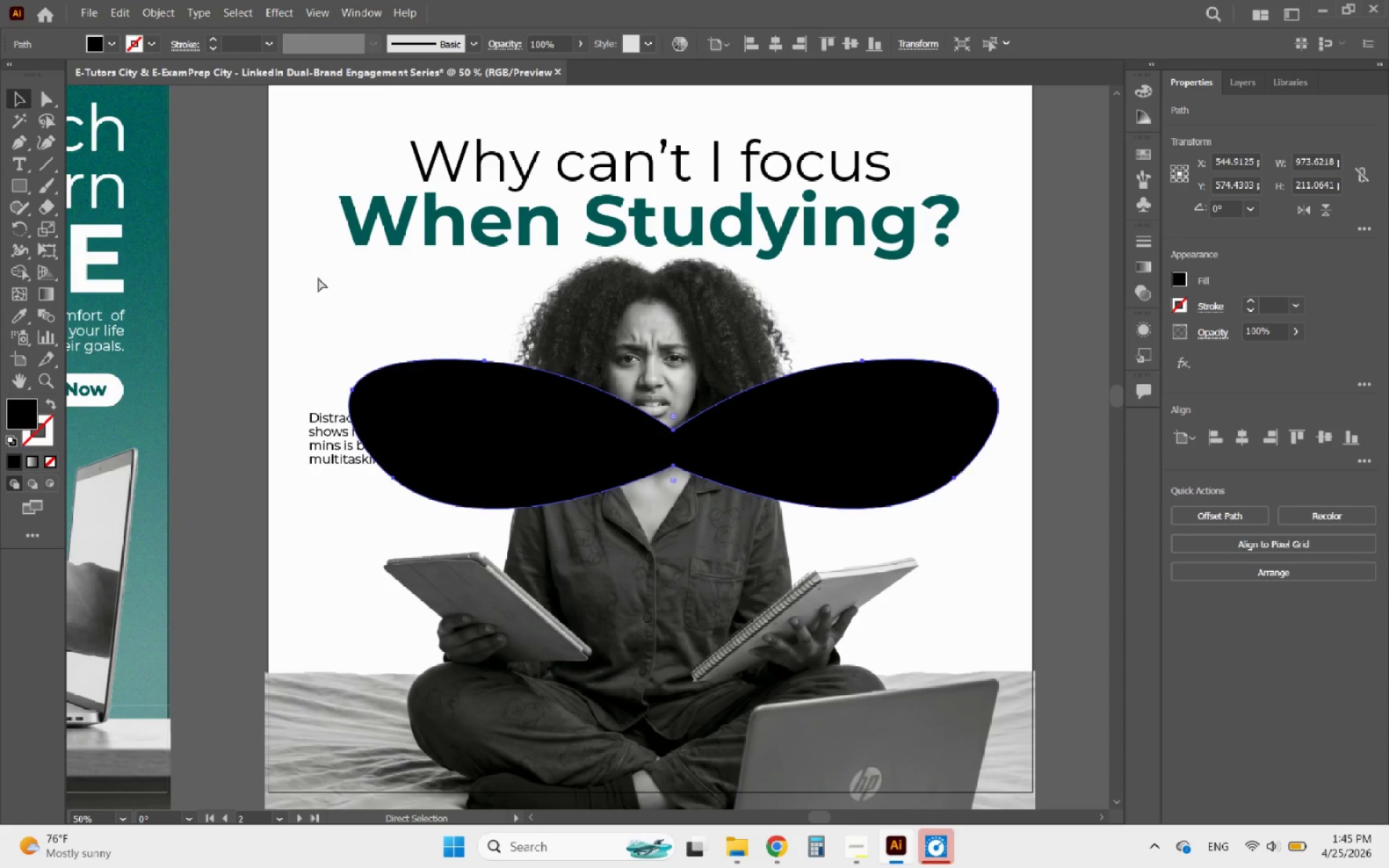 
key(Control+Z)
 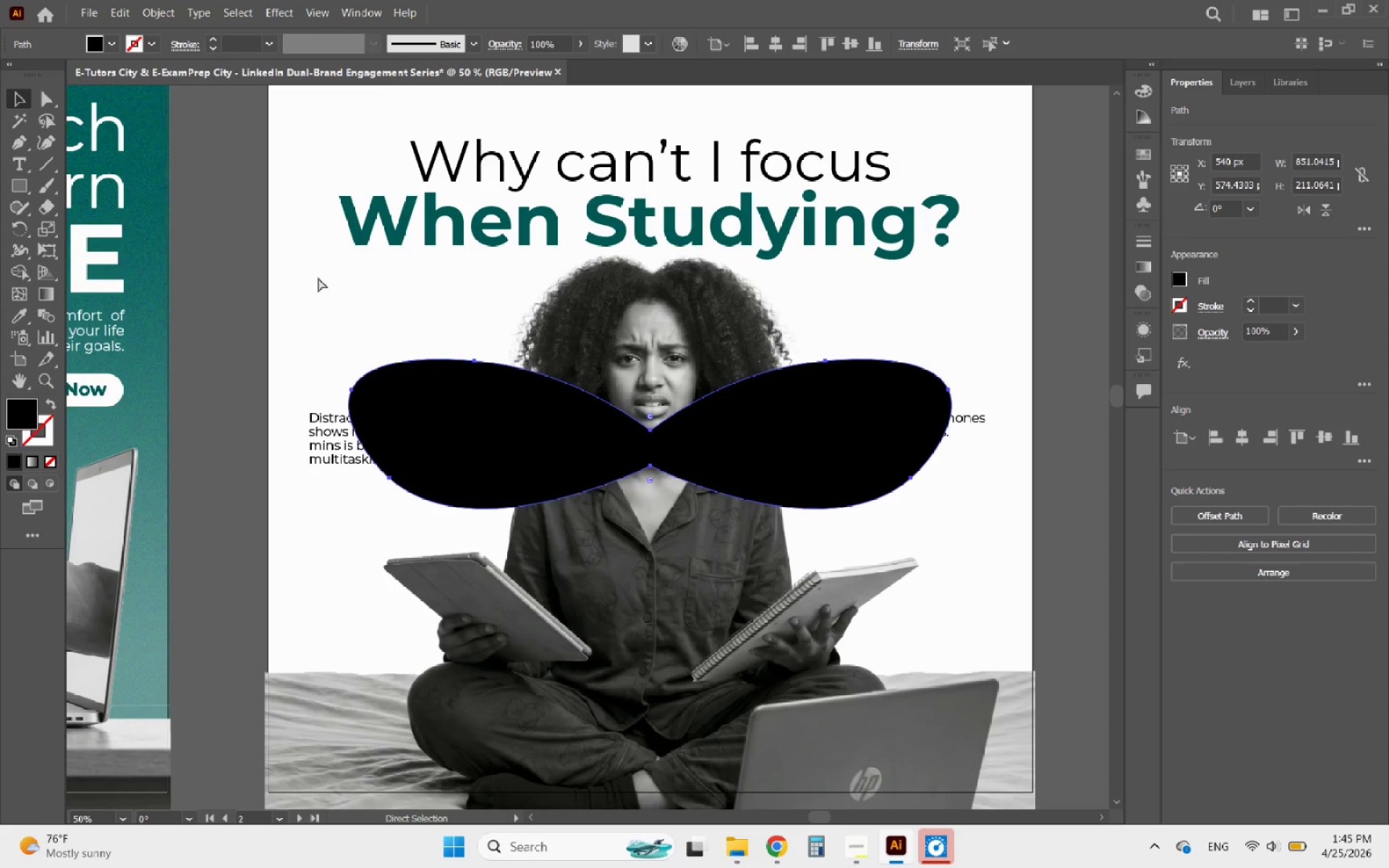 
key(Control+Z)
 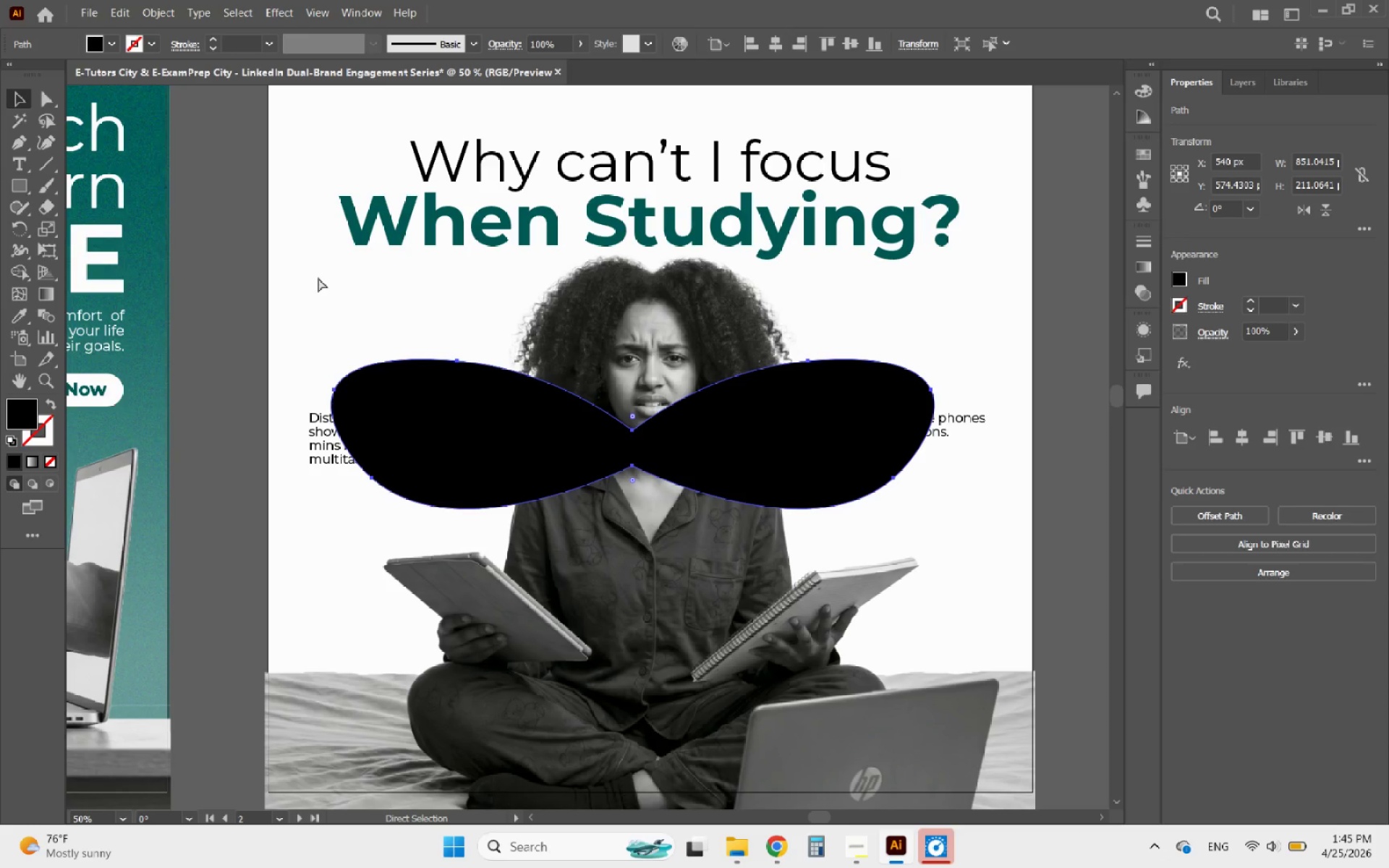 
key(Control+Z)
 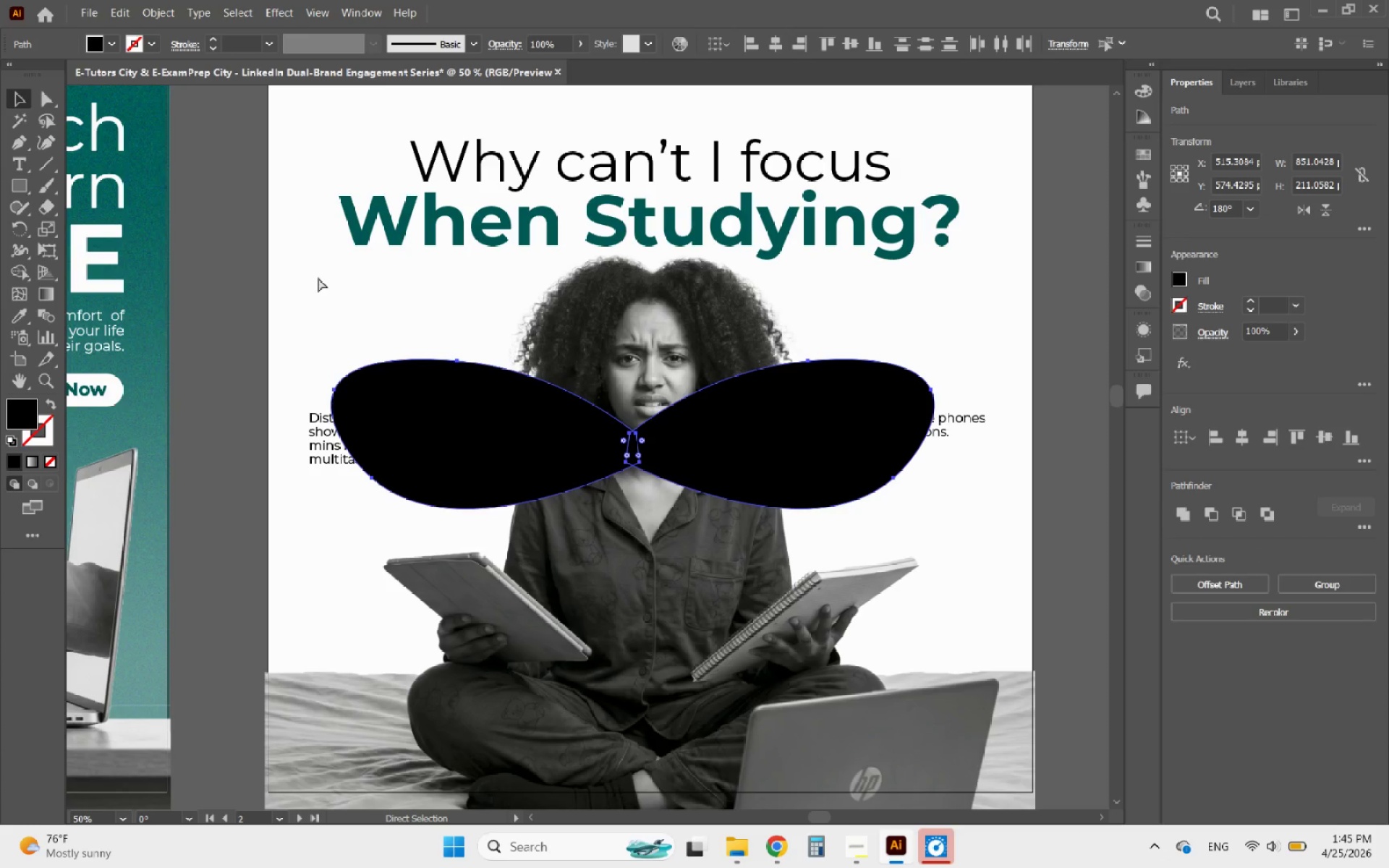 
key(Control+Z)
 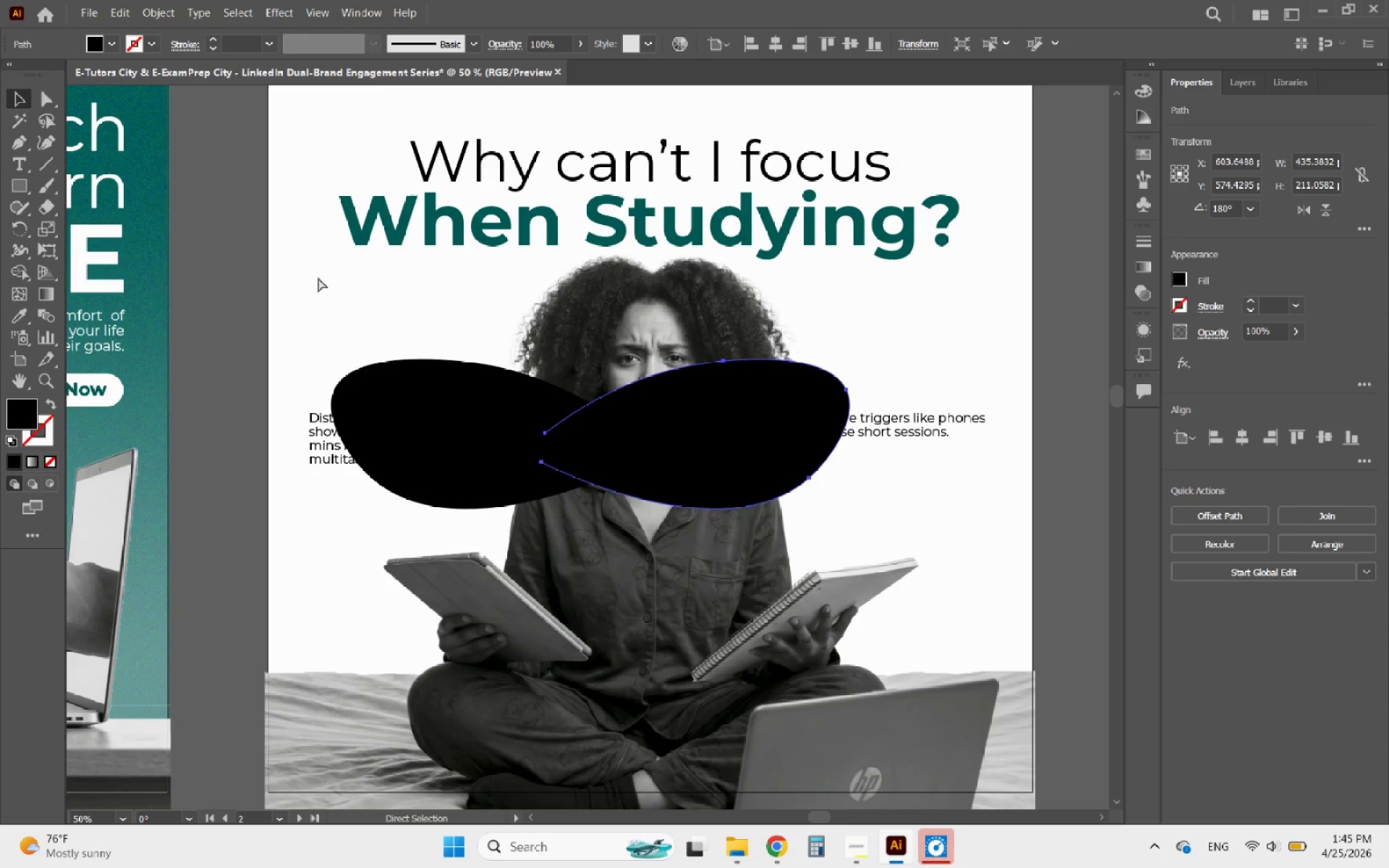 
key(Control+Z)
 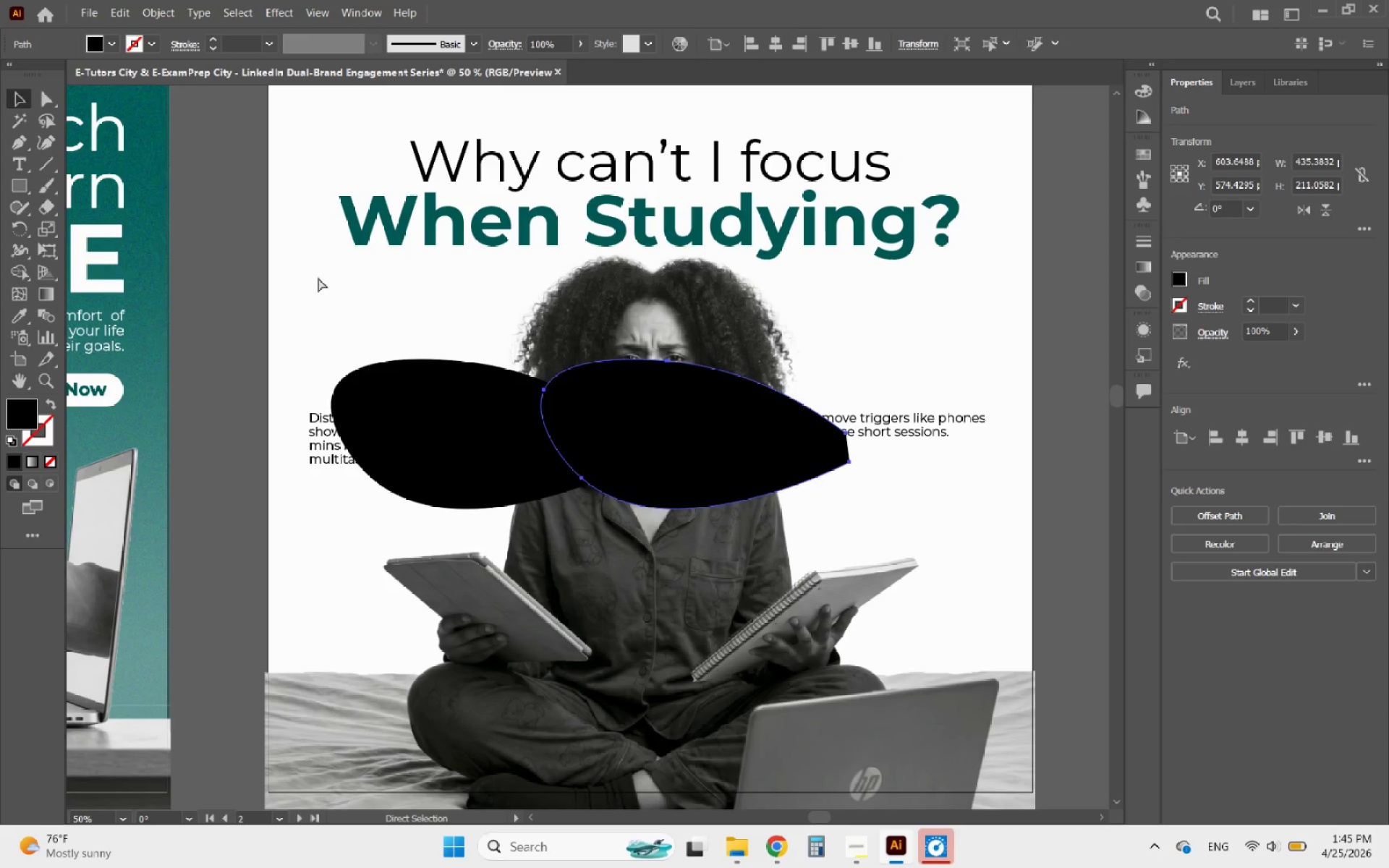 
key(Control+Z)
 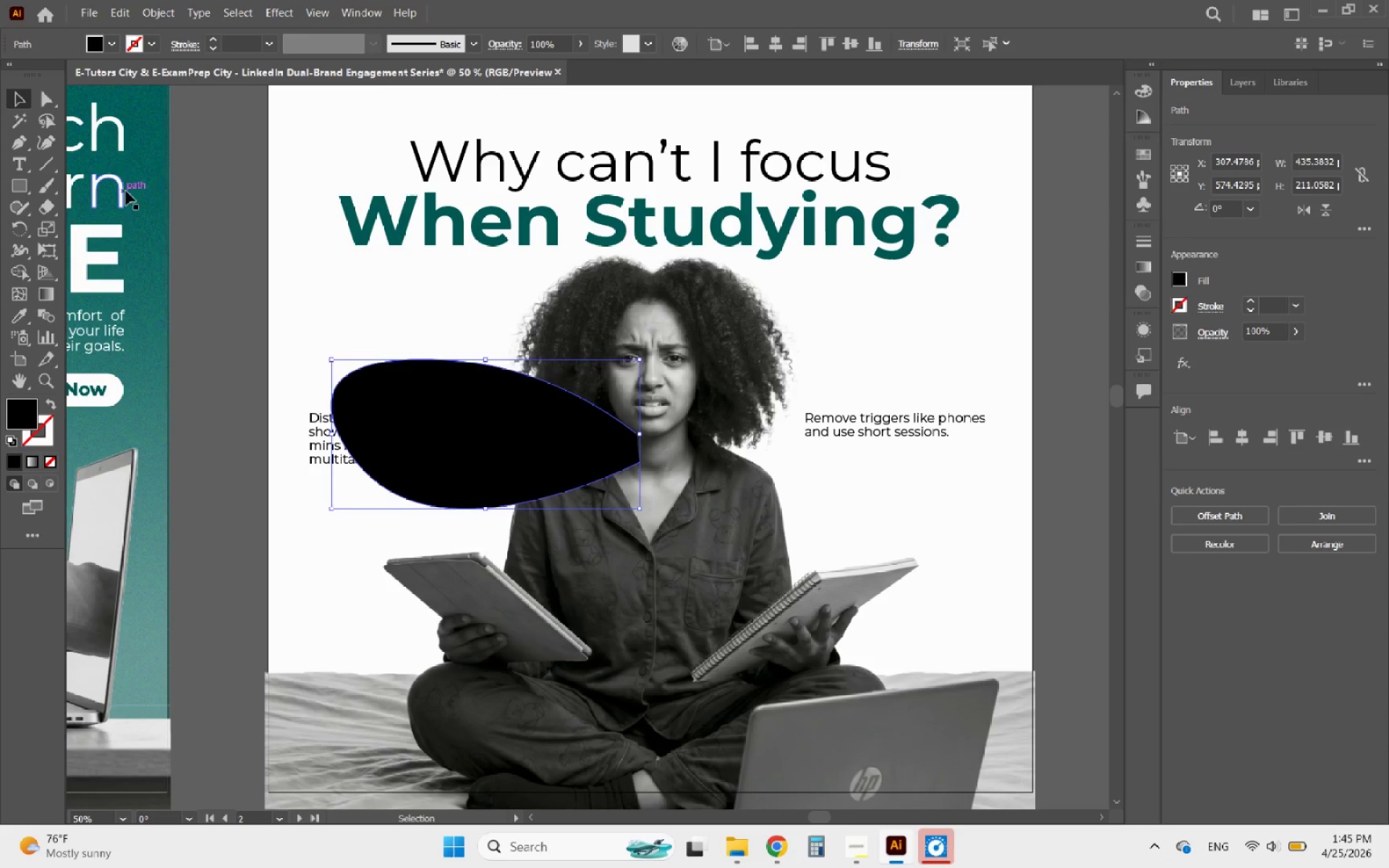 
wait(5.11)
 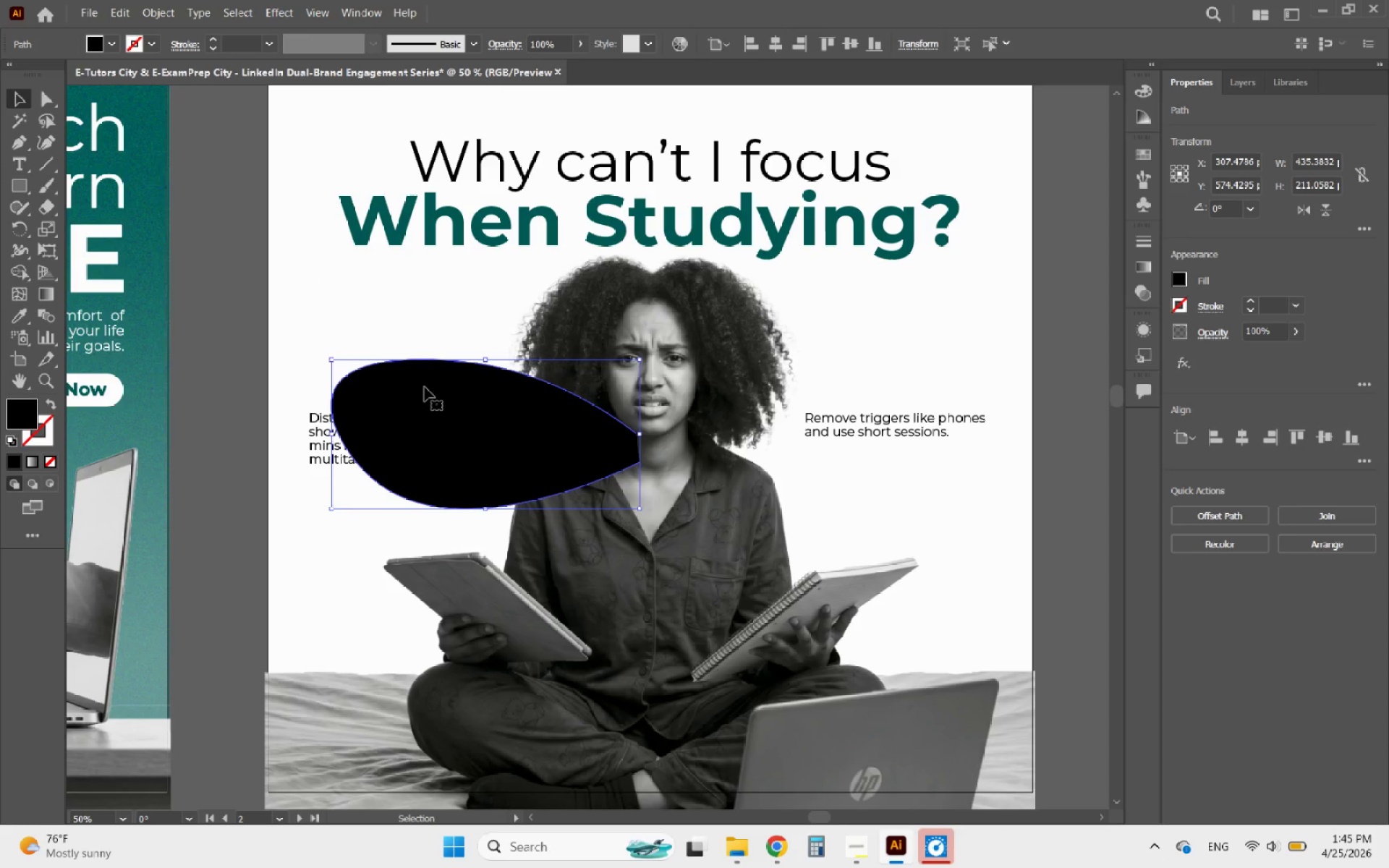 
left_click([43, 150])
 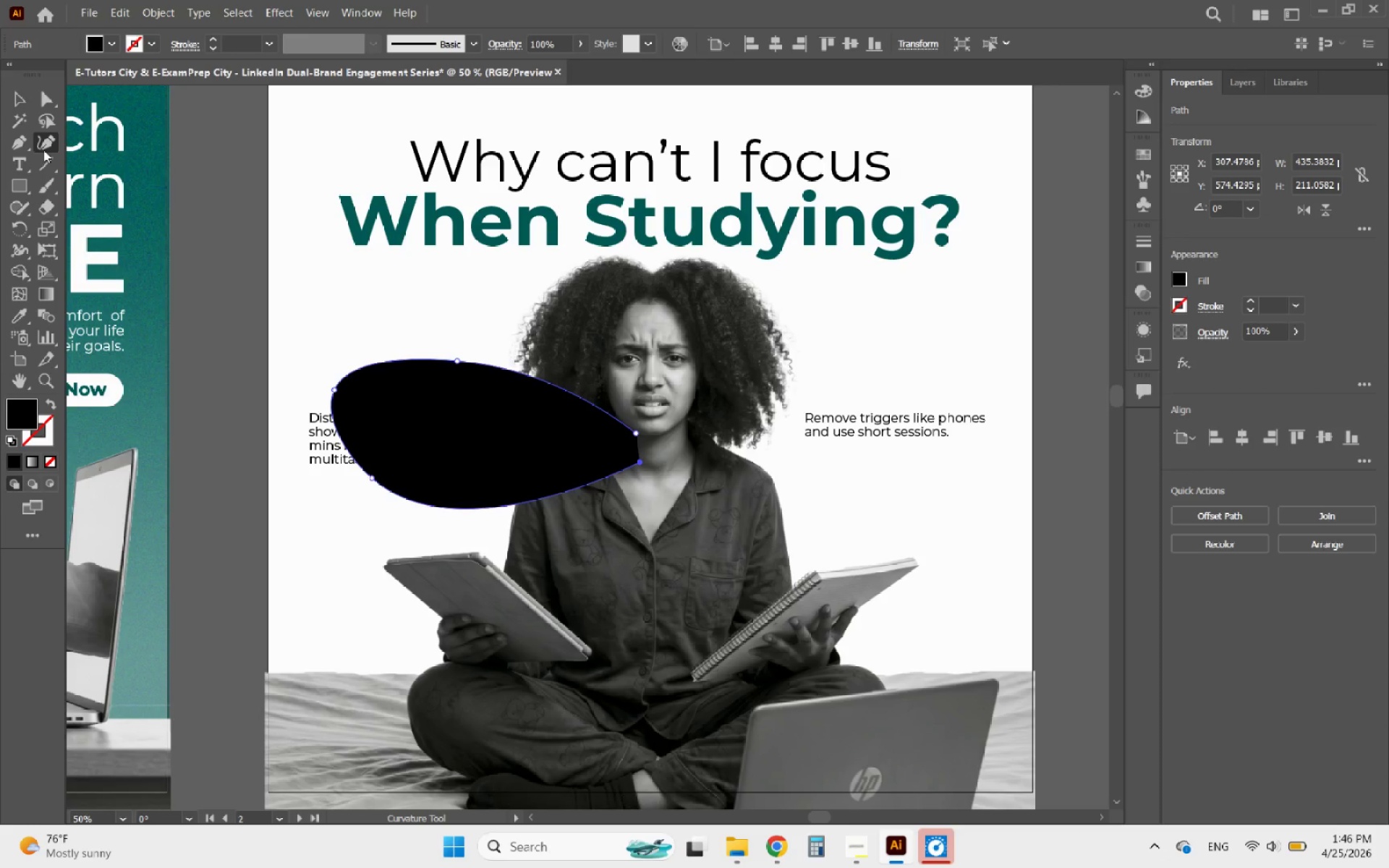 
wait(34.67)
 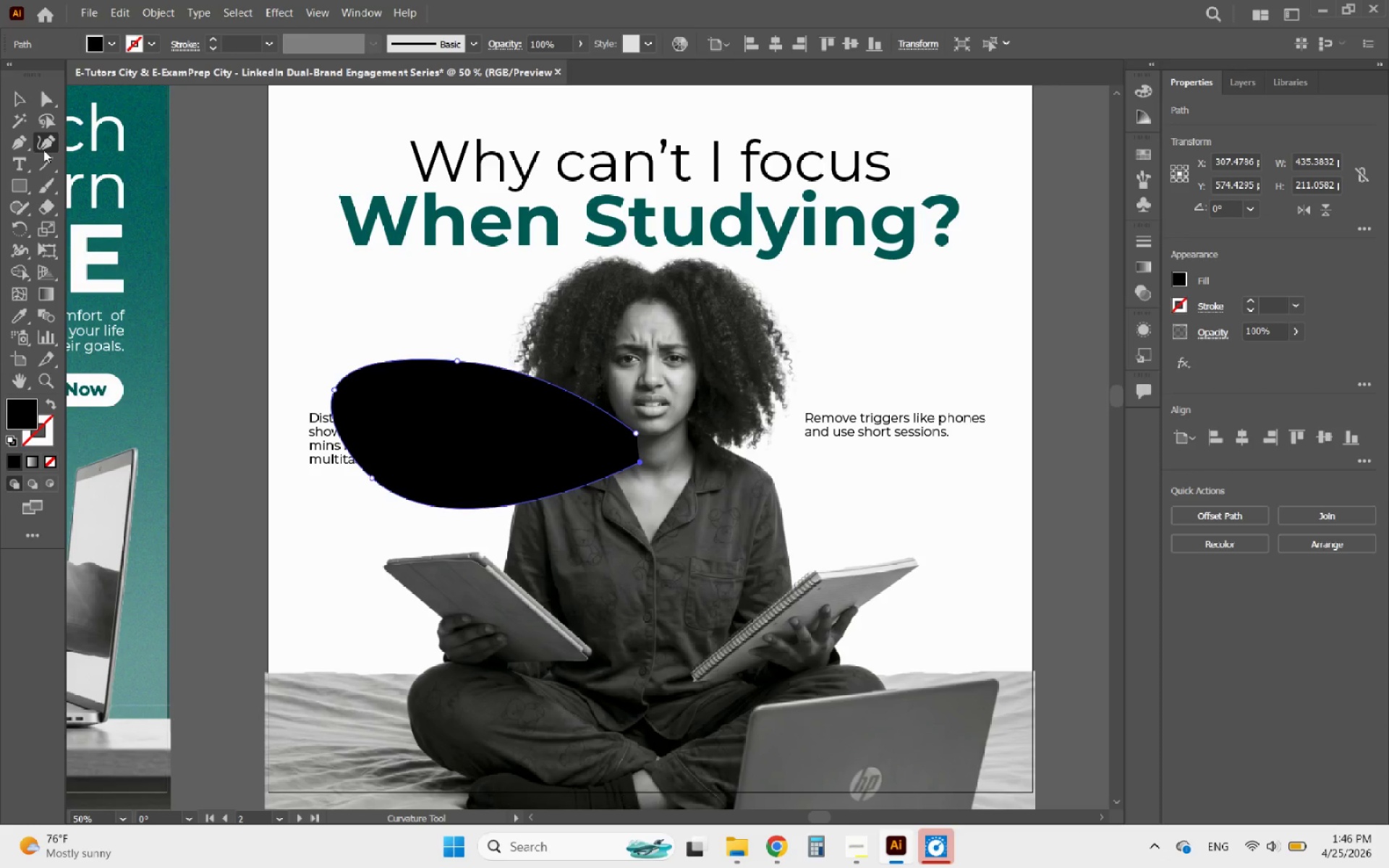 
left_click_drag(start_coordinate=[371, 477], to_coordinate=[331, 488])
 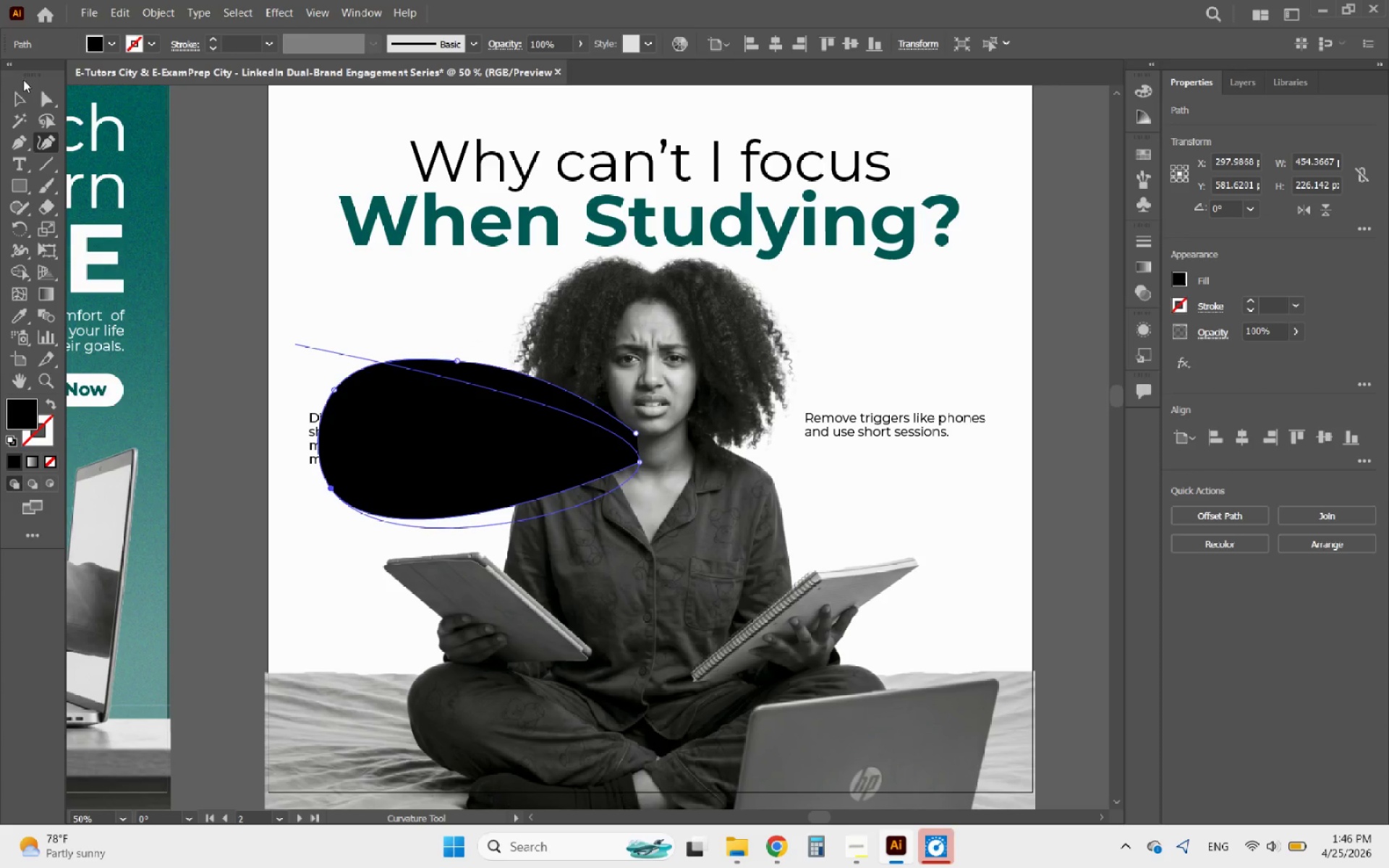 
left_click([10, 98])
 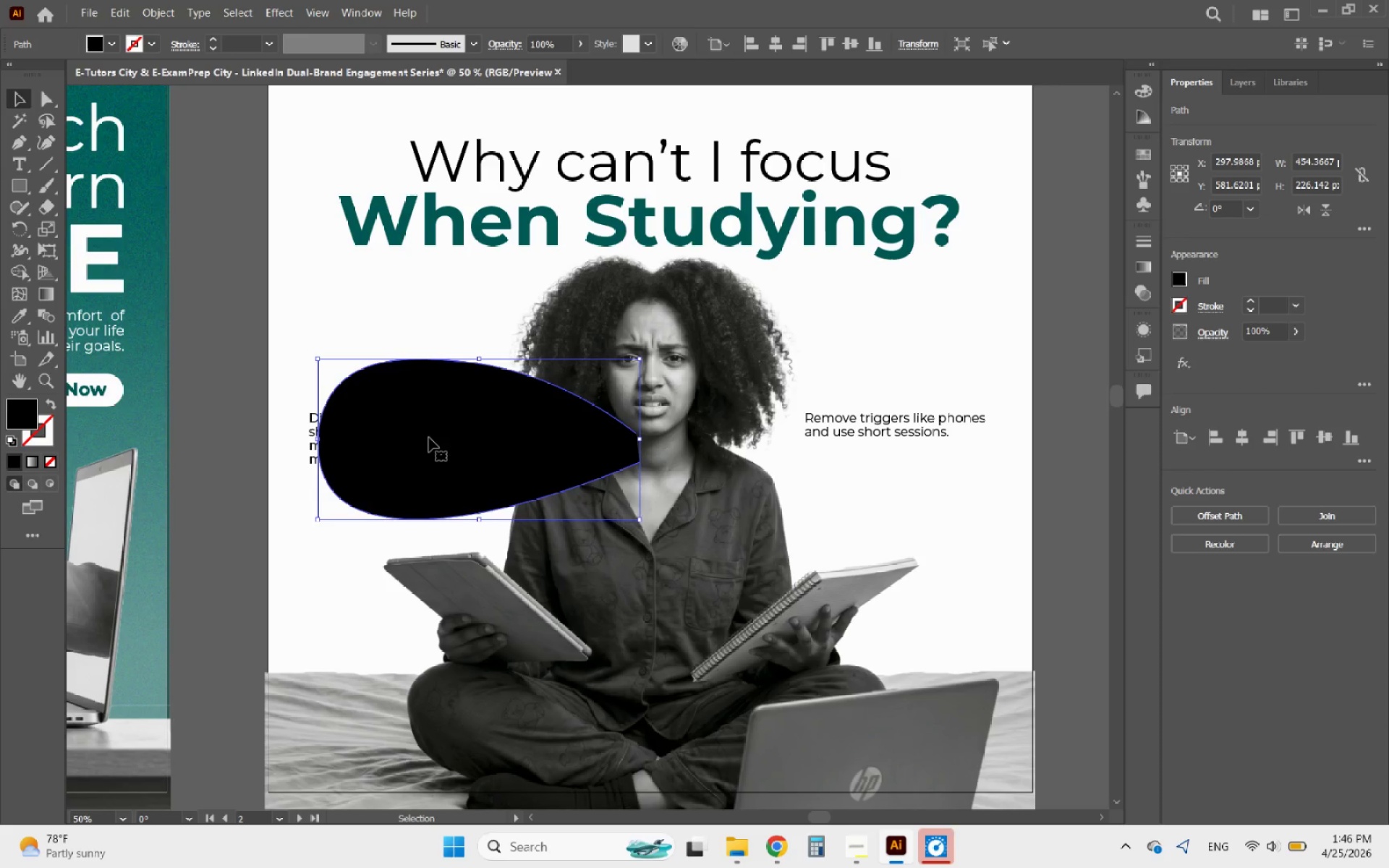 
hold_key(key=AltLeft, duration=0.94)
left_click_drag(start_coordinate=[447, 438], to_coordinate=[623, 422])
 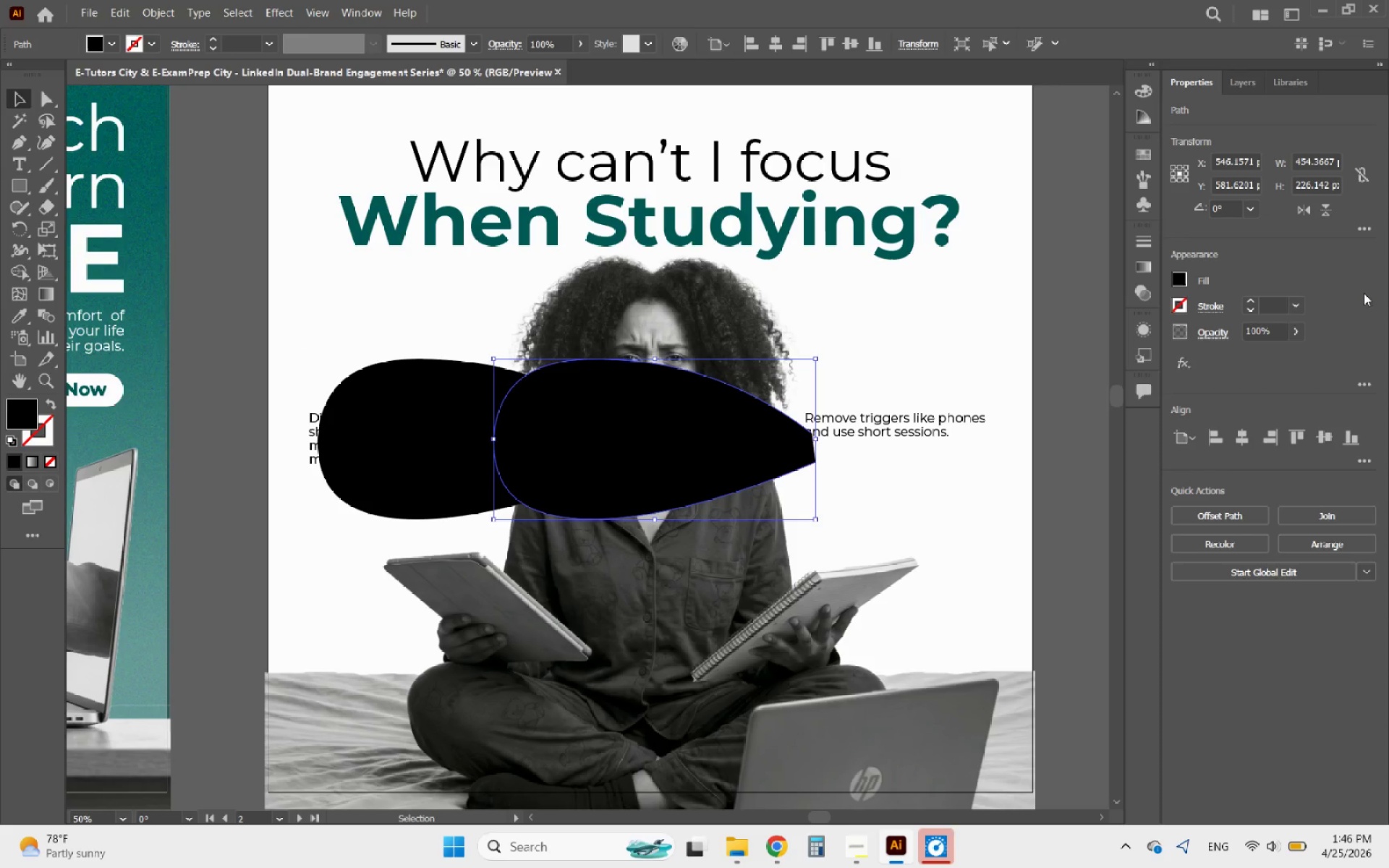 
hold_key(key=ShiftLeft, duration=0.61)
 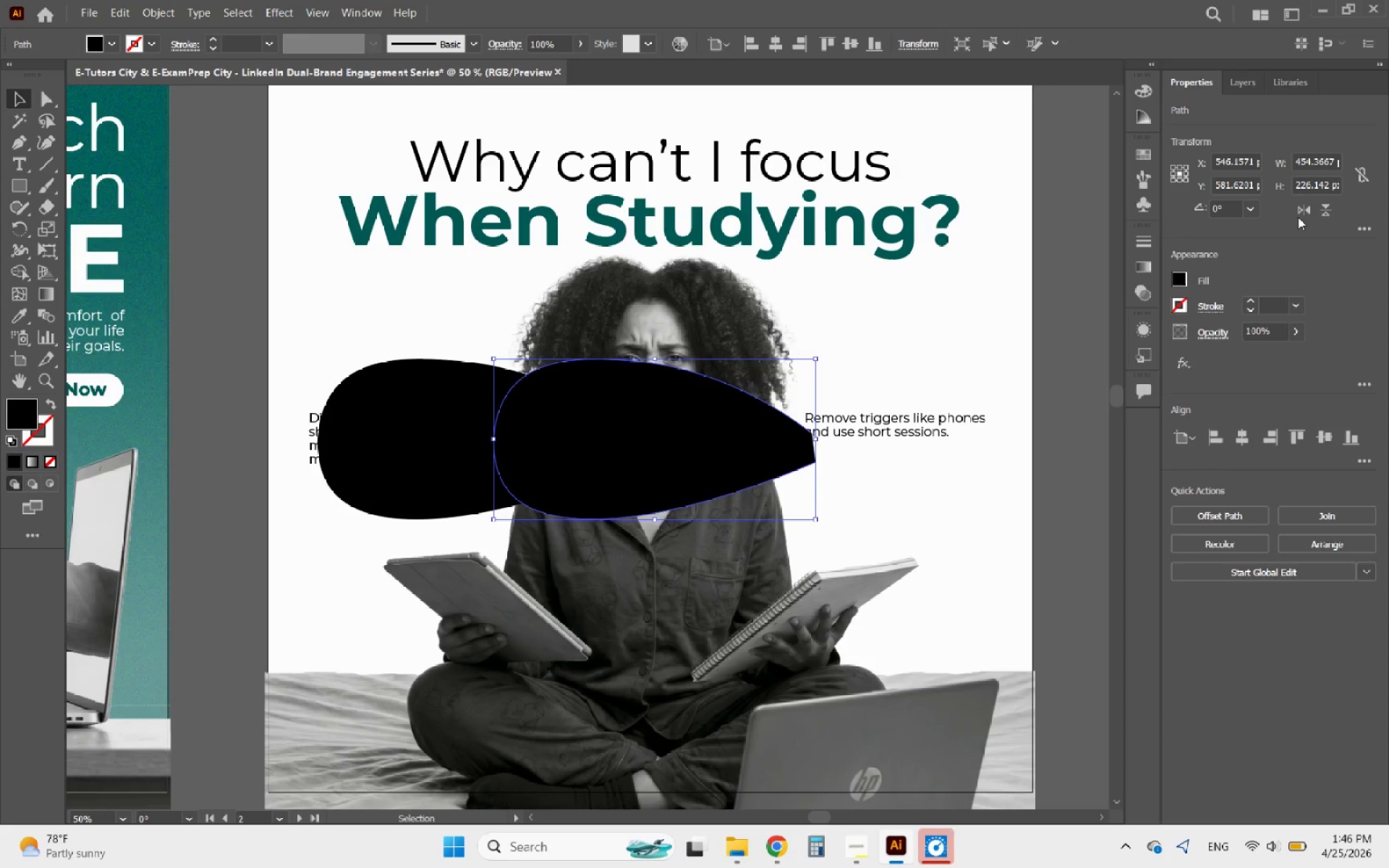 
left_click([1298, 216])
 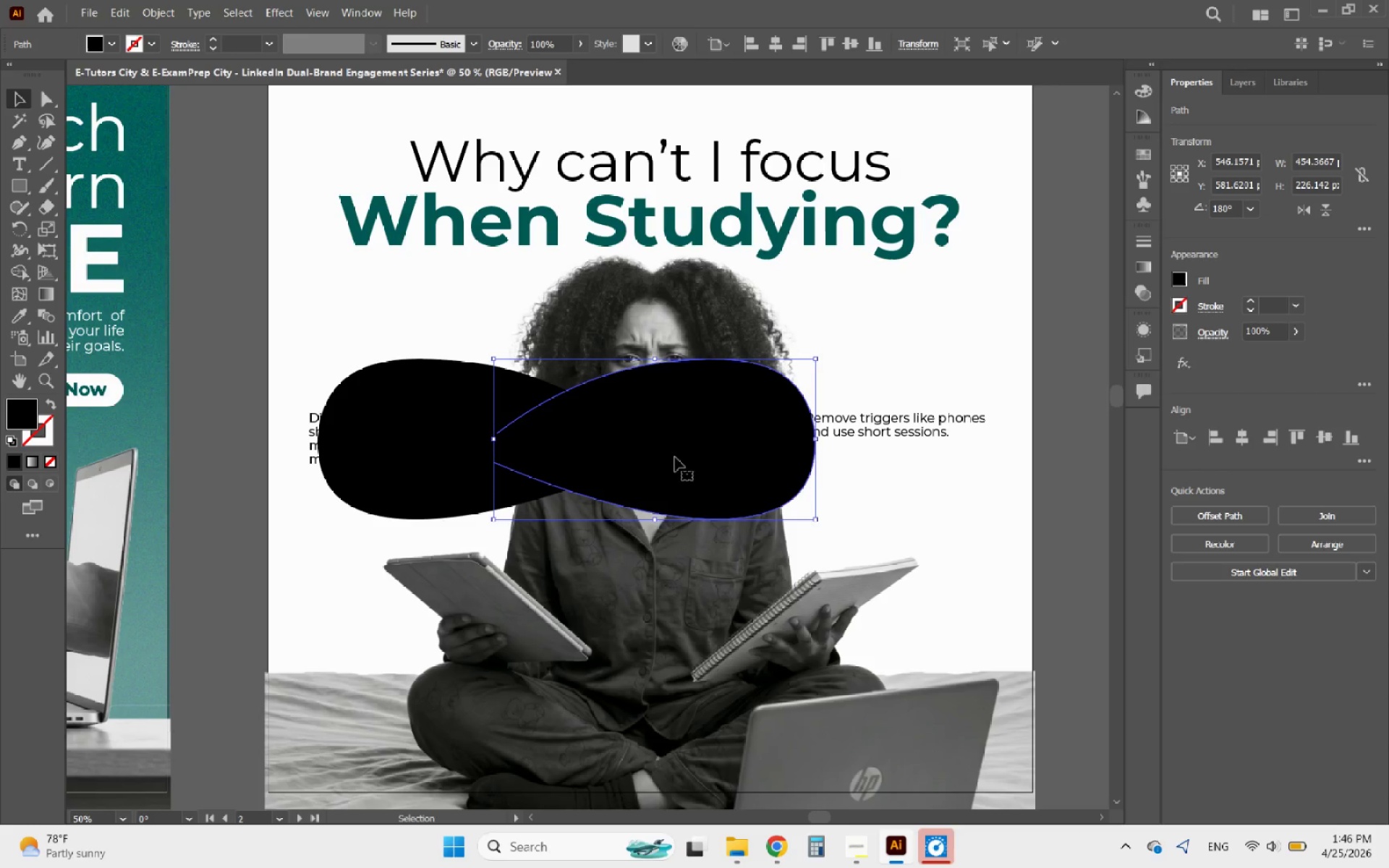 
left_click_drag(start_coordinate=[638, 448], to_coordinate=[770, 446])
 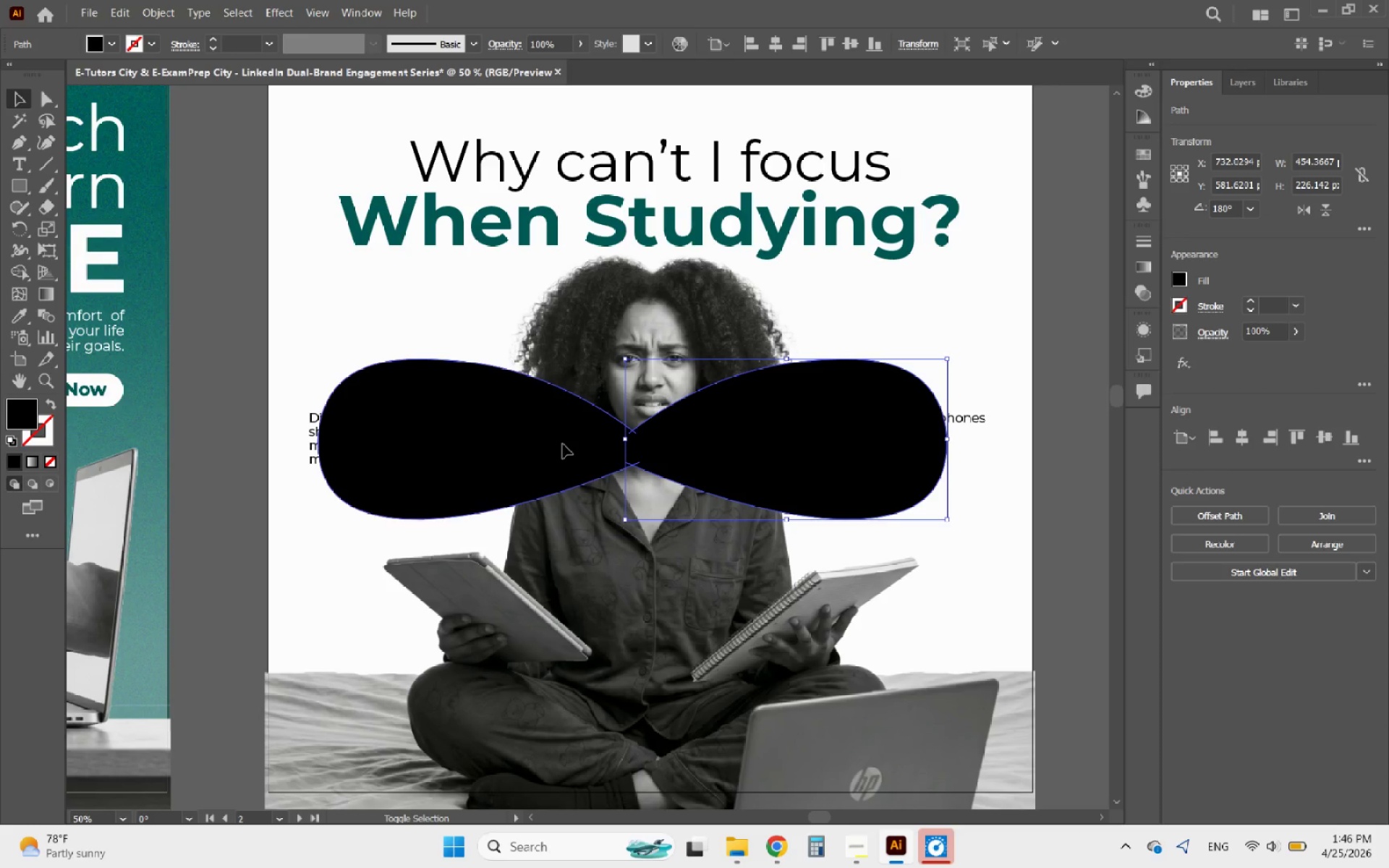 
hold_key(key=ShiftLeft, duration=1.61)
 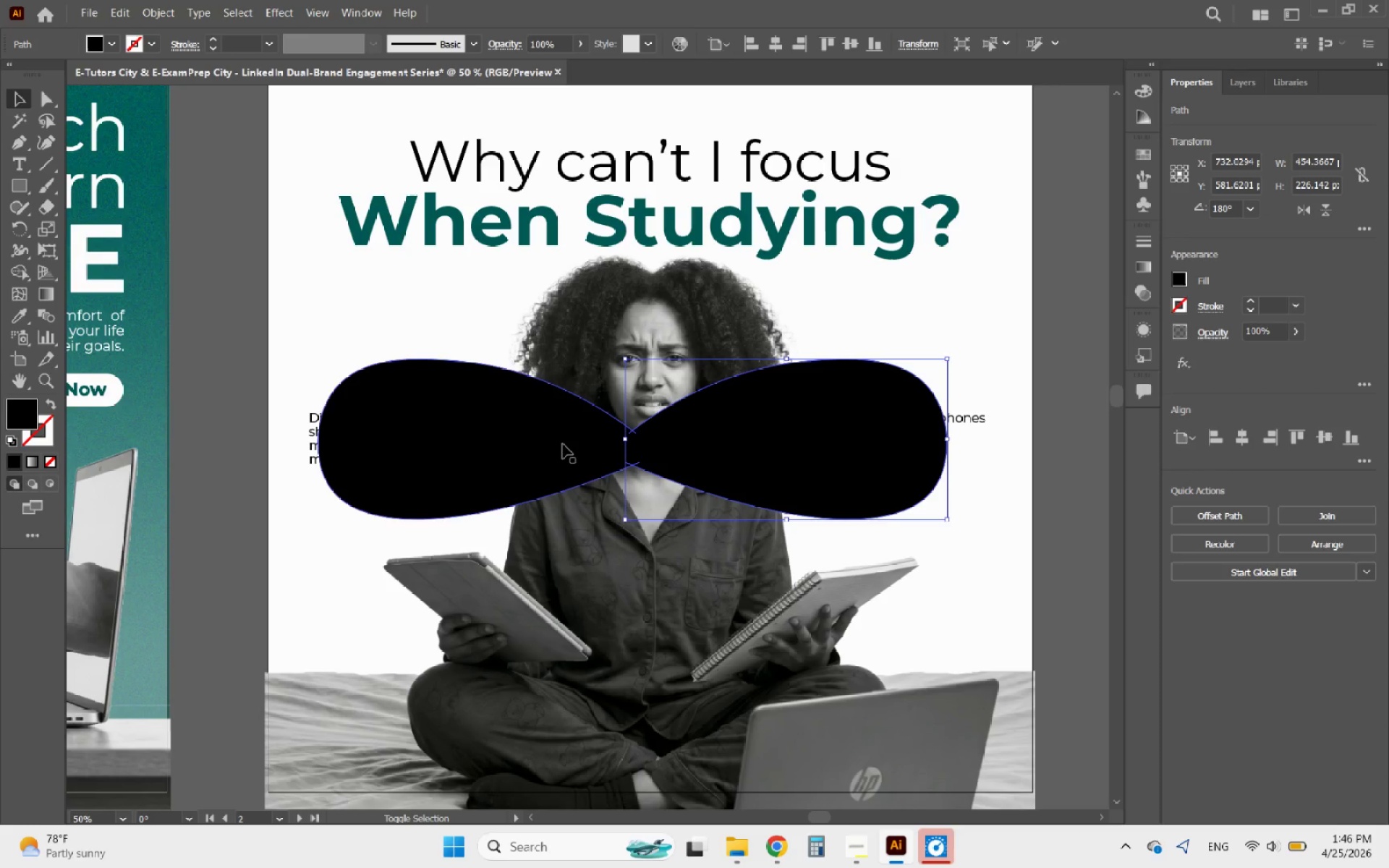 
hold_key(key=ShiftLeft, duration=0.34)
left_click([563, 444])
 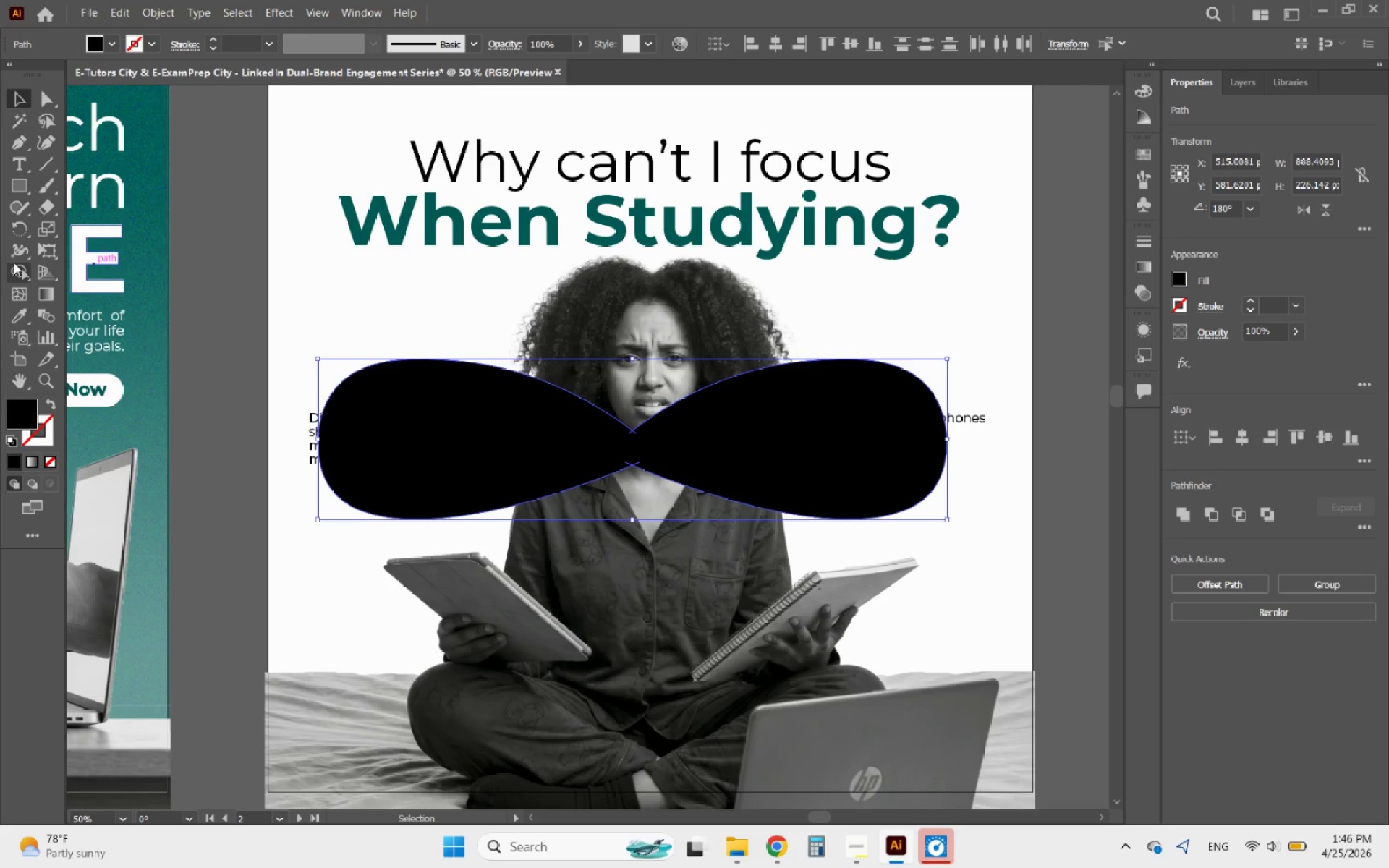 
left_click([14, 271])
 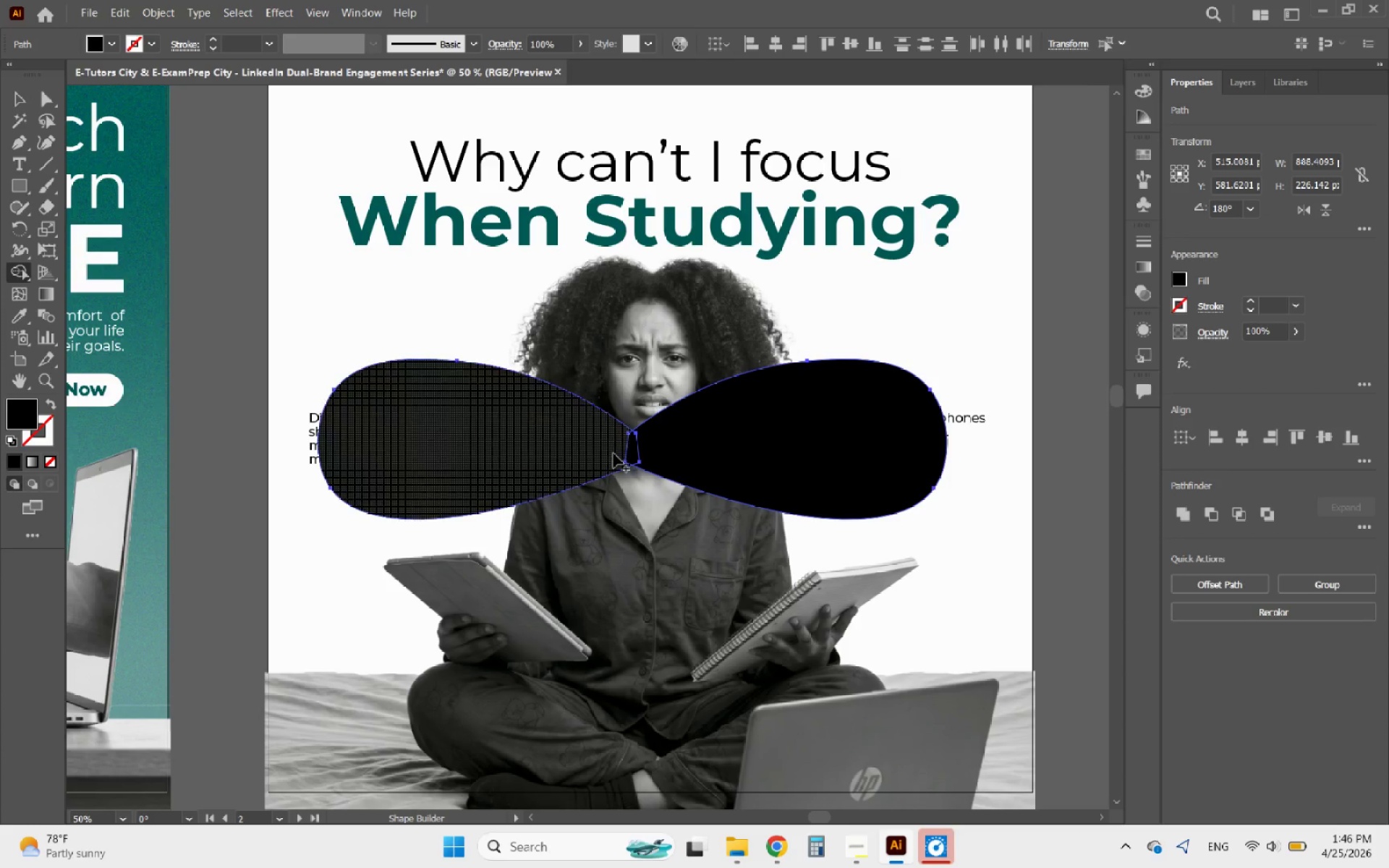 
left_click_drag(start_coordinate=[611, 453], to_coordinate=[666, 446])
 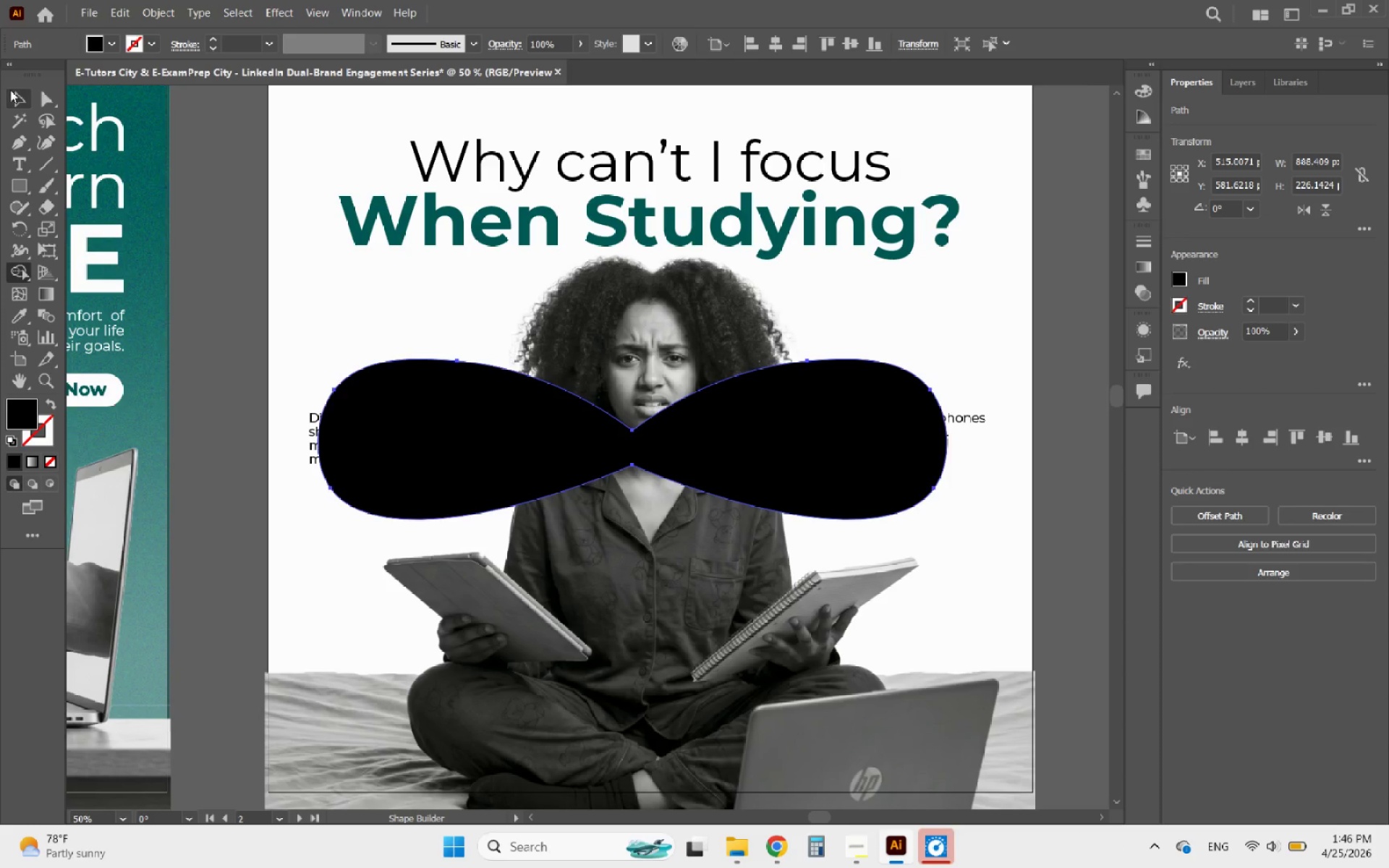 
left_click([15, 92])
 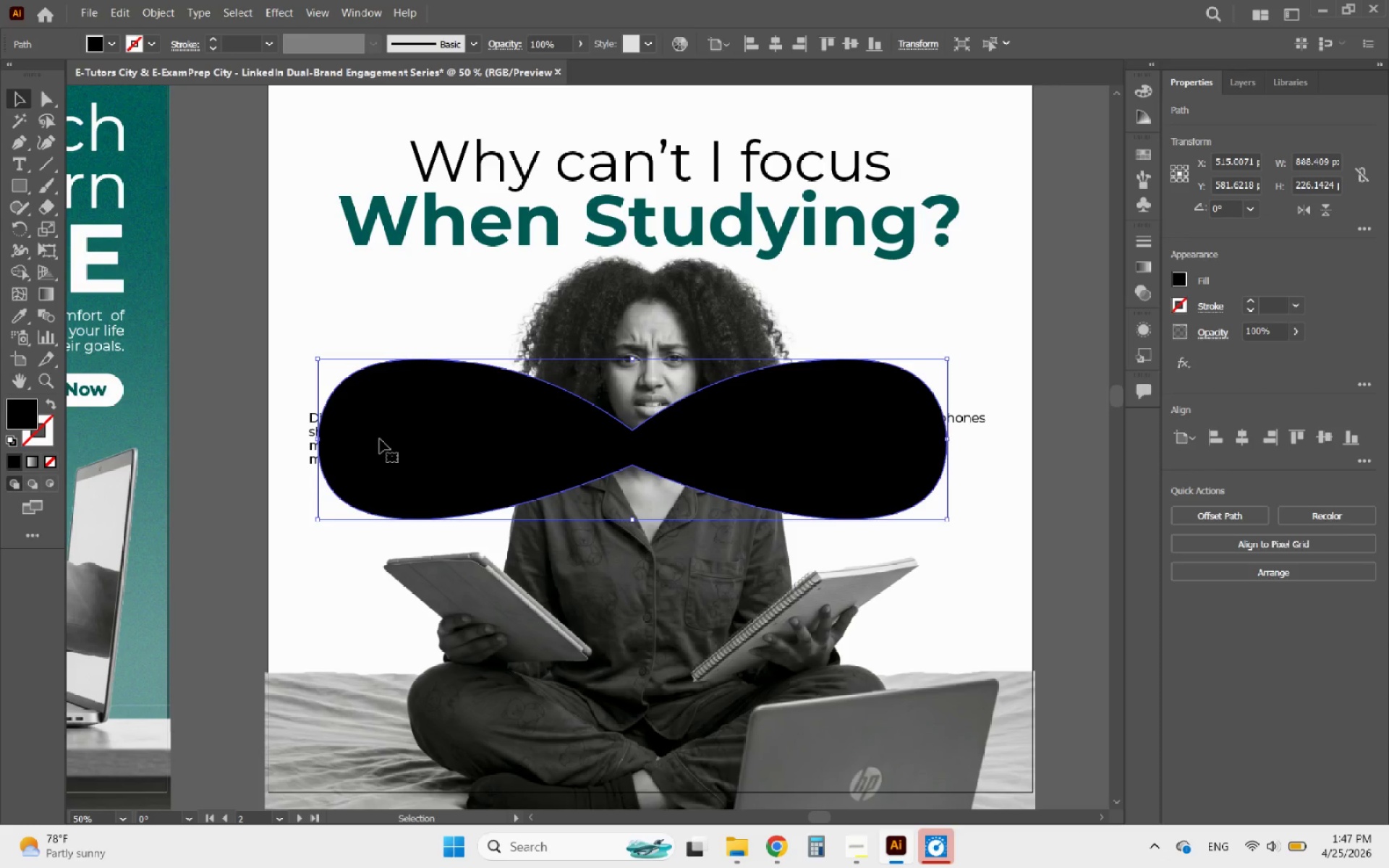 
wait(28.53)
 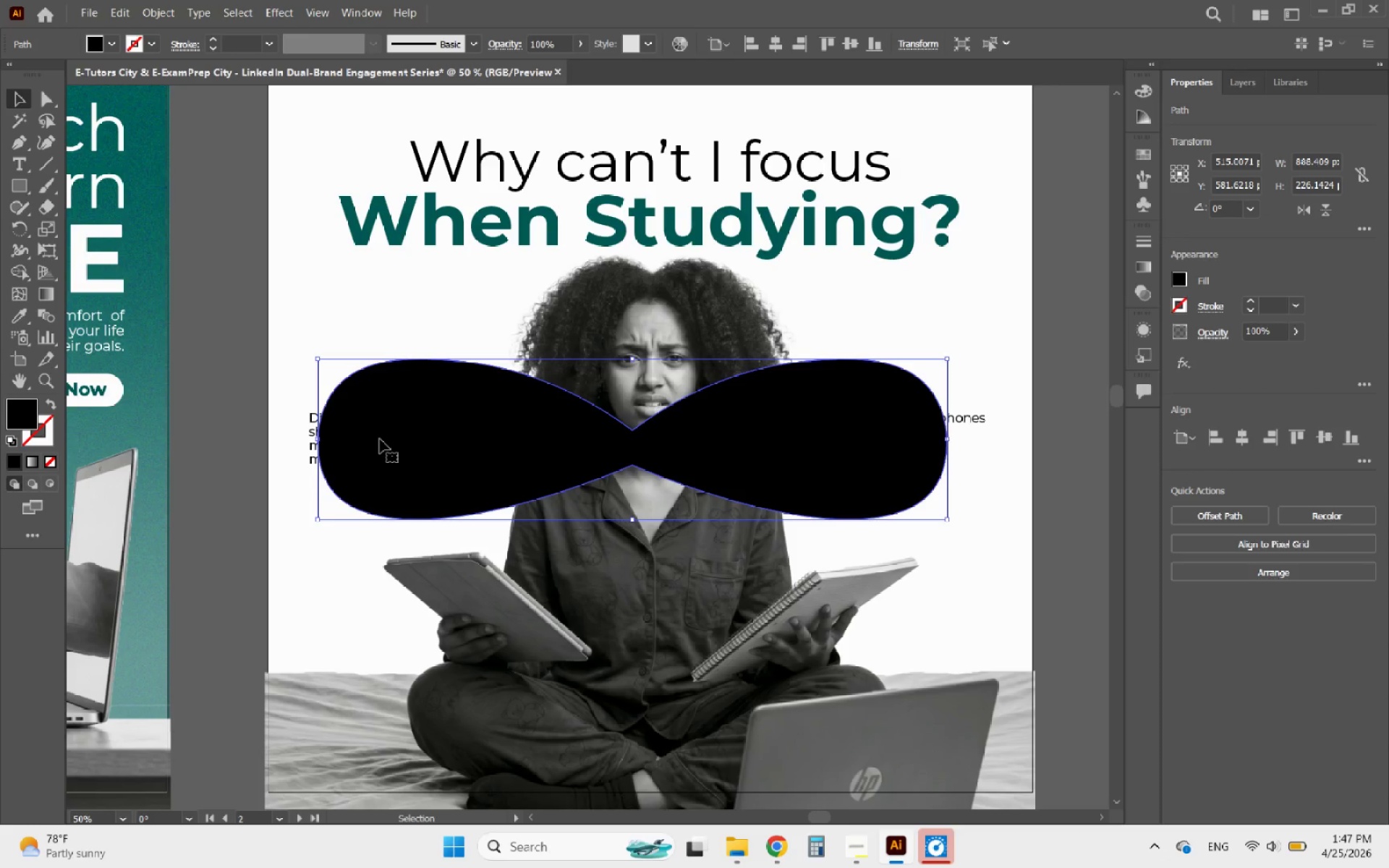 
left_click([1244, 436])
 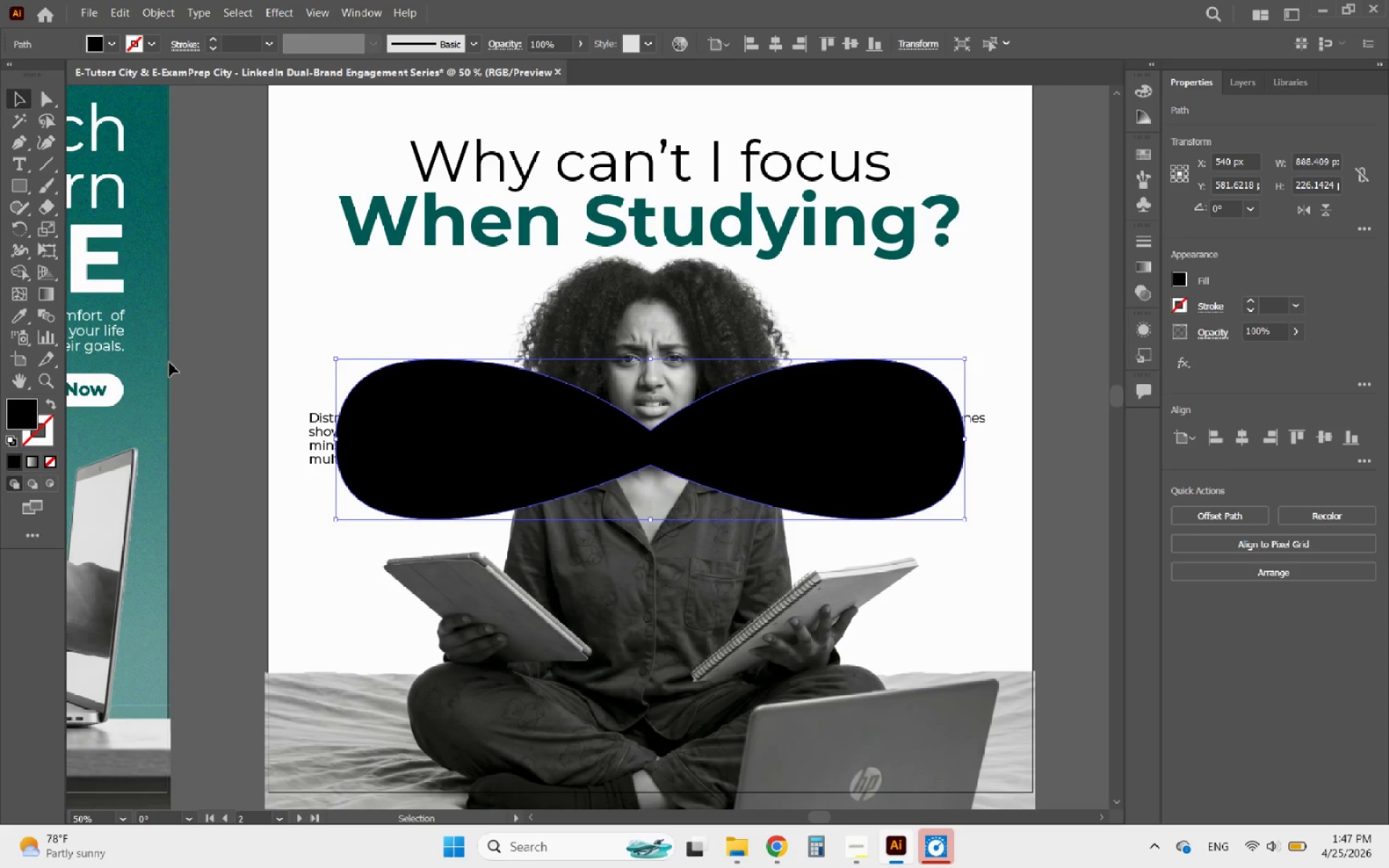 
left_click([12, 310])
 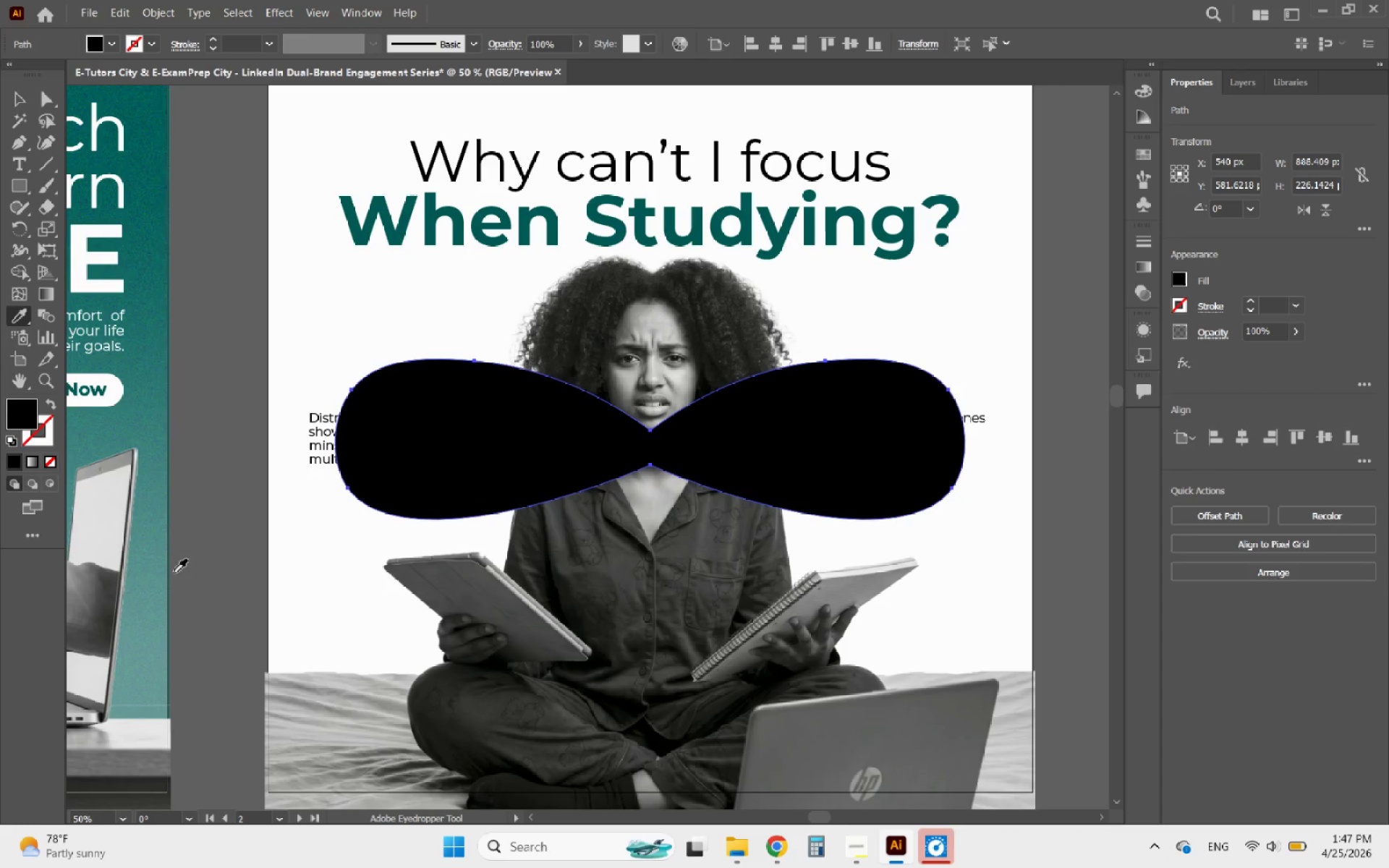 
left_click([148, 577])
 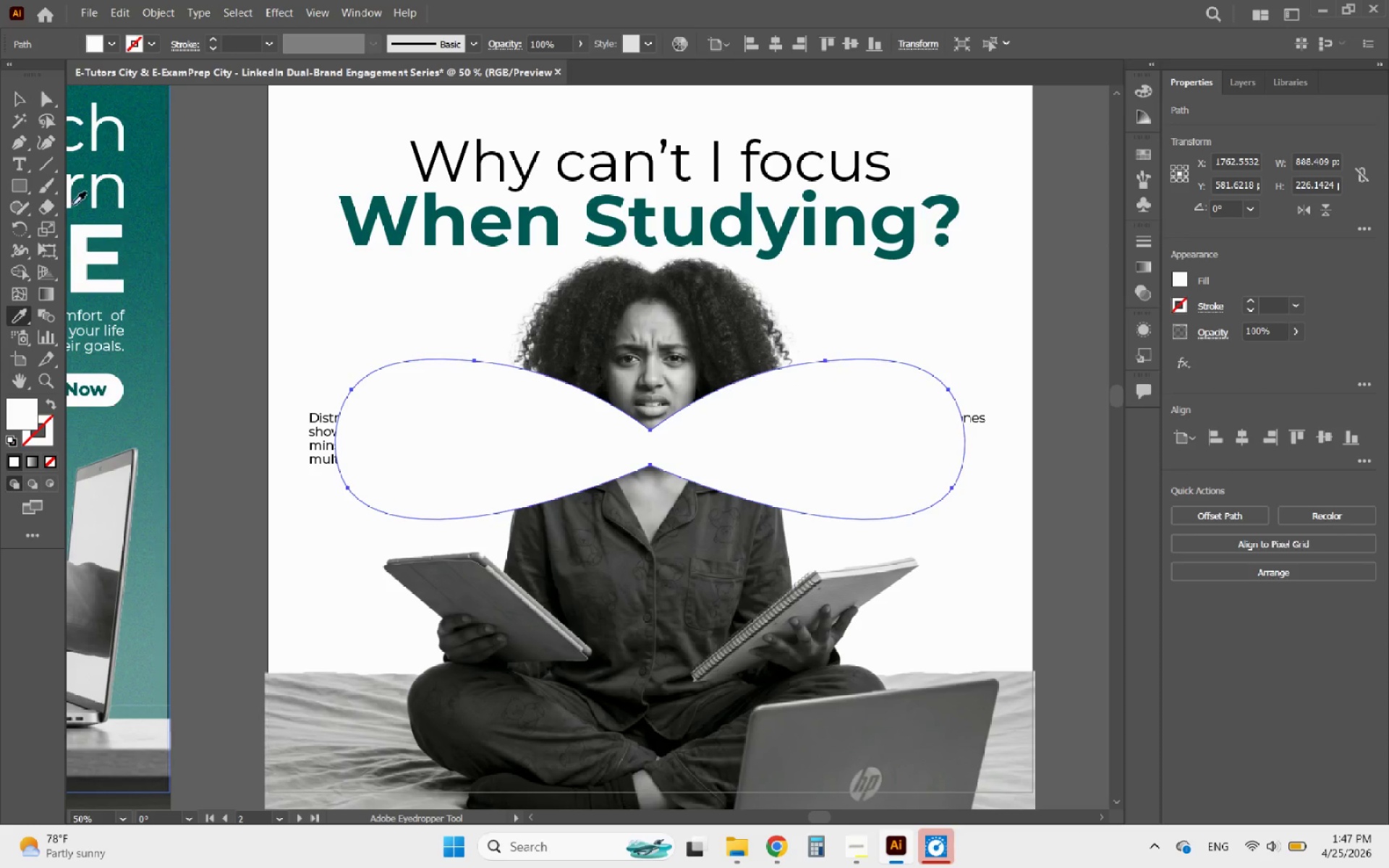 
hold_key(key=AltLeft, duration=0.52)
scroll: coordinate [433, 616], scroll_direction: down, amount: 2.0
 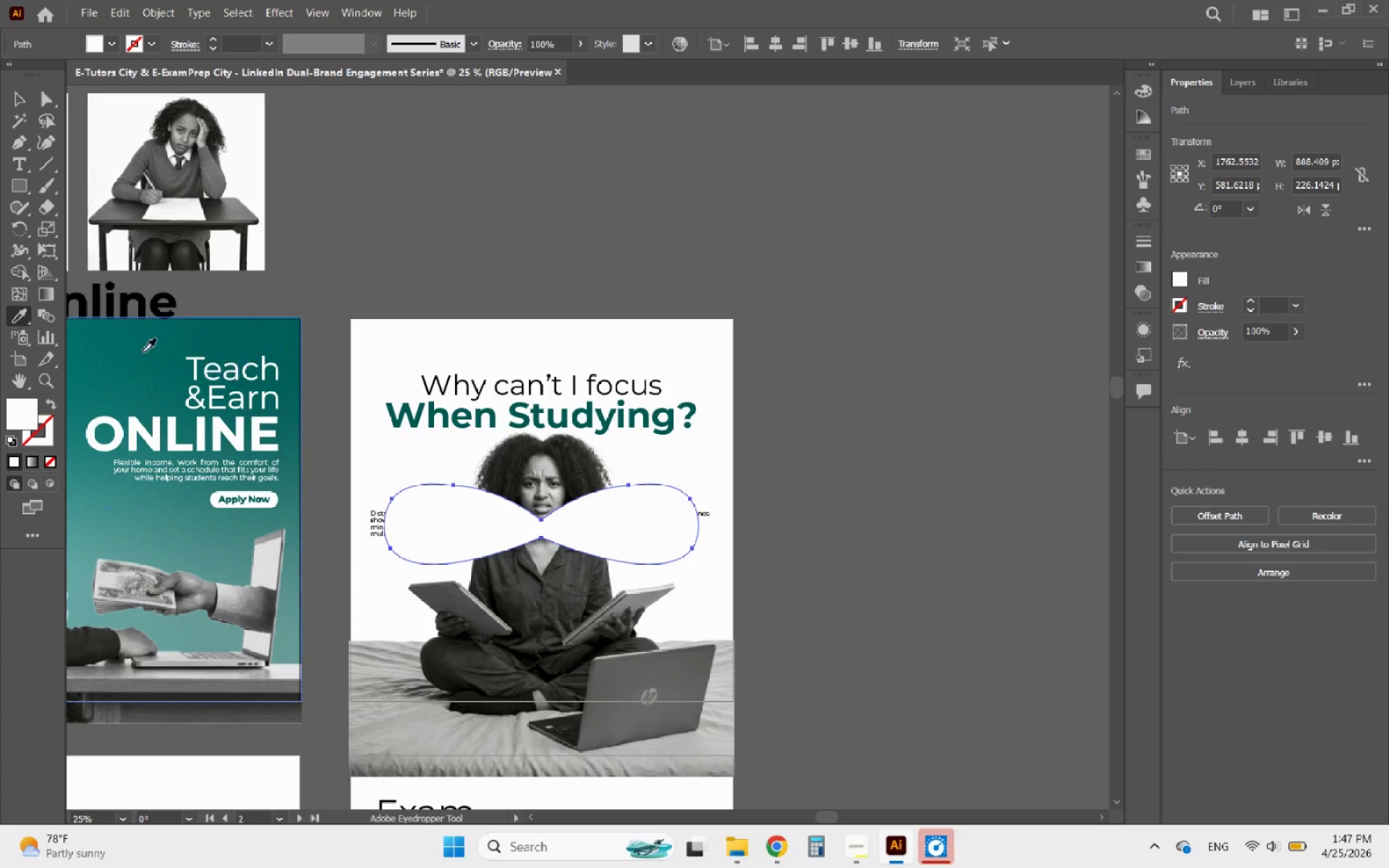 
left_click([122, 351])
 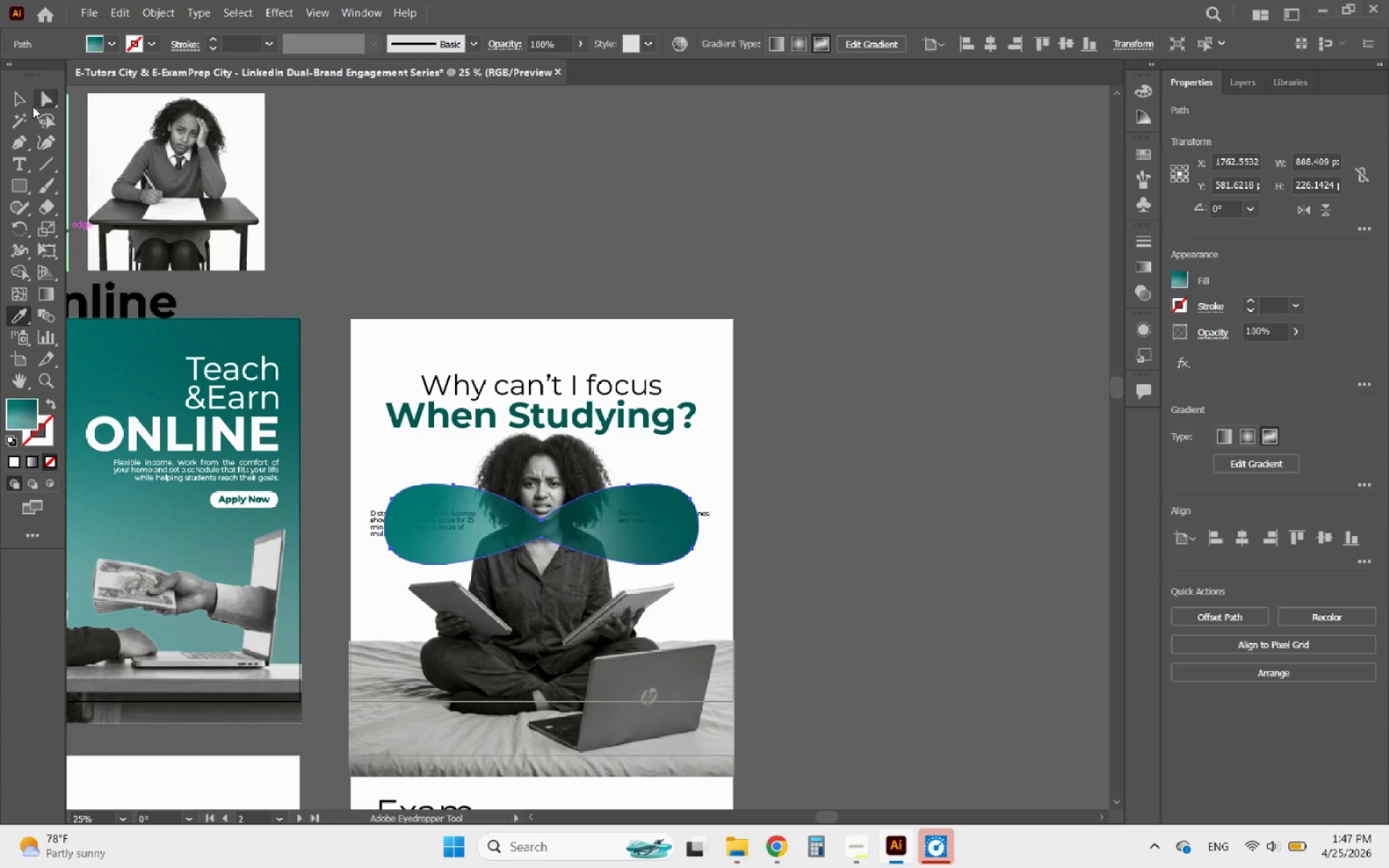 
left_click([22, 93])
 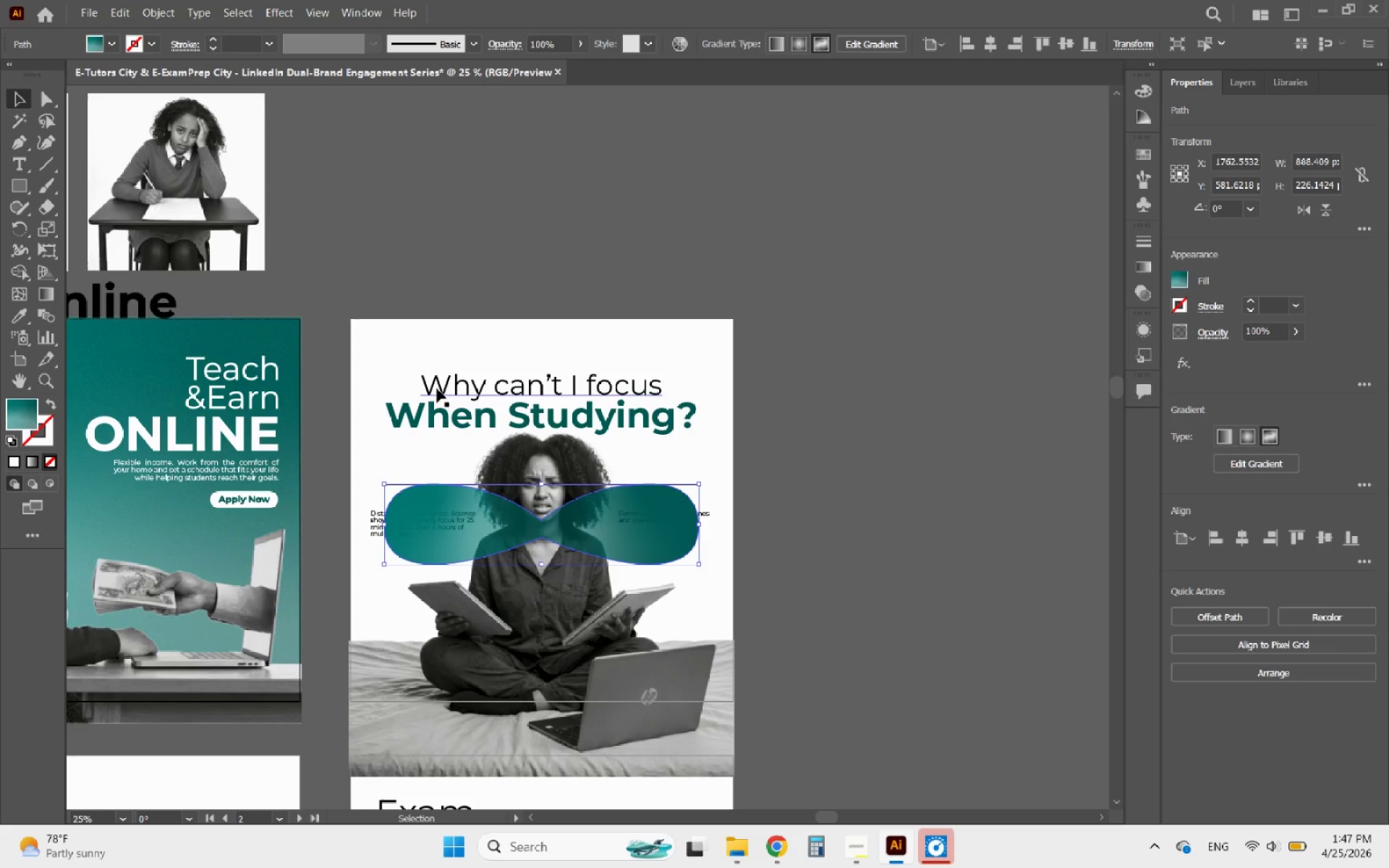 
hold_key(key=AltLeft, duration=0.81)
scroll: coordinate [525, 537], scroll_direction: up, amount: 2.0
 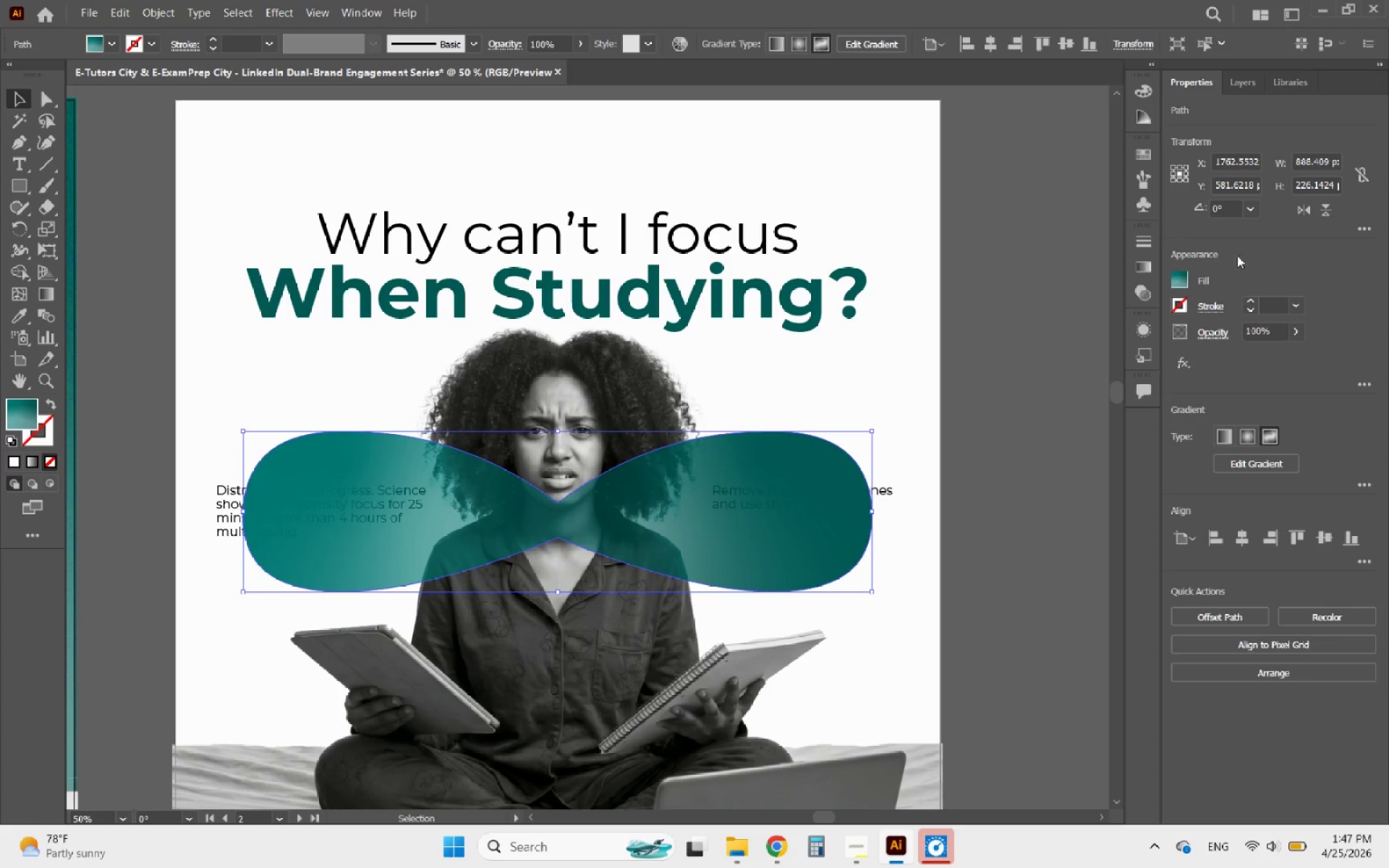 
left_click([1249, 88])
 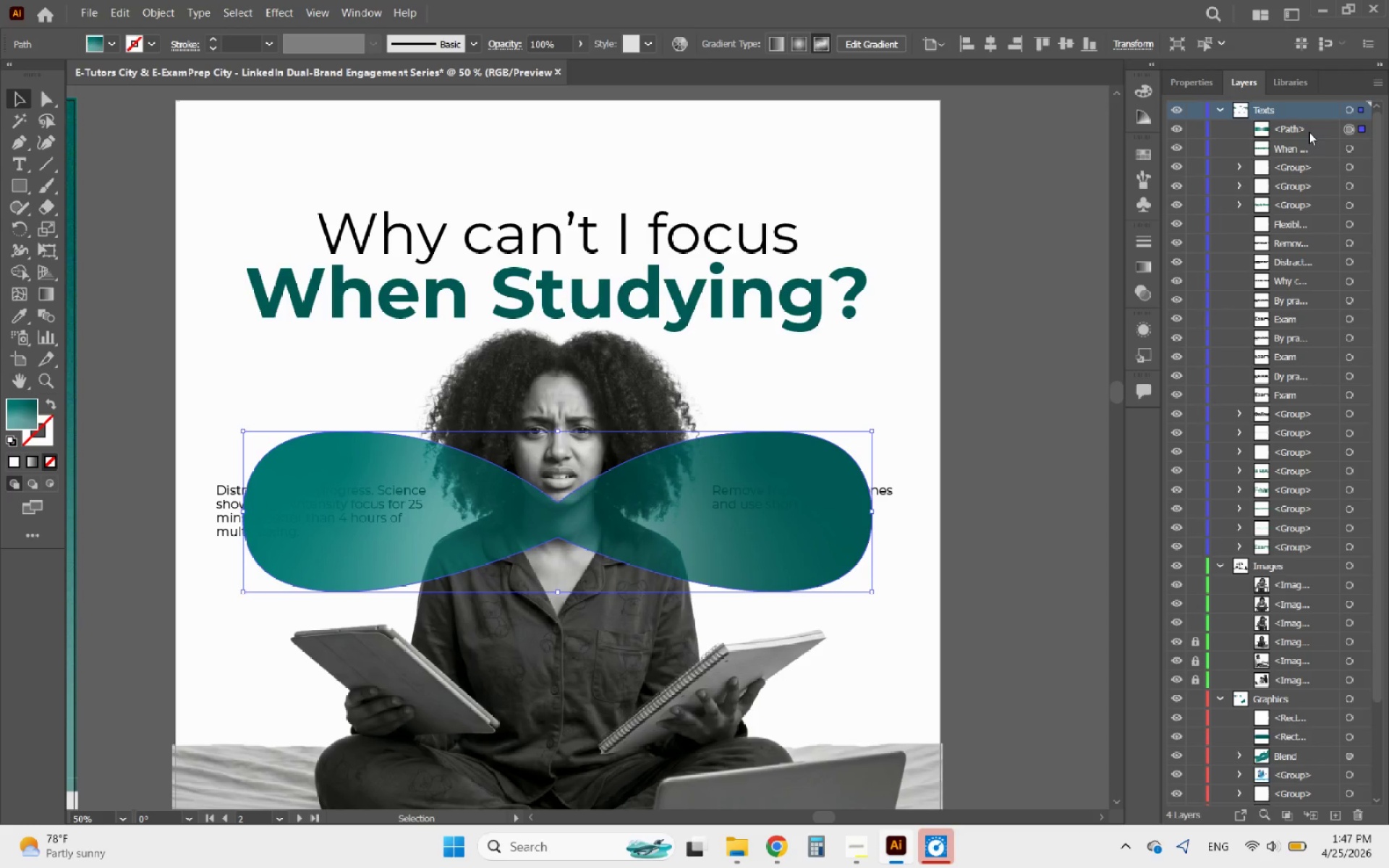 
left_click_drag(start_coordinate=[1307, 128], to_coordinate=[1280, 687])
 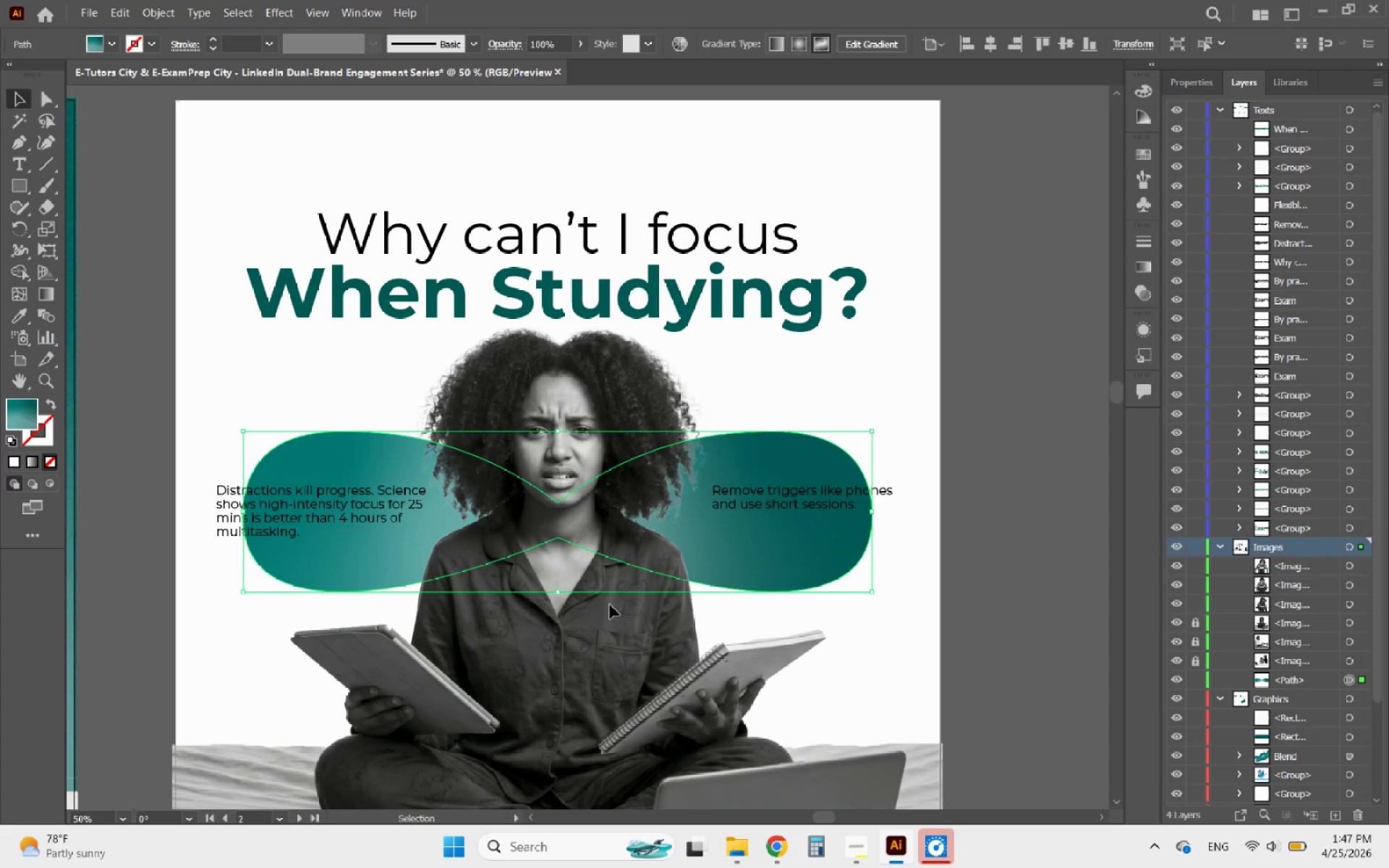 
left_click([601, 642])
 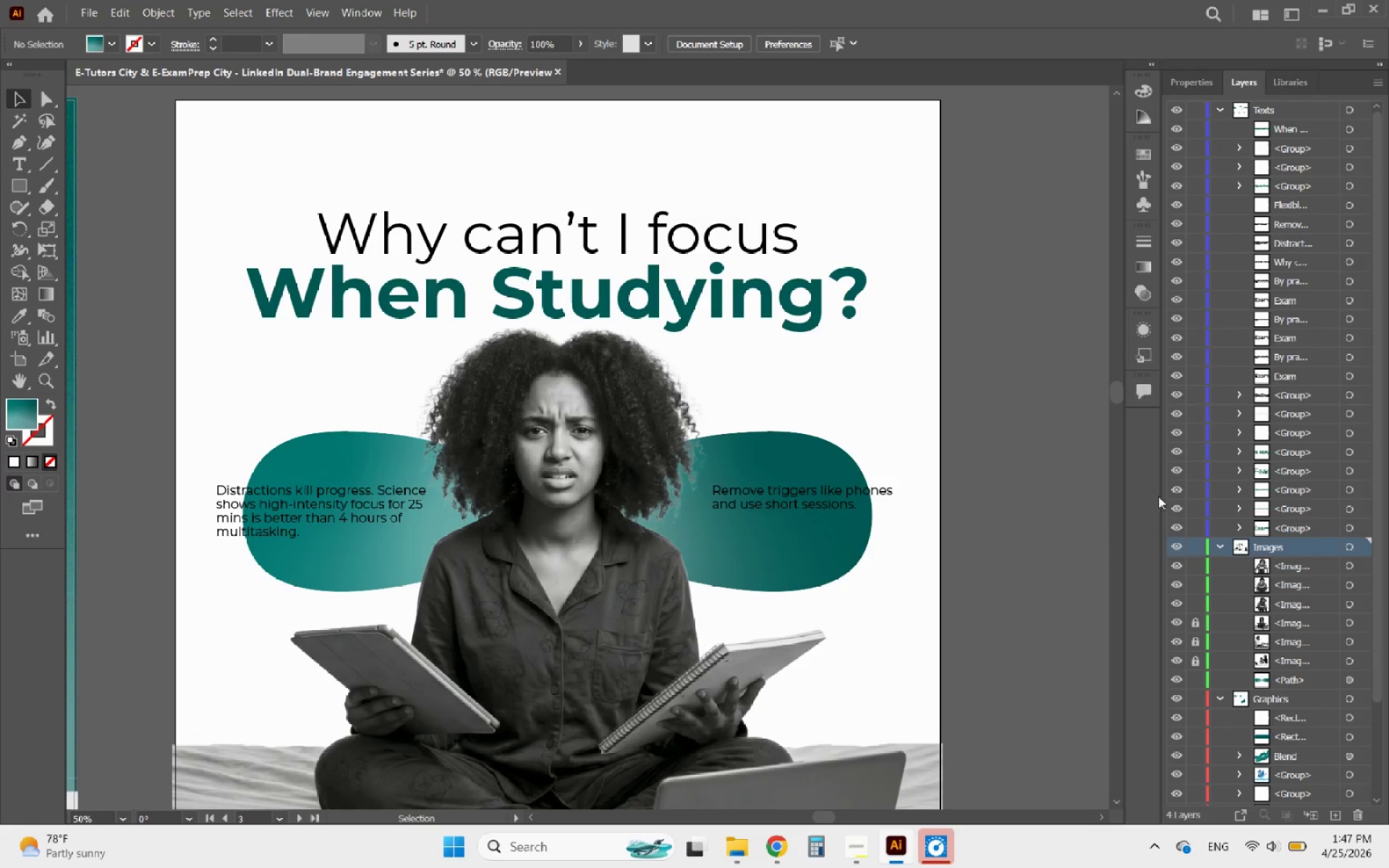 
scroll: coordinate [1280, 692], scroll_direction: down, amount: 12.0
 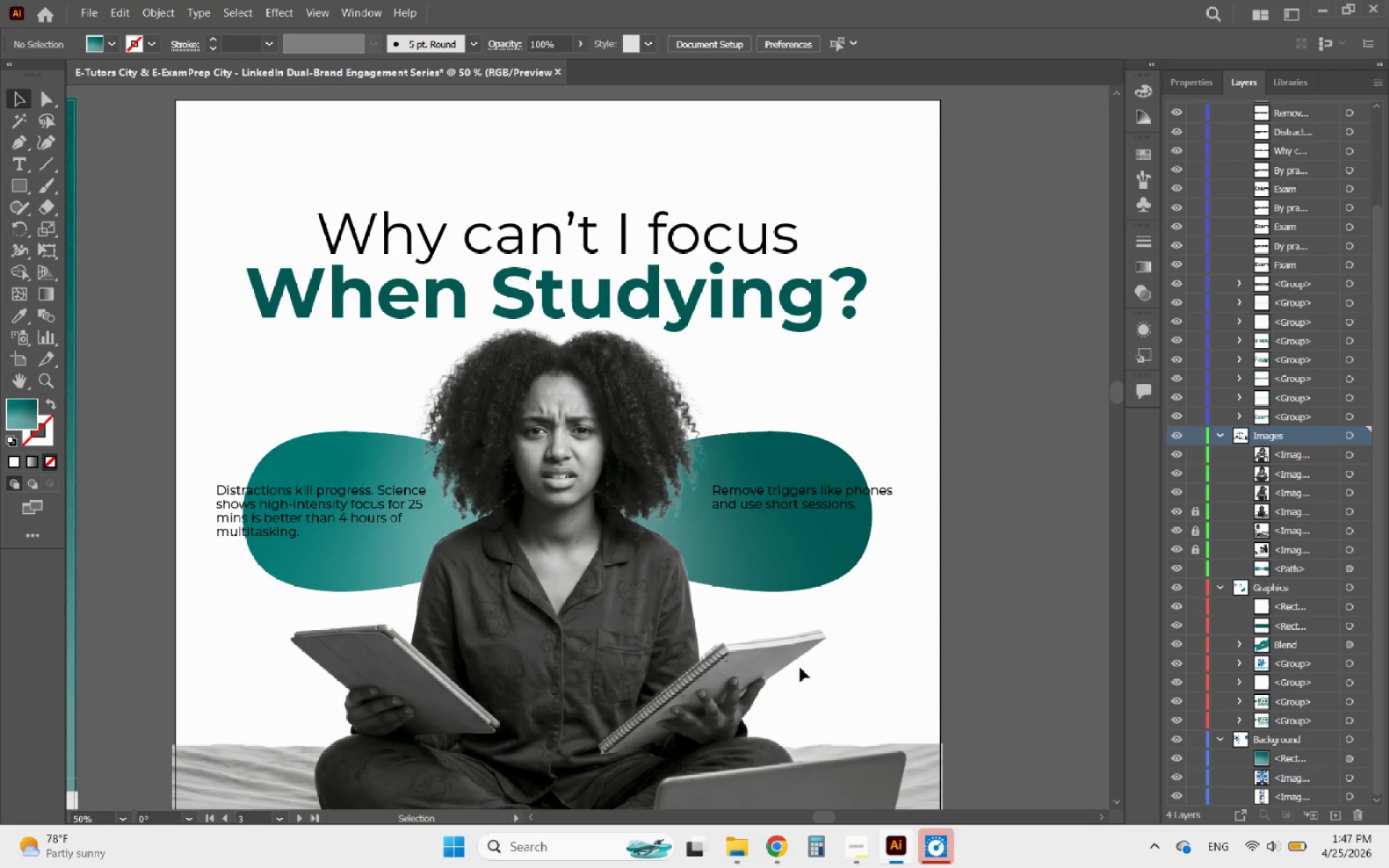 
scroll: coordinate [1272, 485], scroll_direction: up, amount: 4.0
 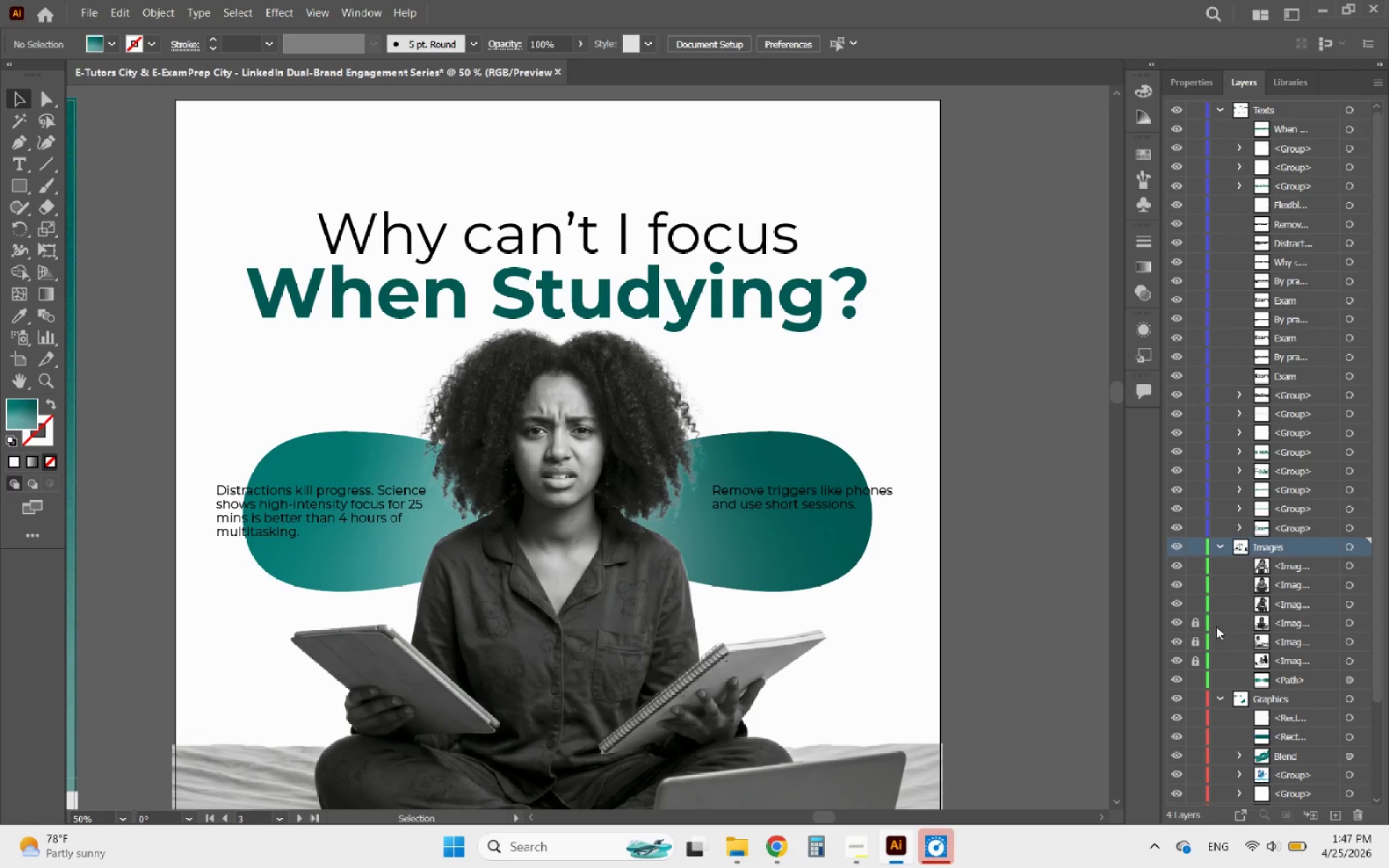 
left_click([1195, 620])
 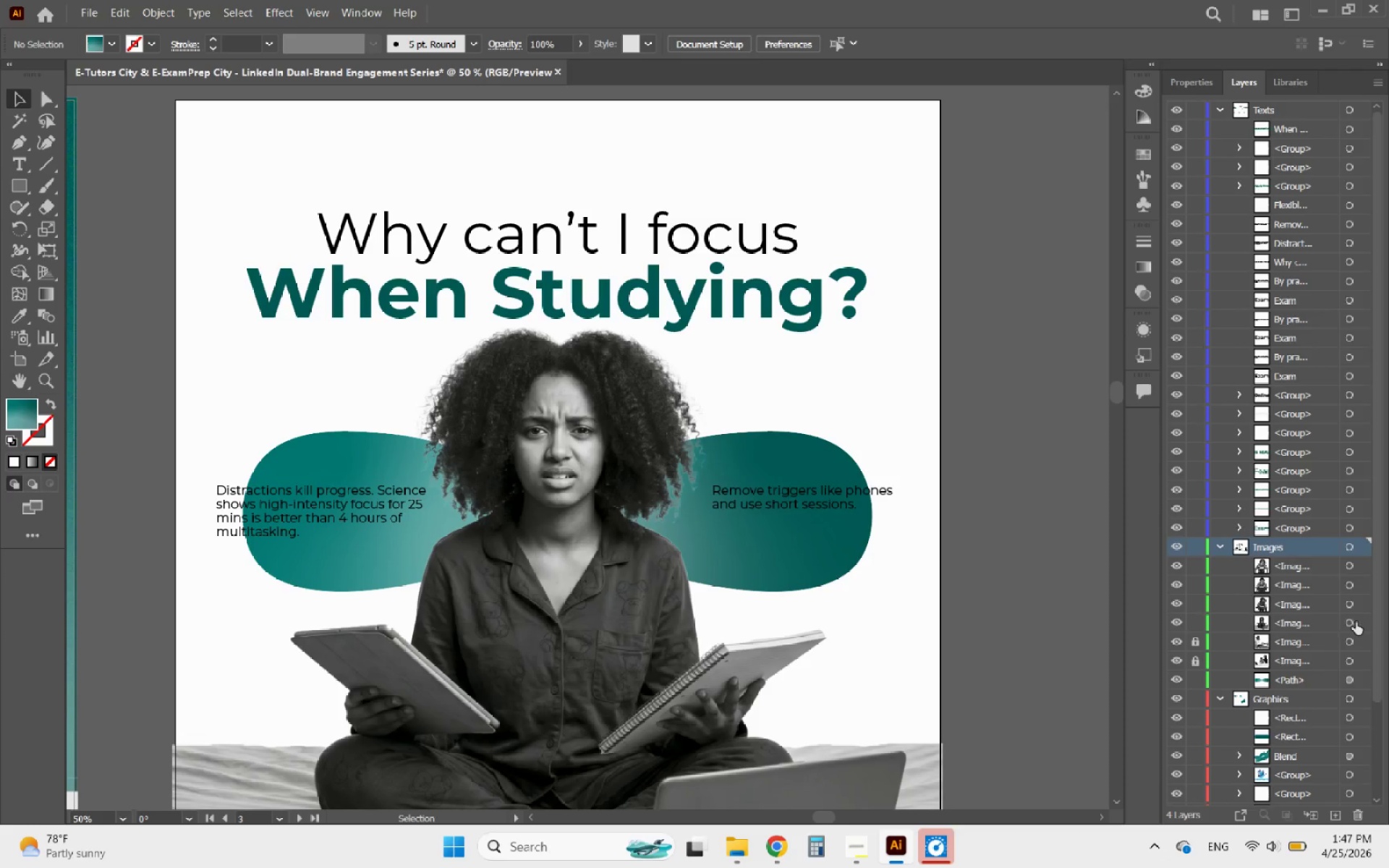 
left_click([1360, 621])
 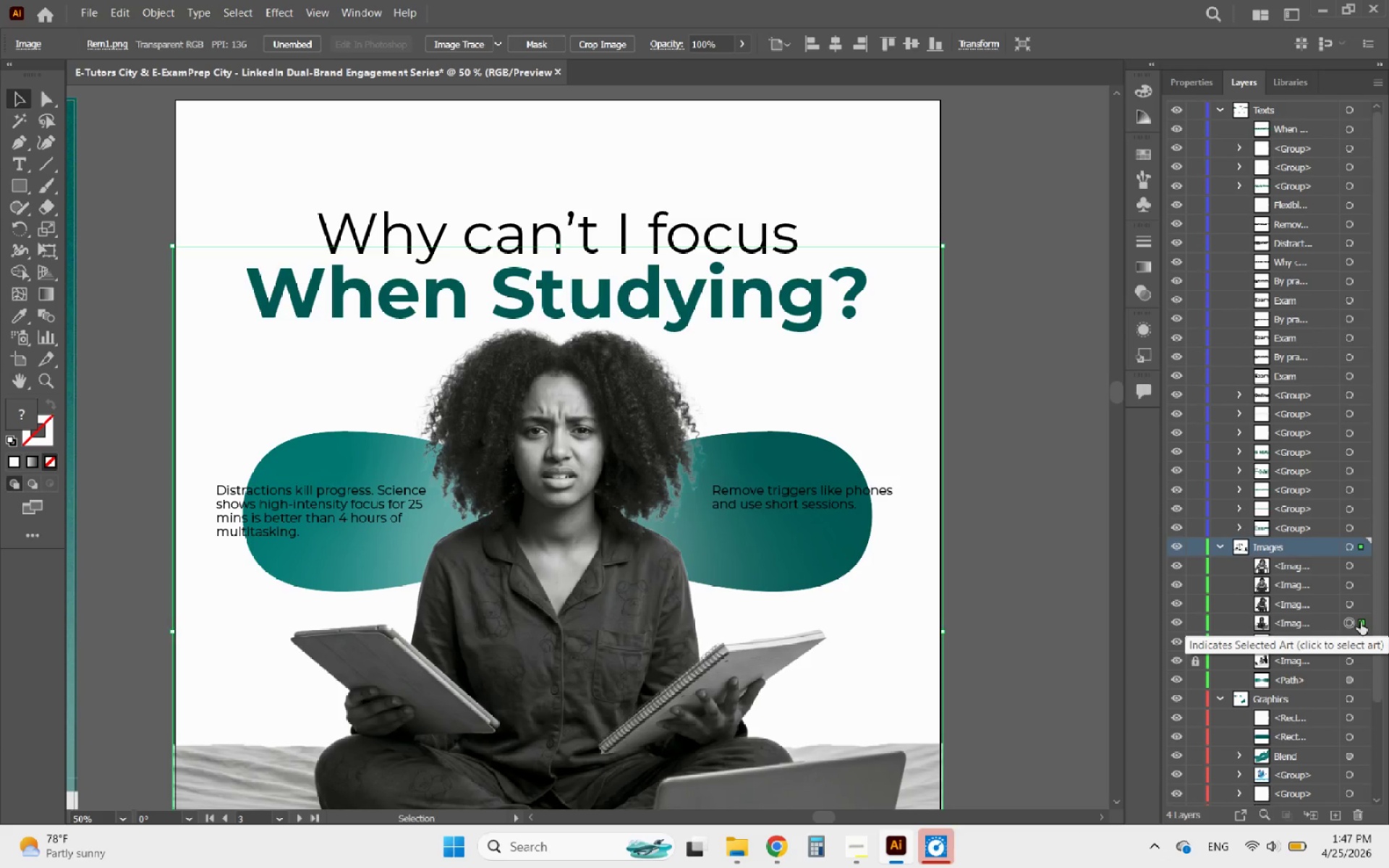 
left_click([1360, 621])
 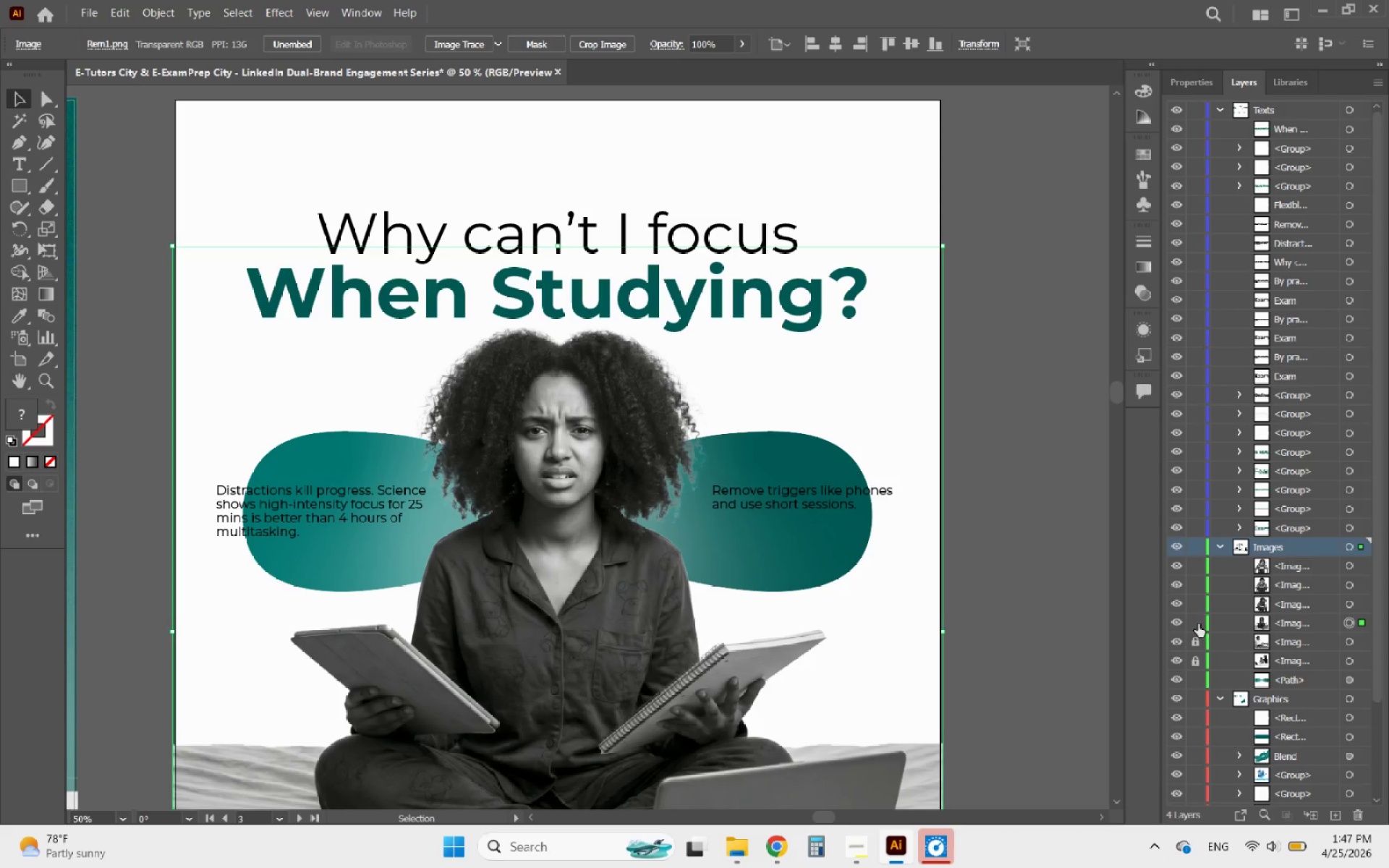 
left_click([1198, 624])
 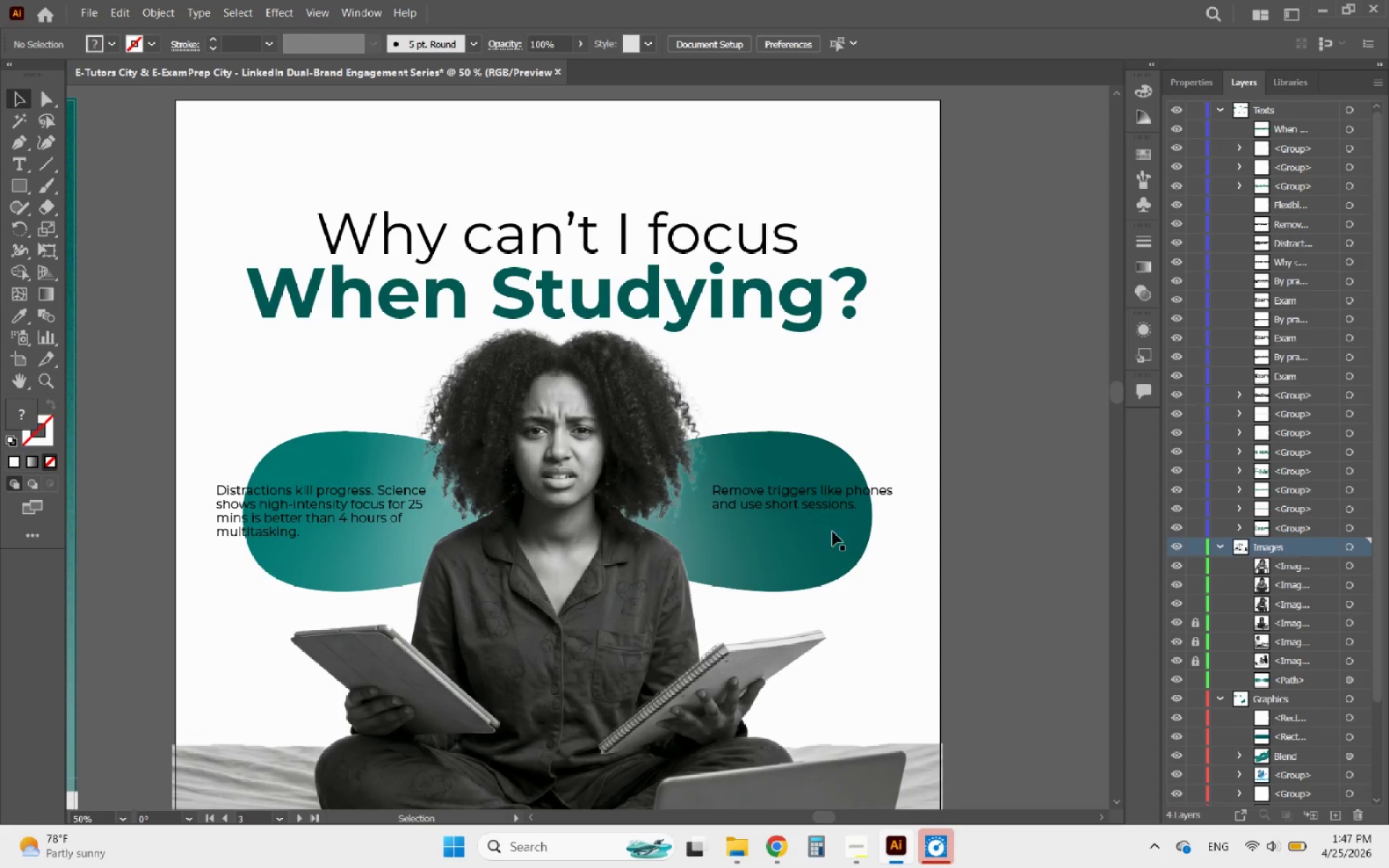 
left_click([776, 521])
 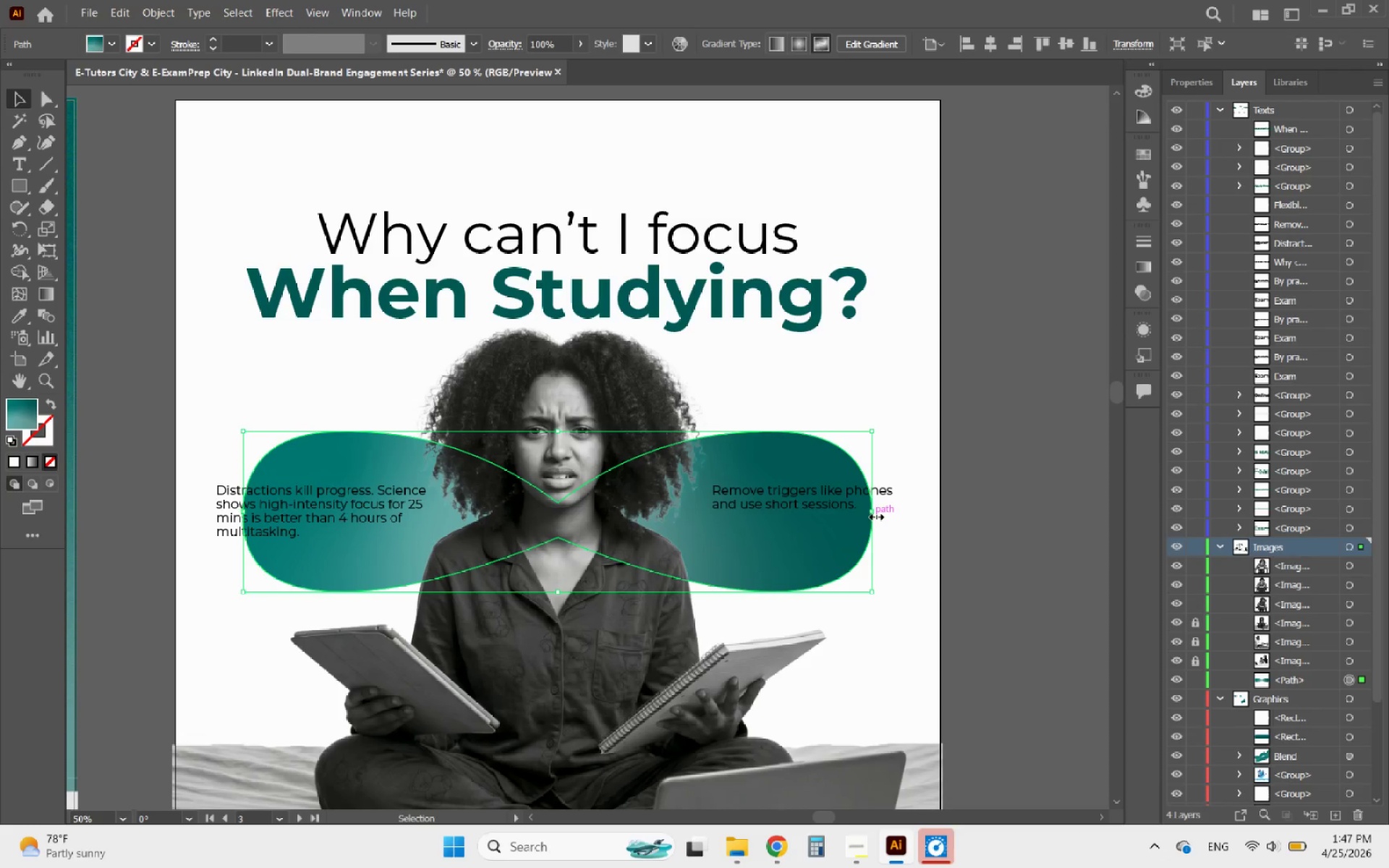 
left_click_drag(start_coordinate=[875, 515], to_coordinate=[900, 515])
 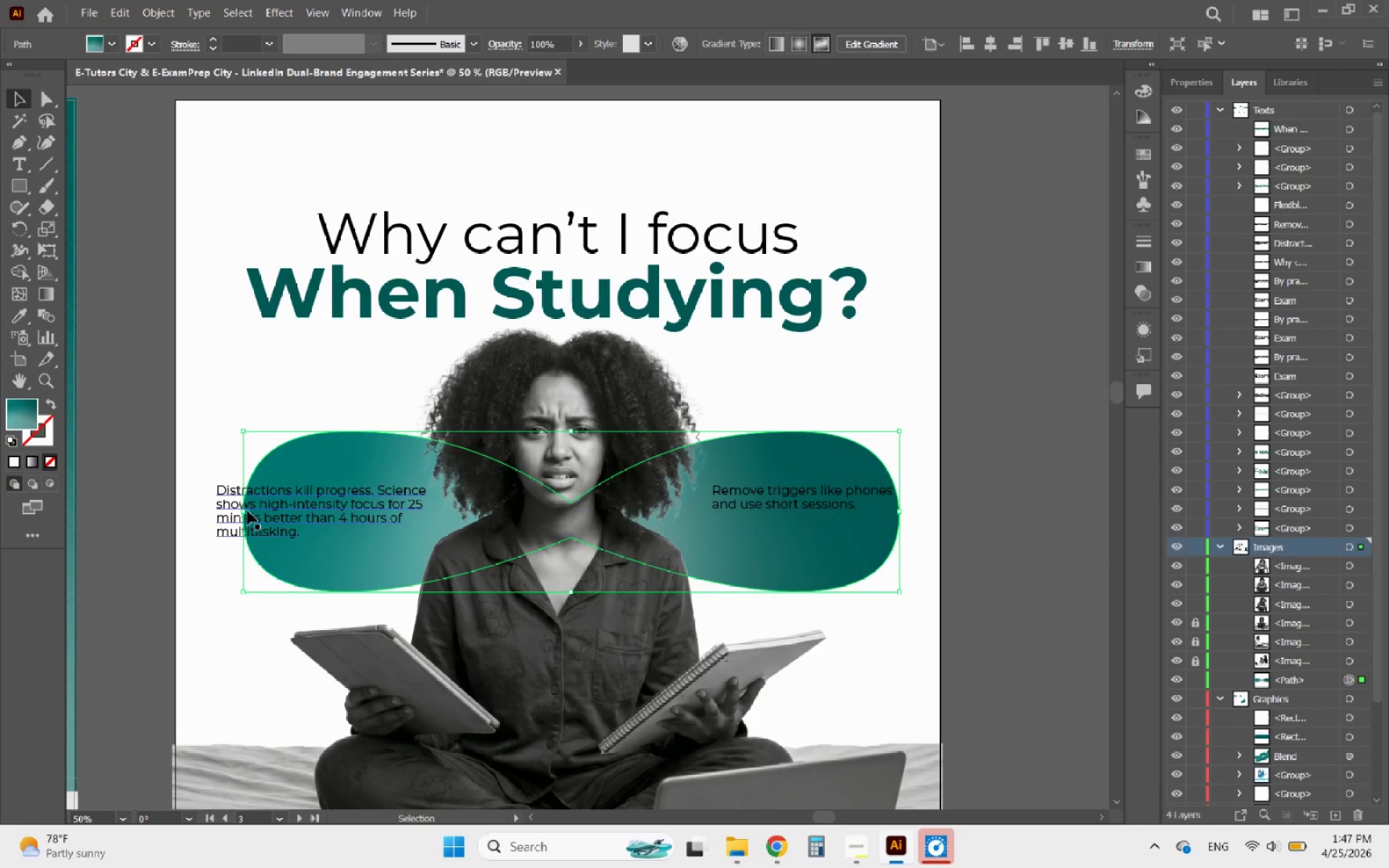 
left_click_drag(start_coordinate=[243, 510], to_coordinate=[206, 510])
 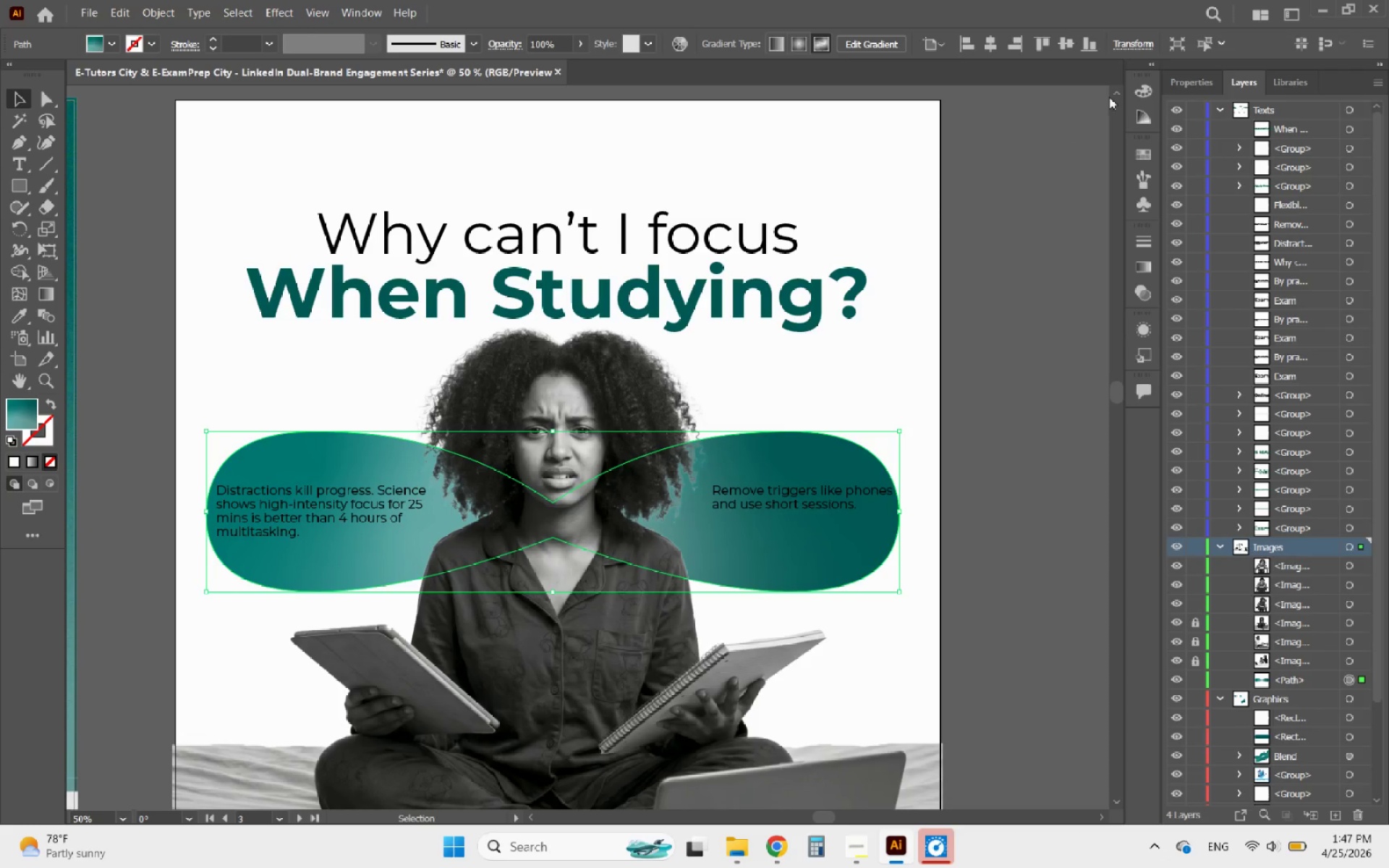 
left_click([1202, 88])
 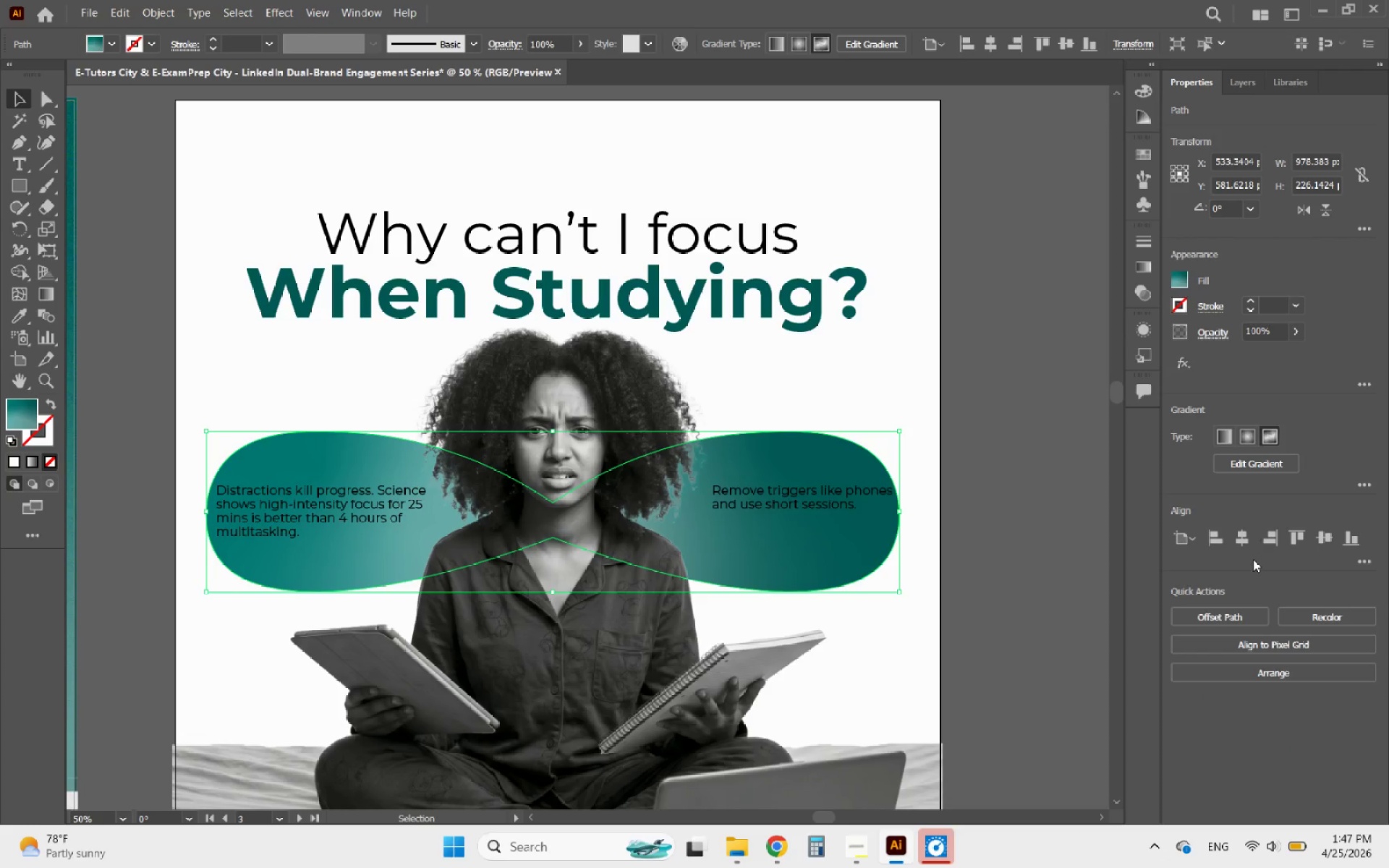 
left_click([1244, 544])
 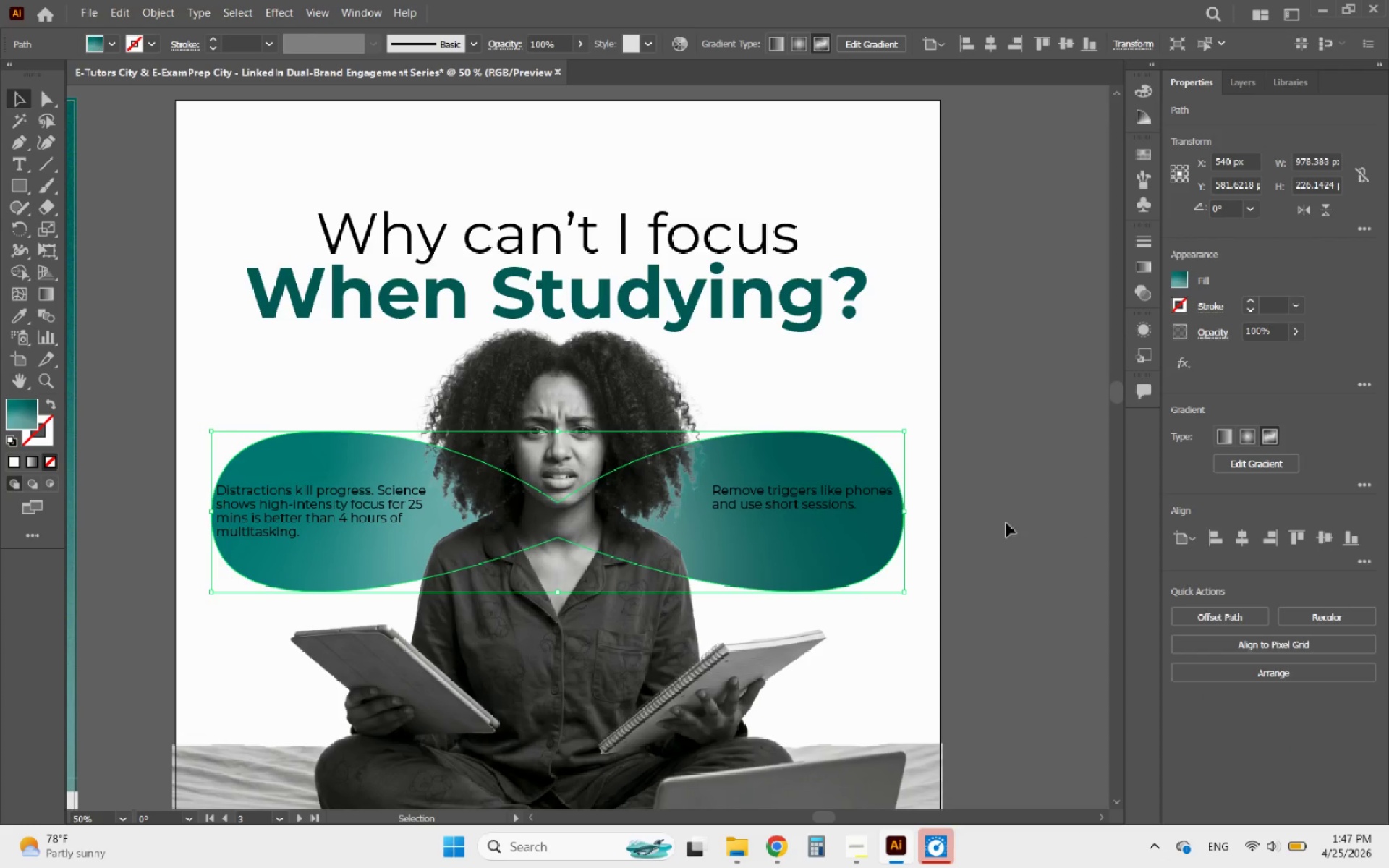 
left_click([970, 537])
 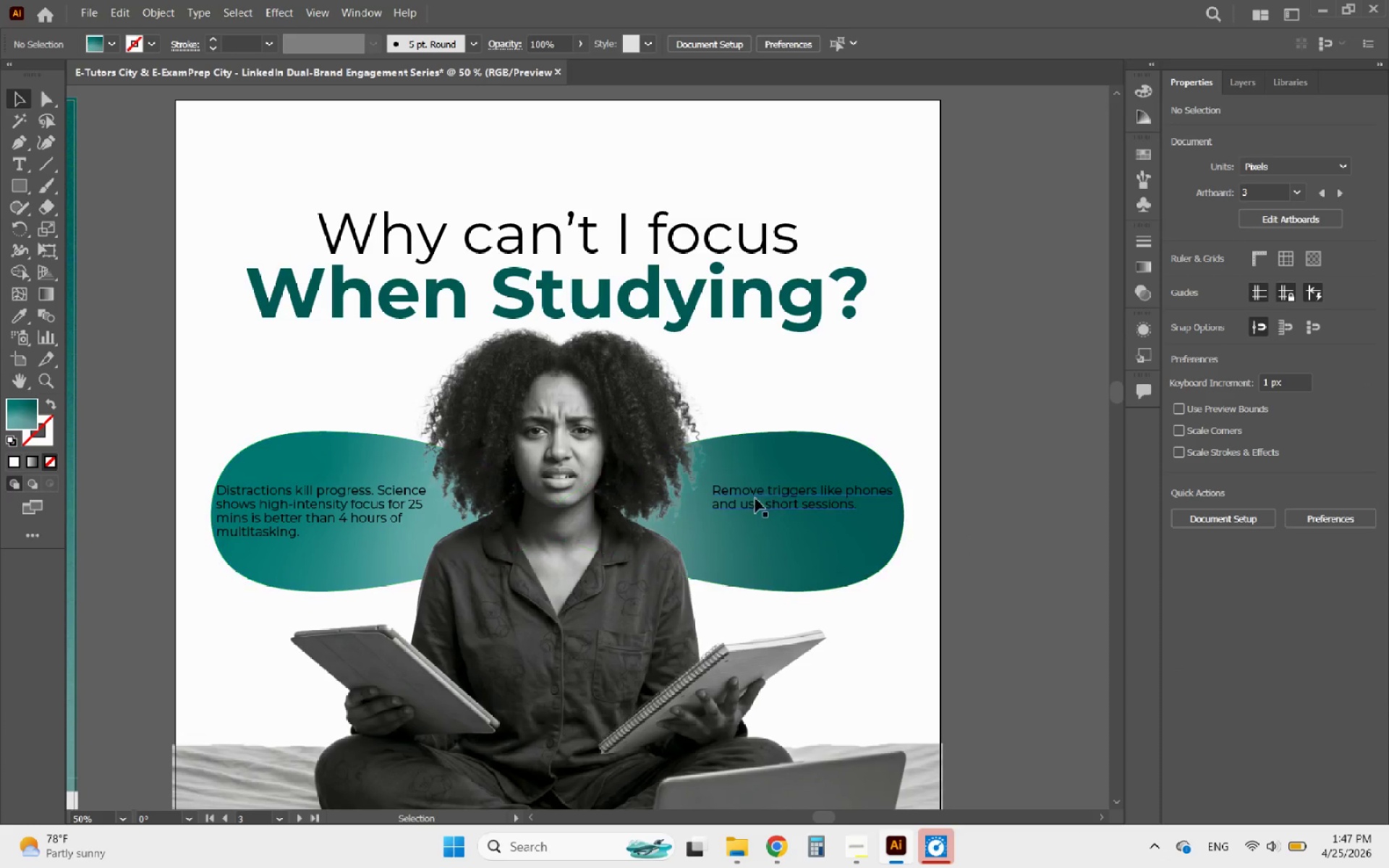 
left_click([755, 498])
 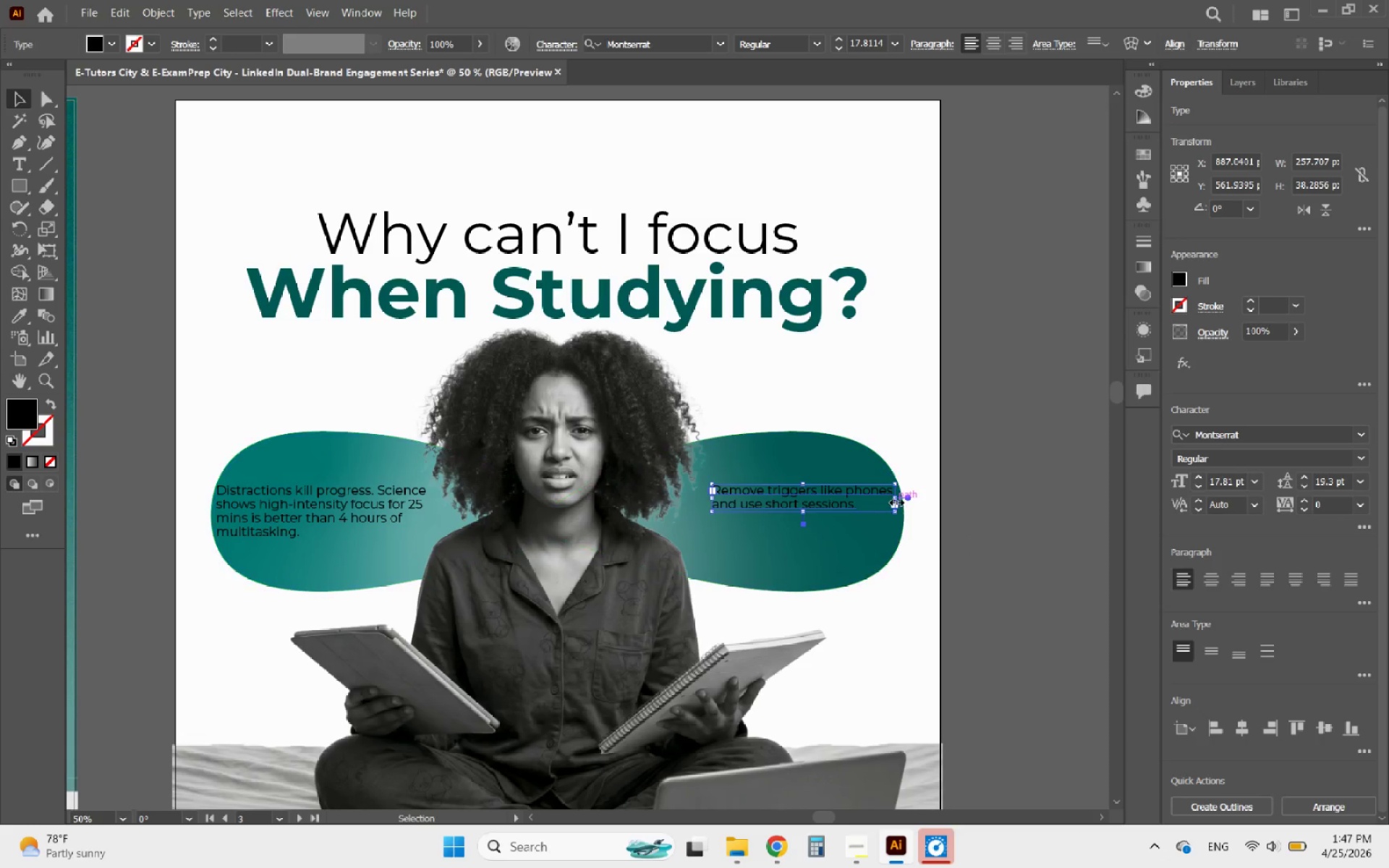 
left_click_drag(start_coordinate=[896, 501], to_coordinate=[880, 498])
 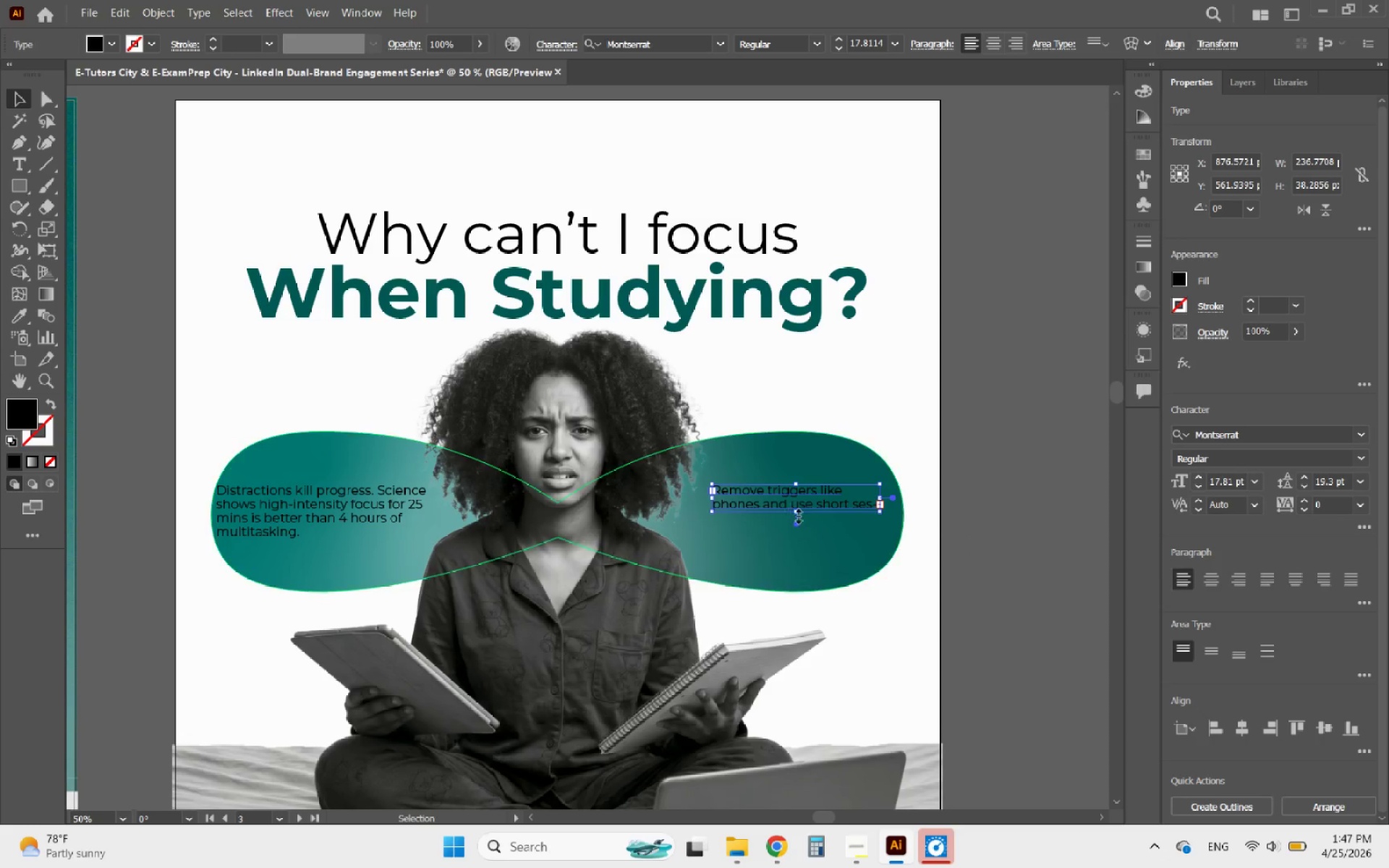 
left_click_drag(start_coordinate=[799, 514], to_coordinate=[812, 529])
 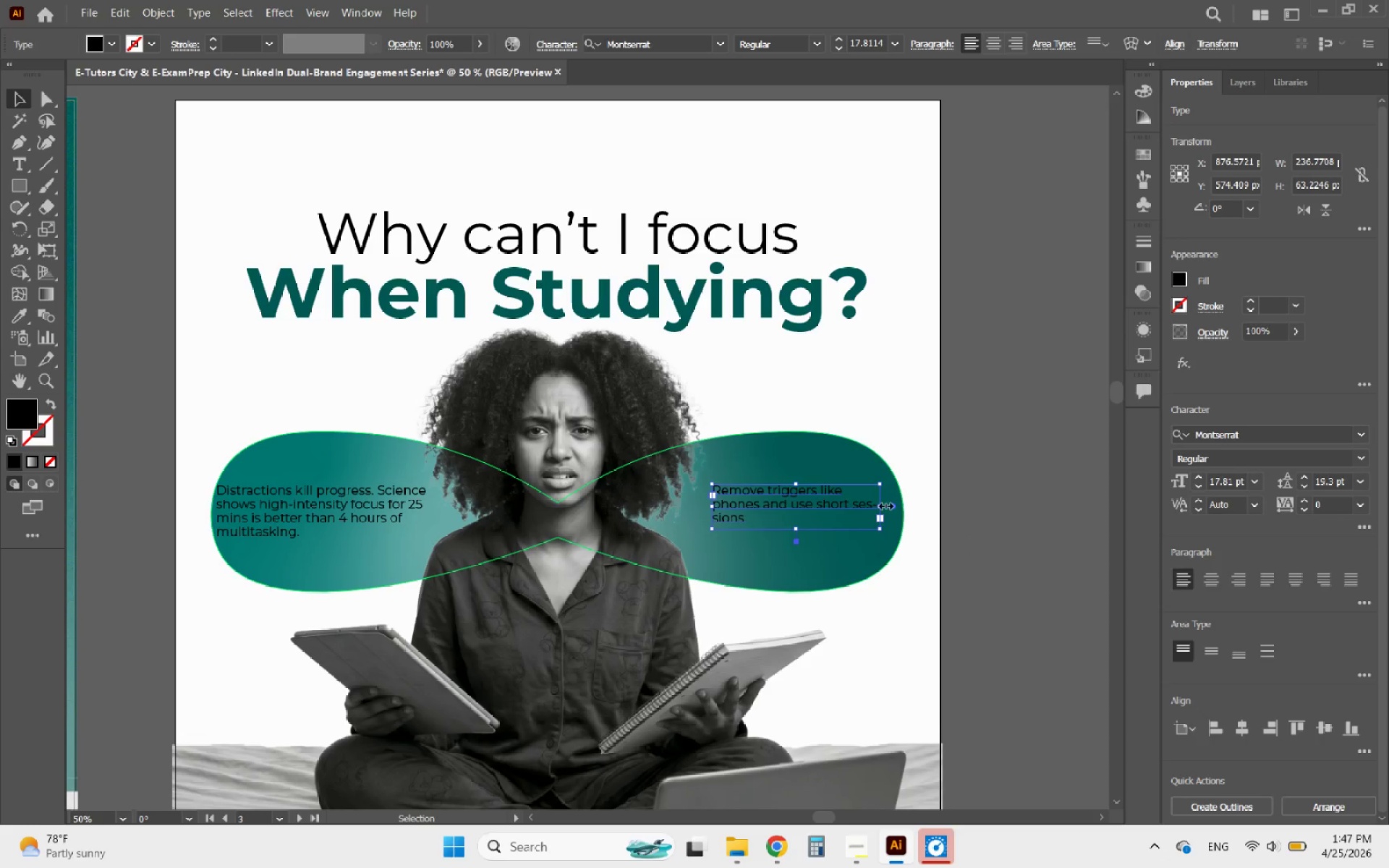 
left_click_drag(start_coordinate=[883, 504], to_coordinate=[857, 508])
 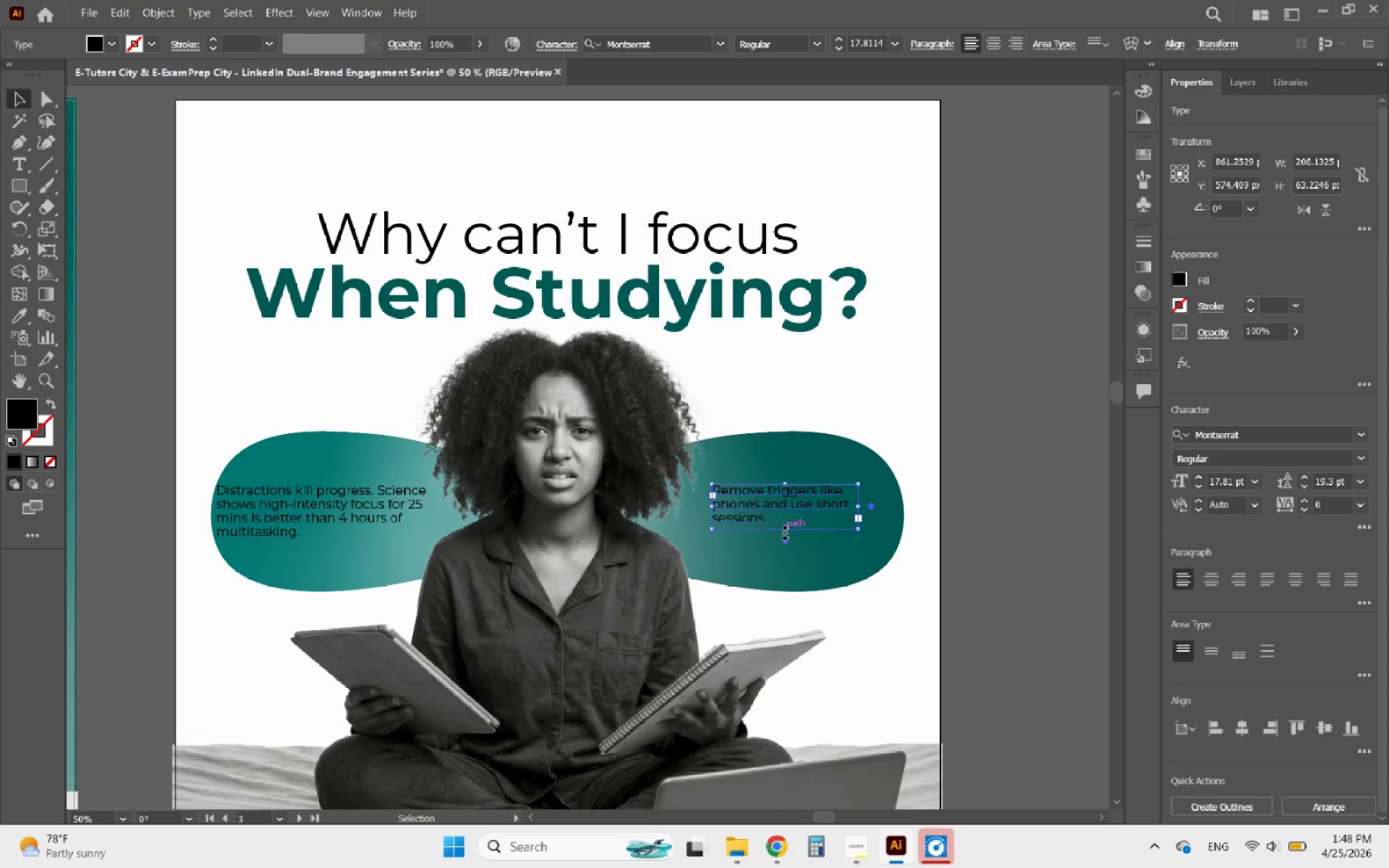 
left_click_drag(start_coordinate=[783, 531], to_coordinate=[797, 523])
 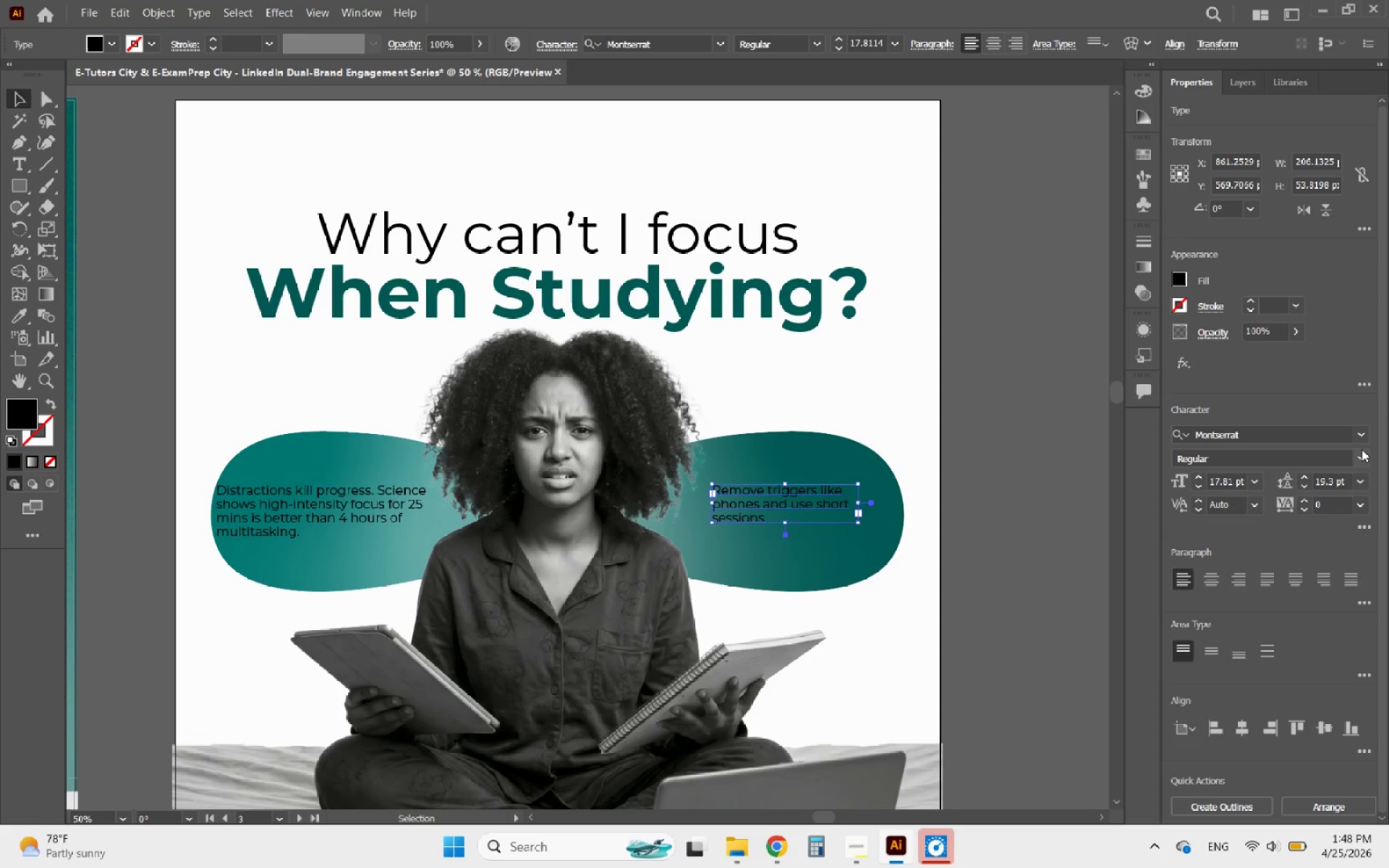 
left_click([1362, 452])
 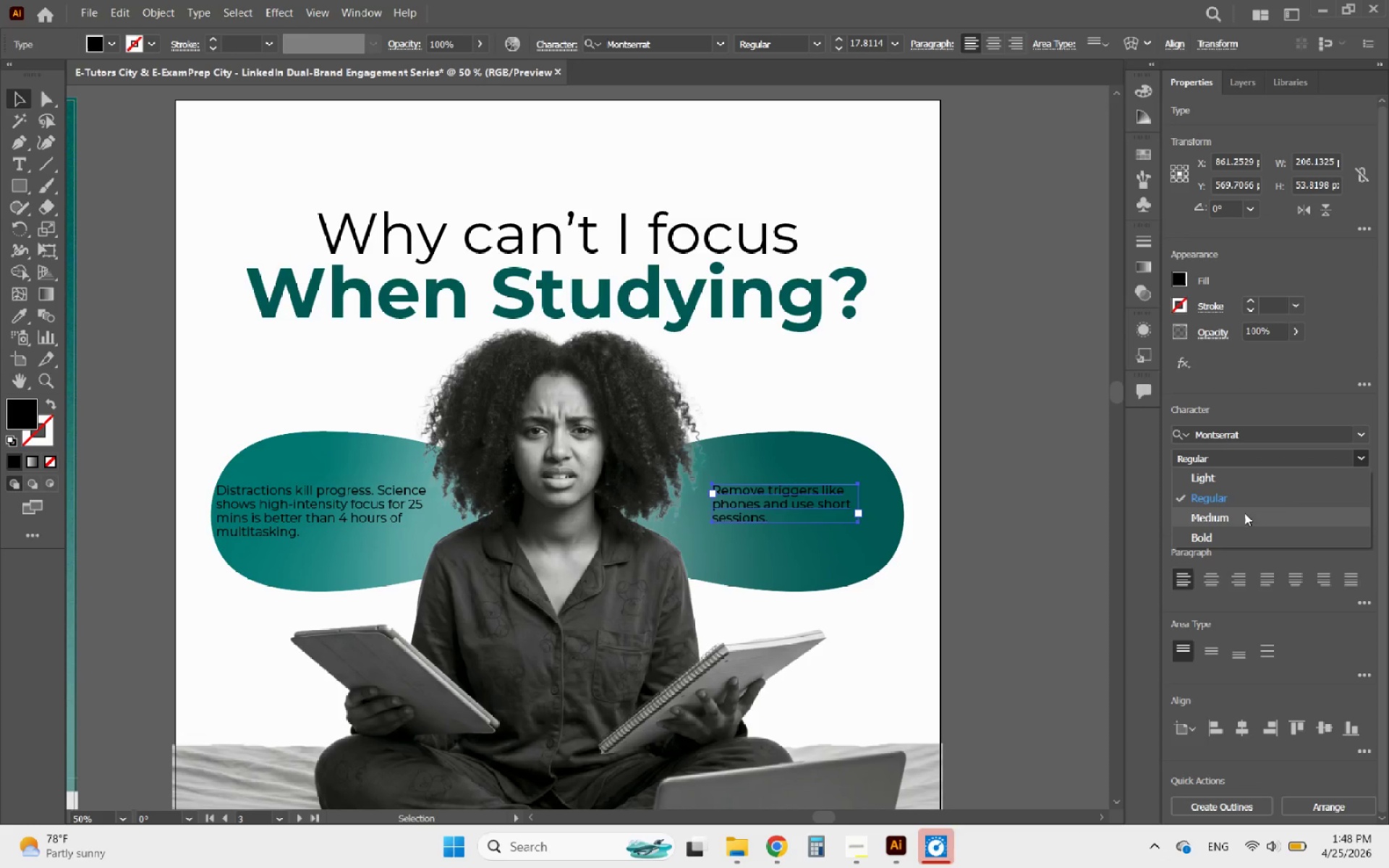 
left_click([1241, 514])
 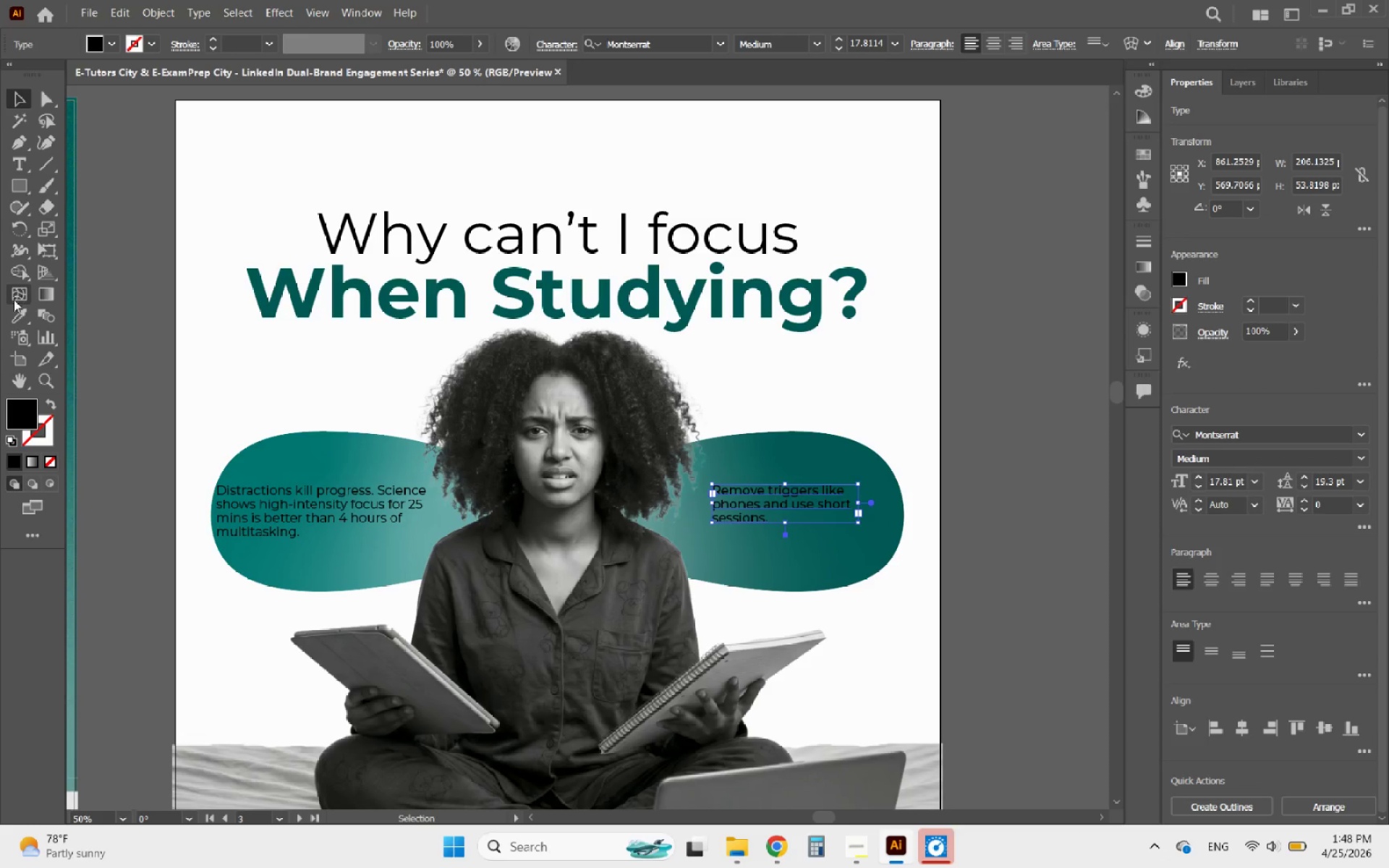 
left_click([15, 314])
 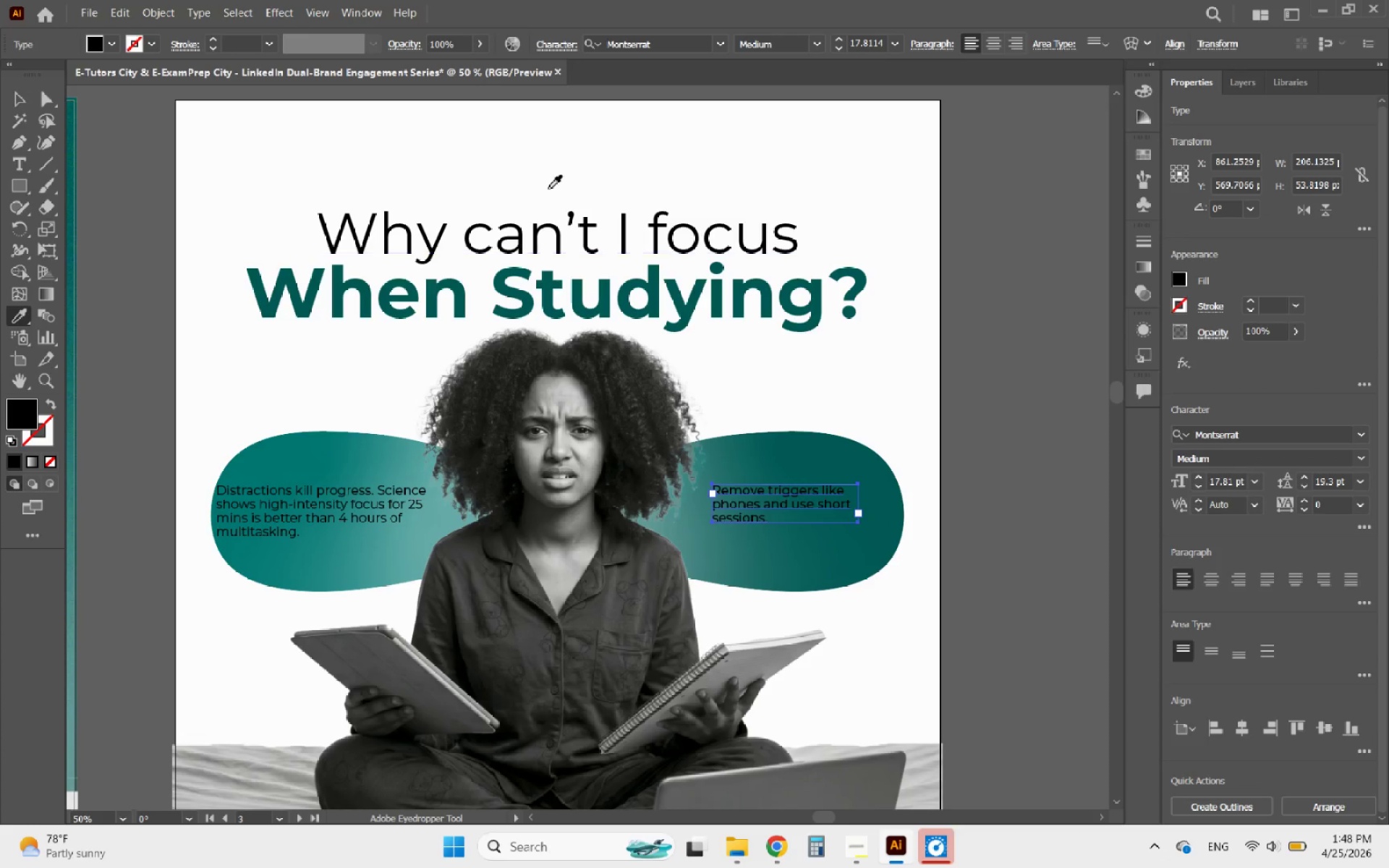 
left_click([552, 162])
 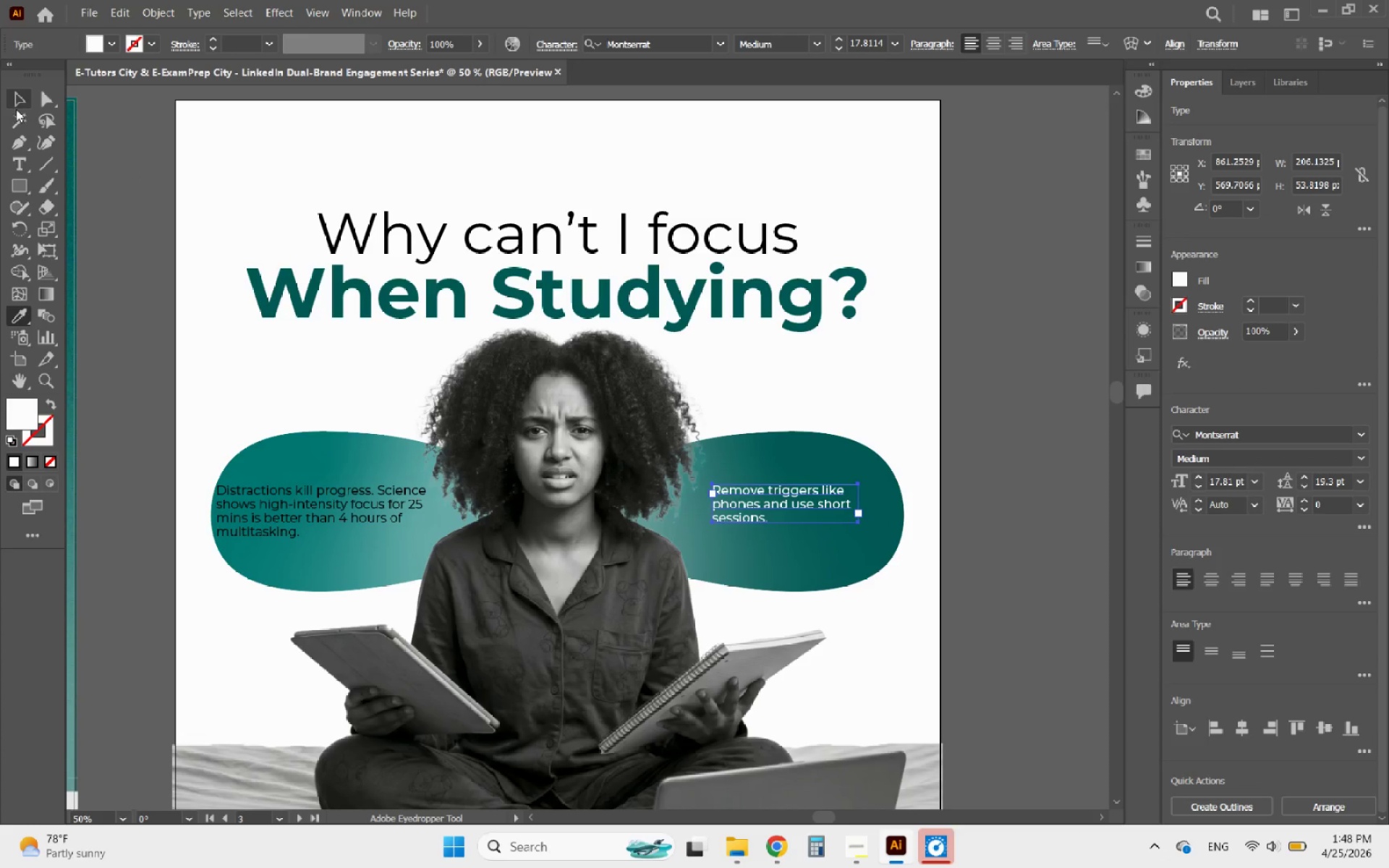 
left_click([22, 97])
 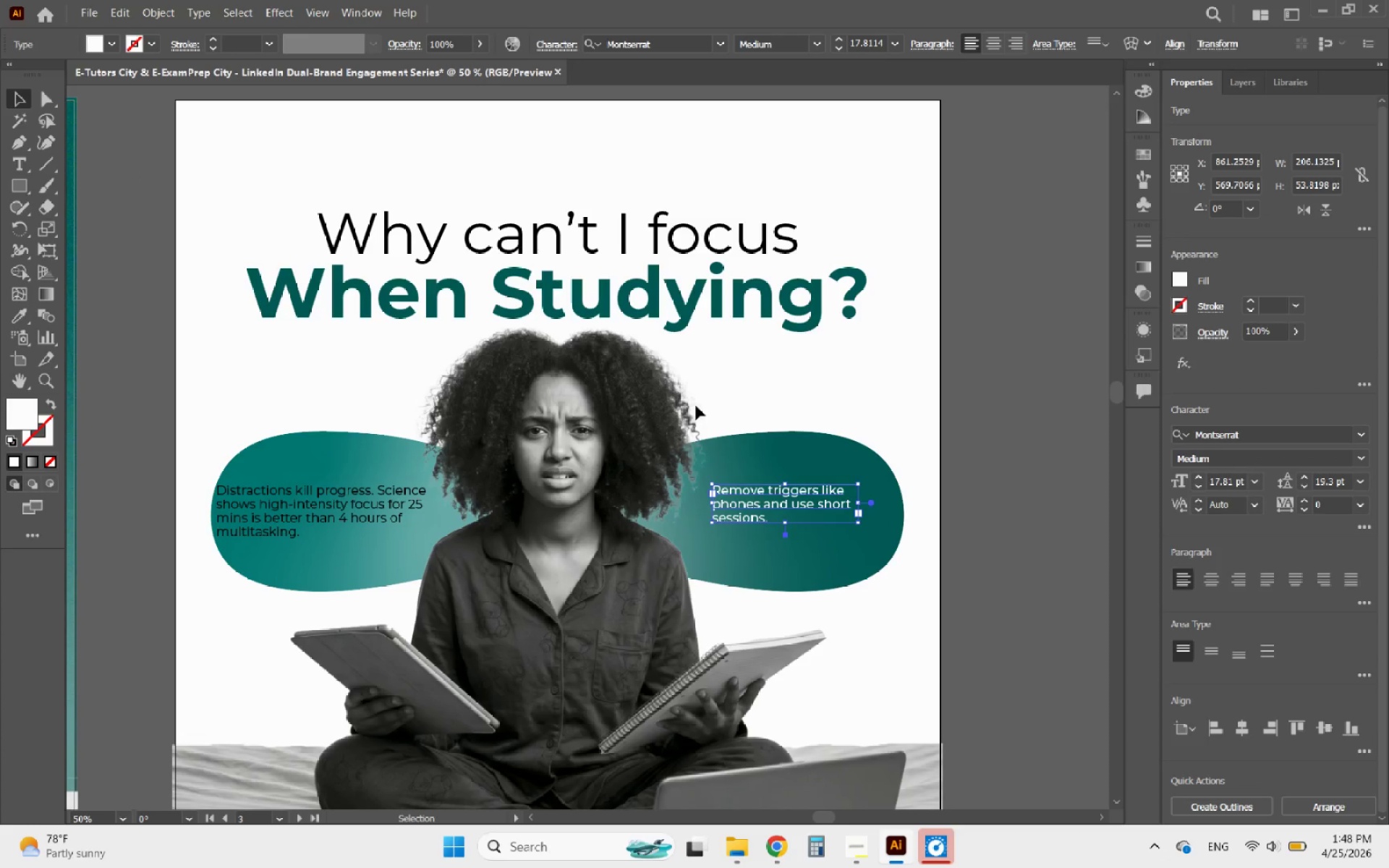 
hold_key(key=AltLeft, duration=0.56)
scroll: coordinate [762, 506], scroll_direction: up, amount: 2.0
 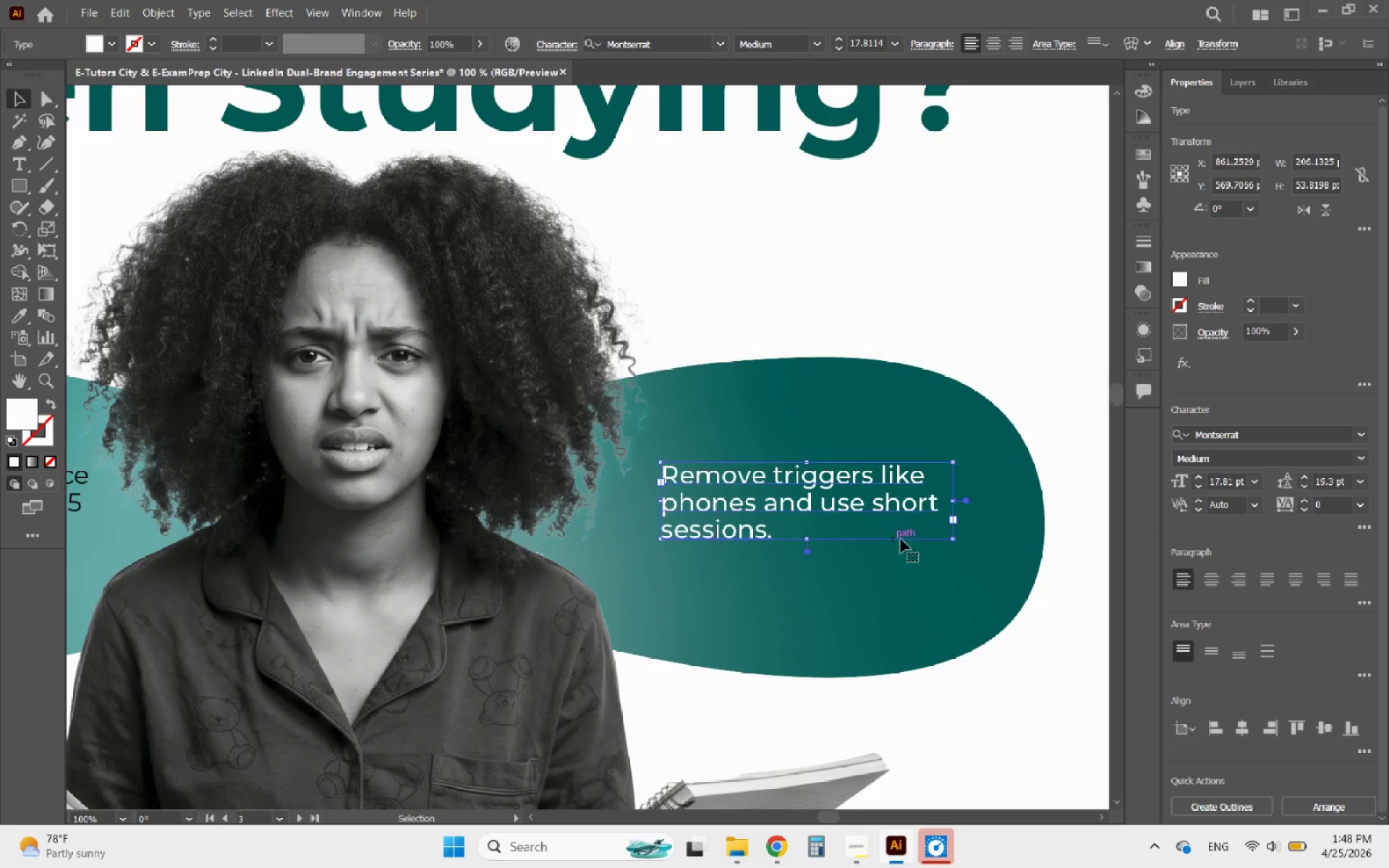 
hold_key(key=ShiftLeft, duration=1.95)
left_click_drag(start_coordinate=[951, 542], to_coordinate=[1010, 569])
 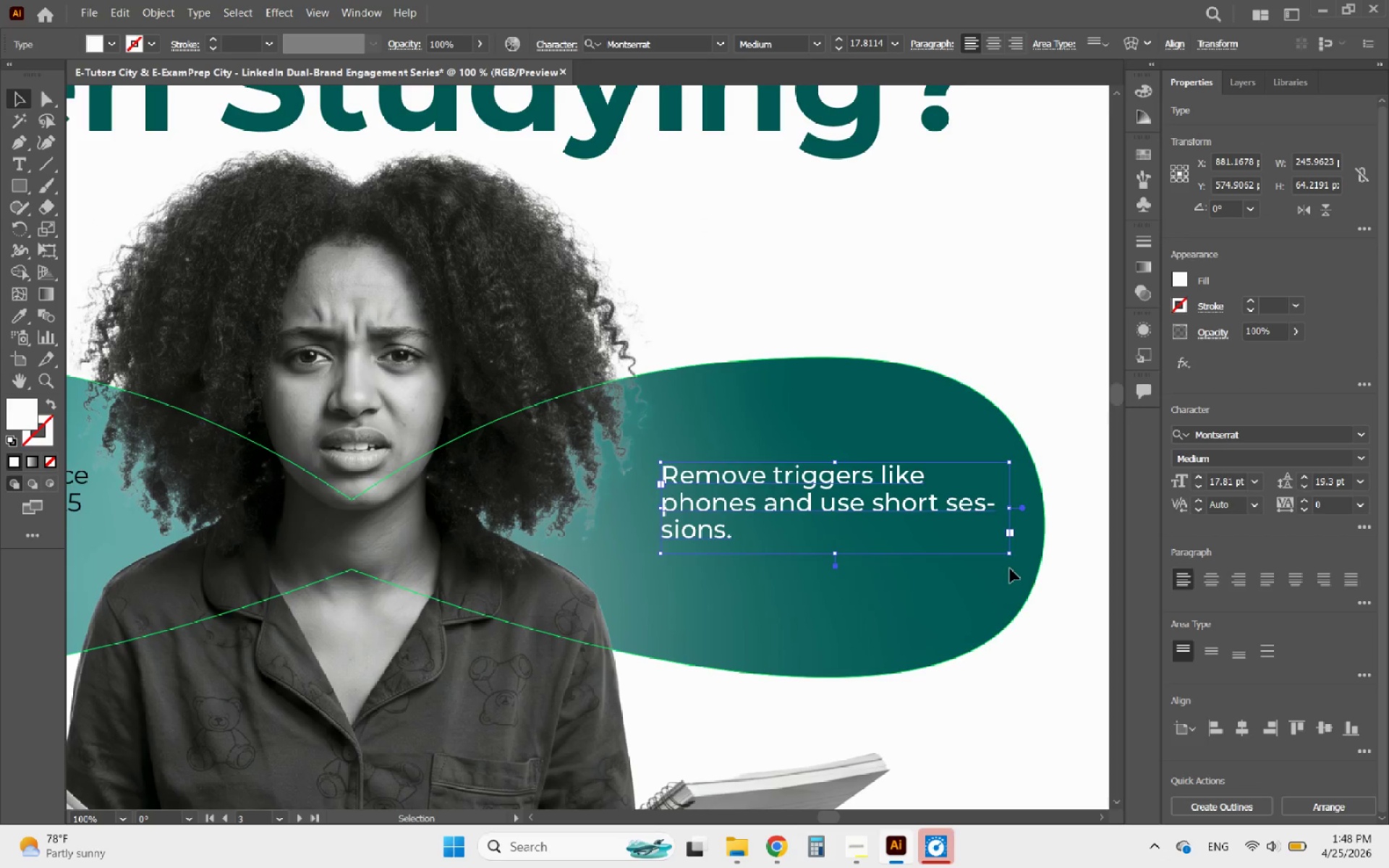 
key(Control+ControlLeft)
 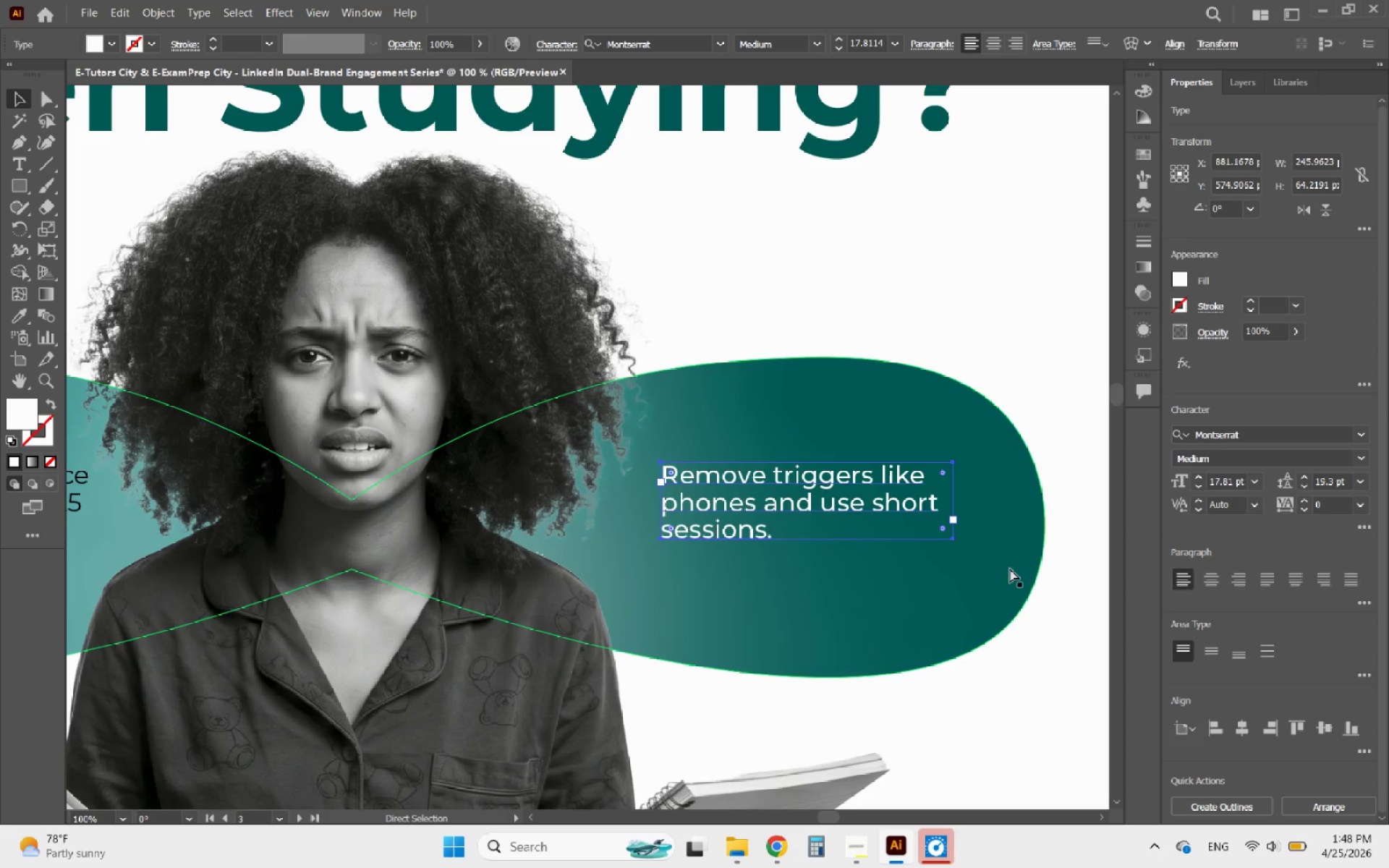 
key(Control+Z)
 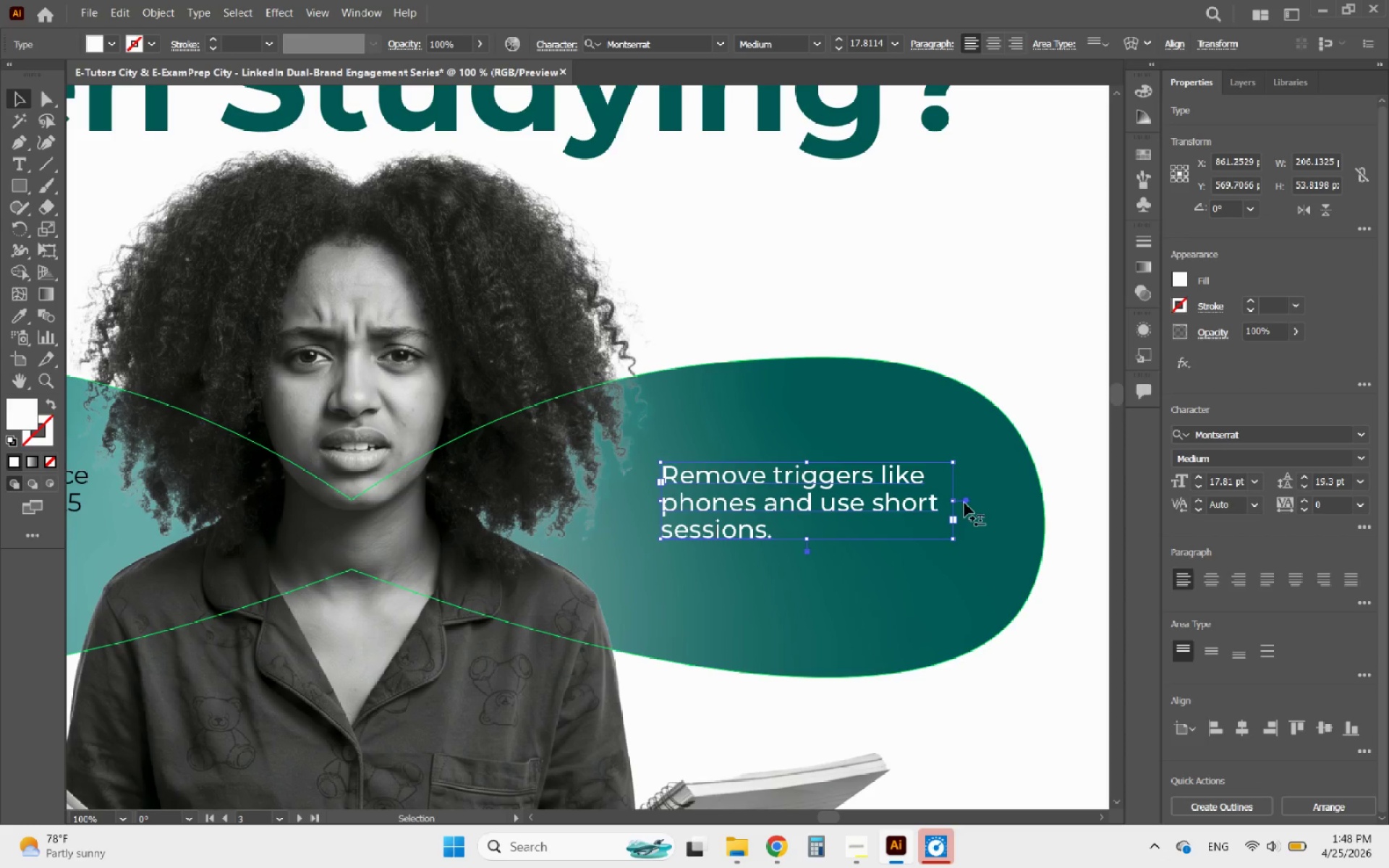 
left_click([959, 501])
 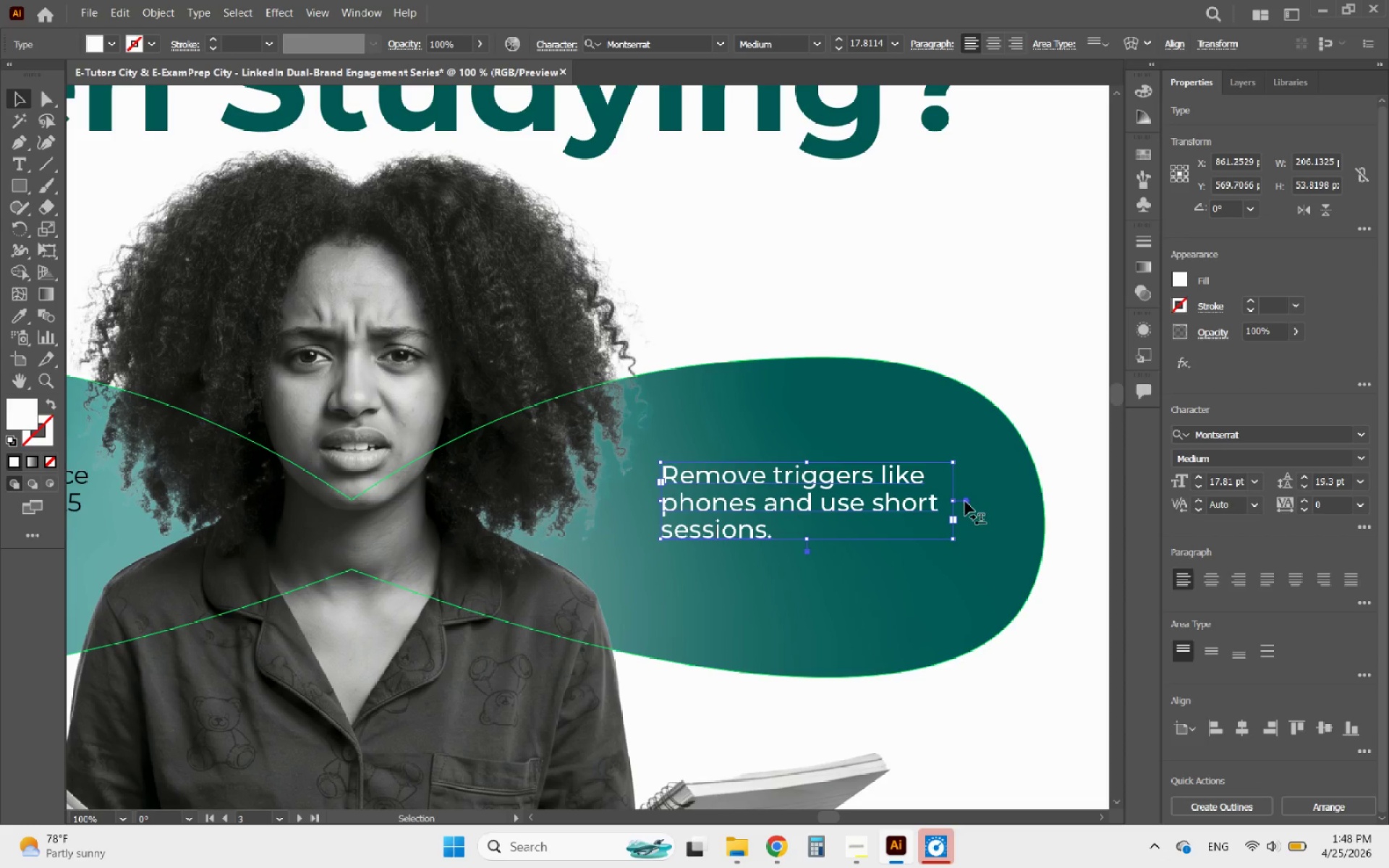 
double_click([965, 501])
 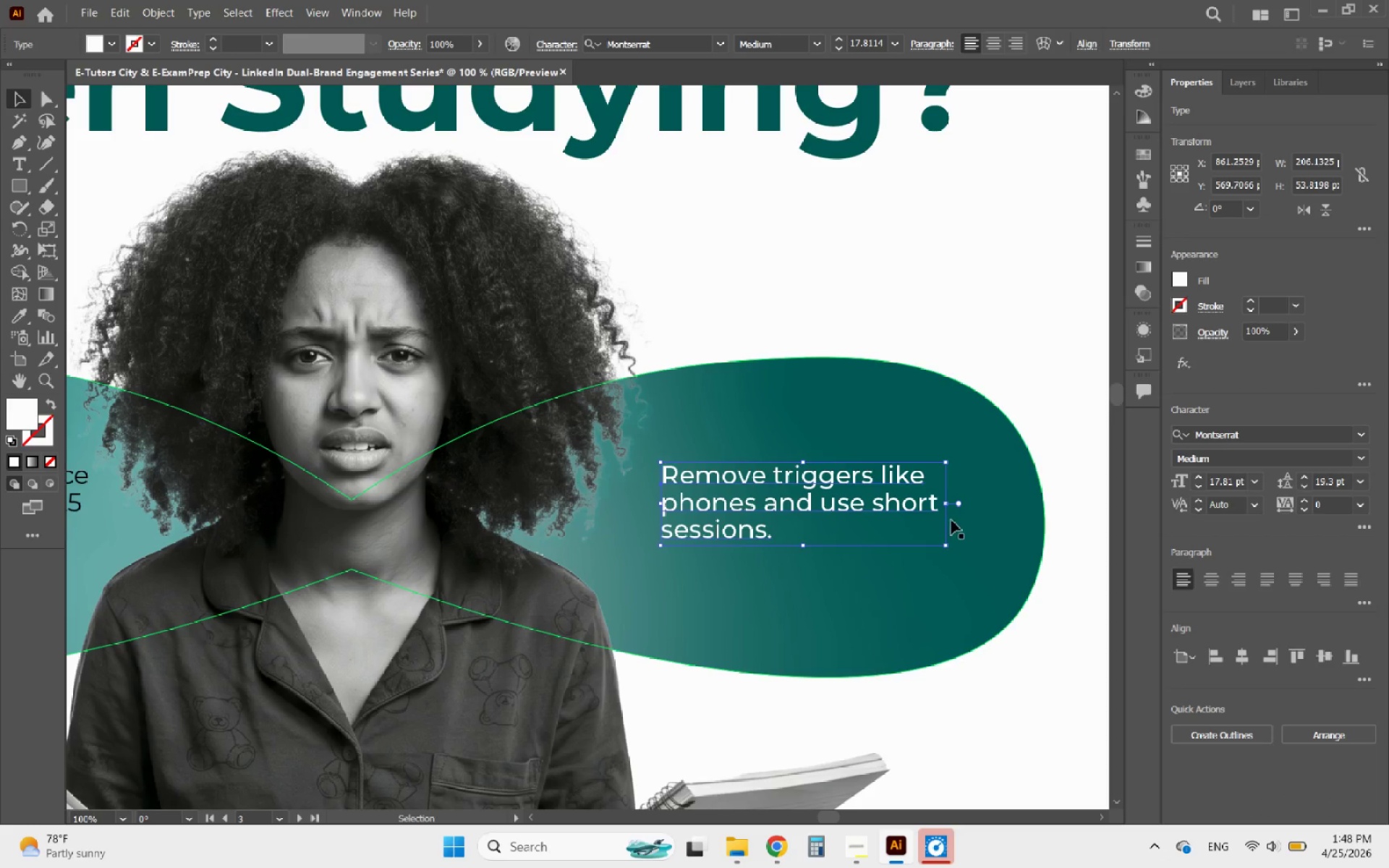 
hold_key(key=ShiftLeft, duration=1.5)
left_click_drag(start_coordinate=[947, 546], to_coordinate=[995, 564])
 